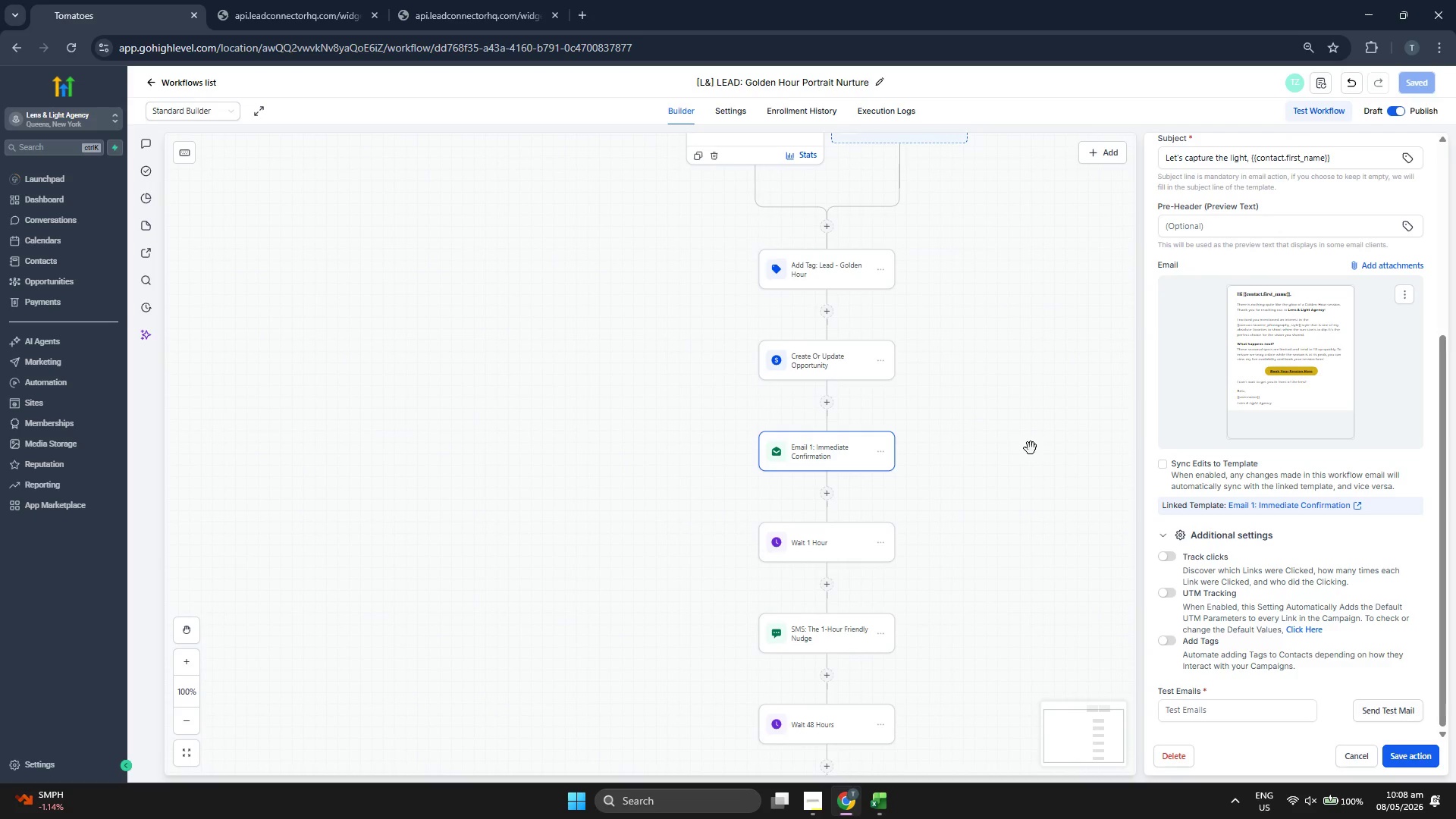 
scroll: coordinate [1275, 516], scroll_direction: up, amount: 1.0
 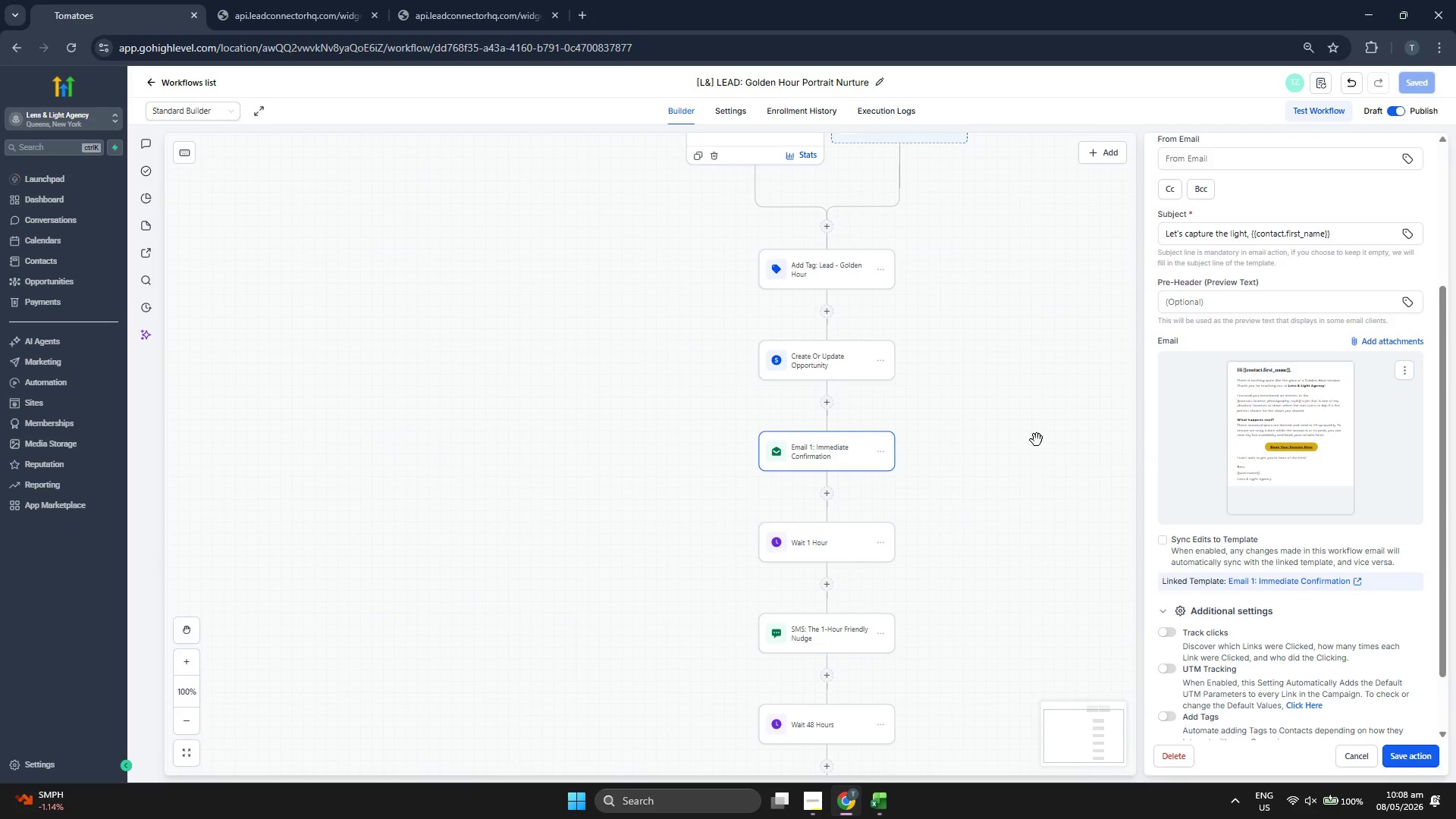 
scroll: coordinate [1019, 549], scroll_direction: down, amount: 12.0
 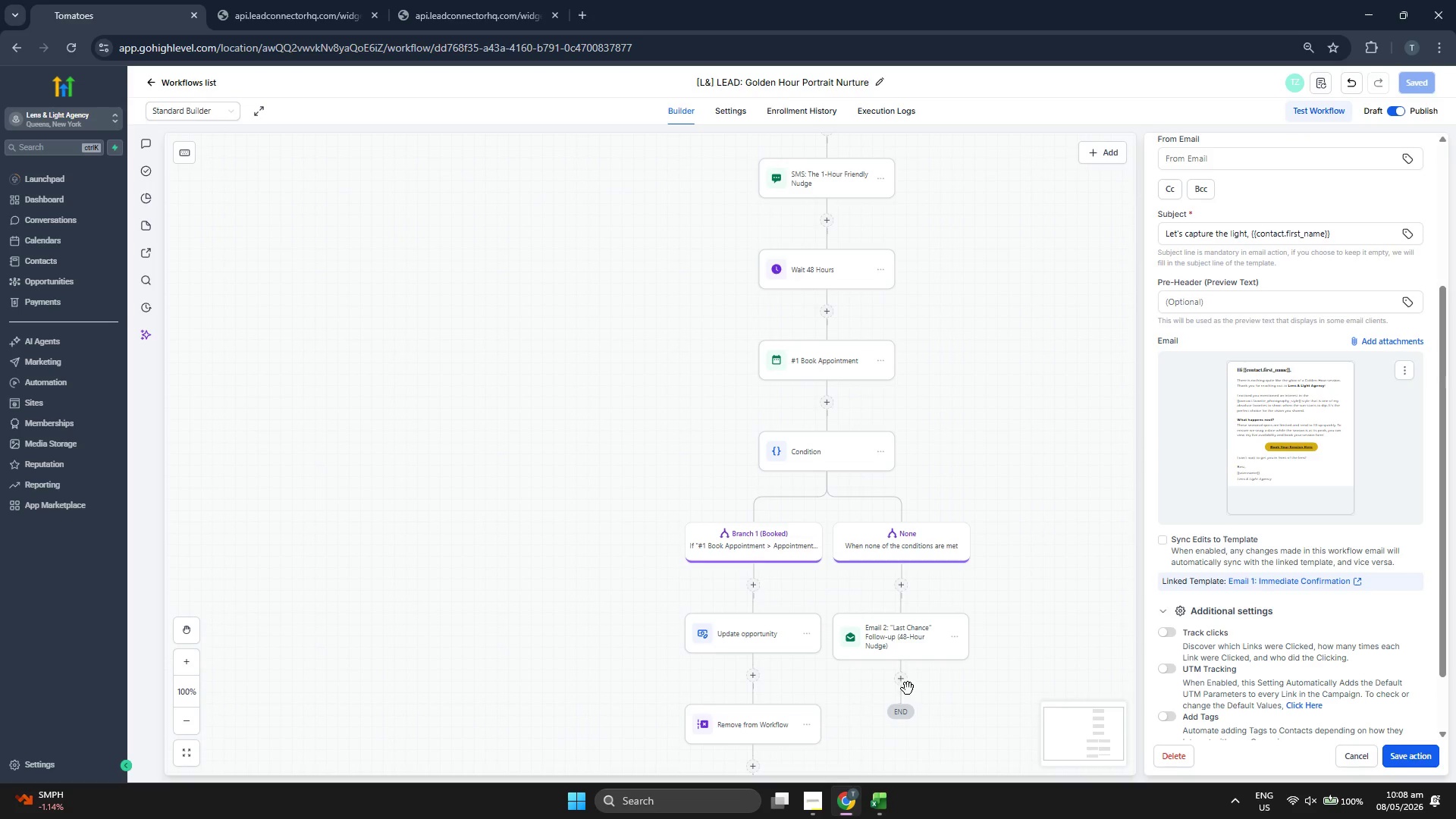 
left_click([906, 686])
 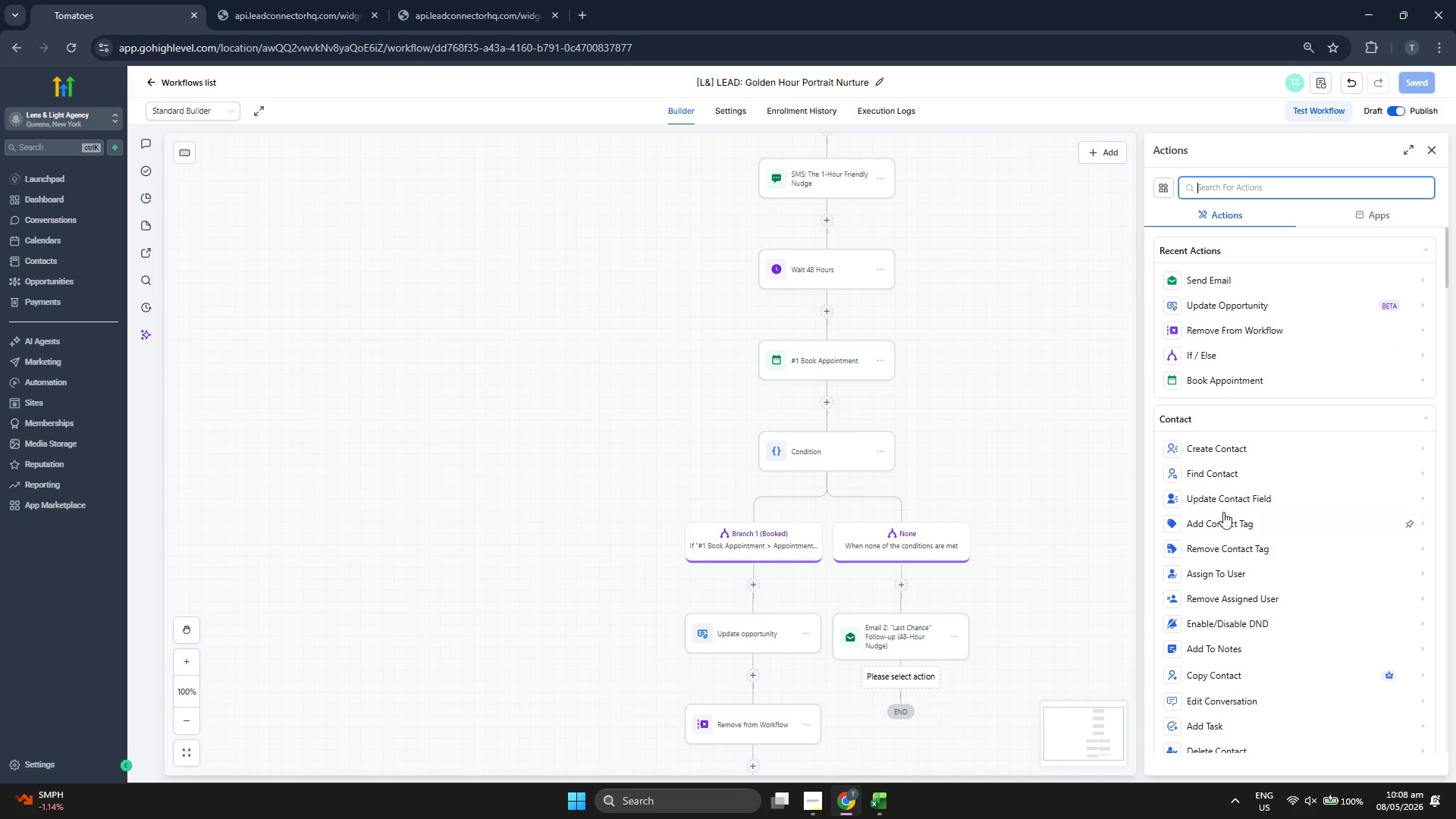 
scroll: coordinate [1255, 504], scroll_direction: down, amount: 2.0
 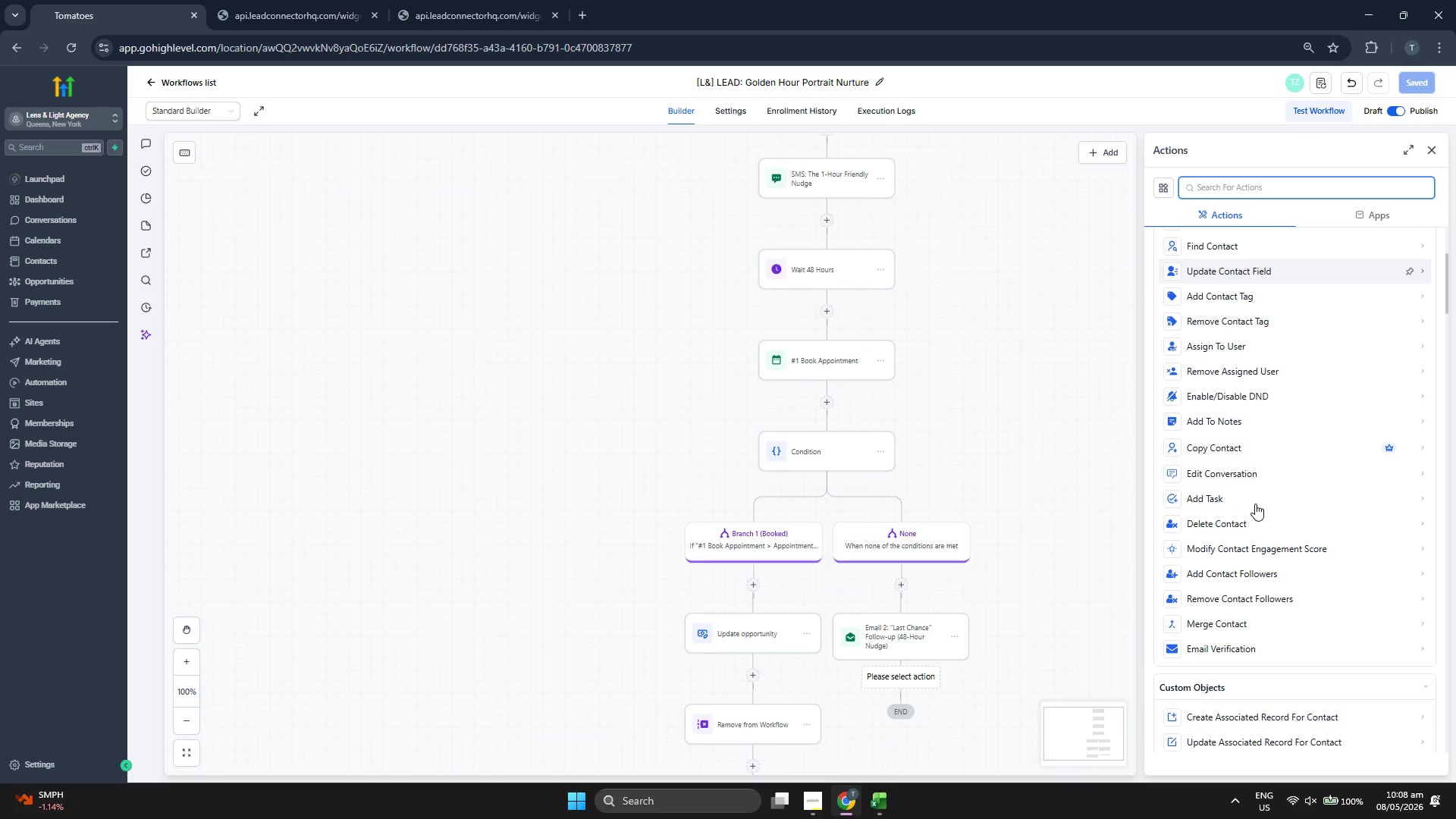 
scroll: coordinate [1021, 499], scroll_direction: up, amount: 10.0
 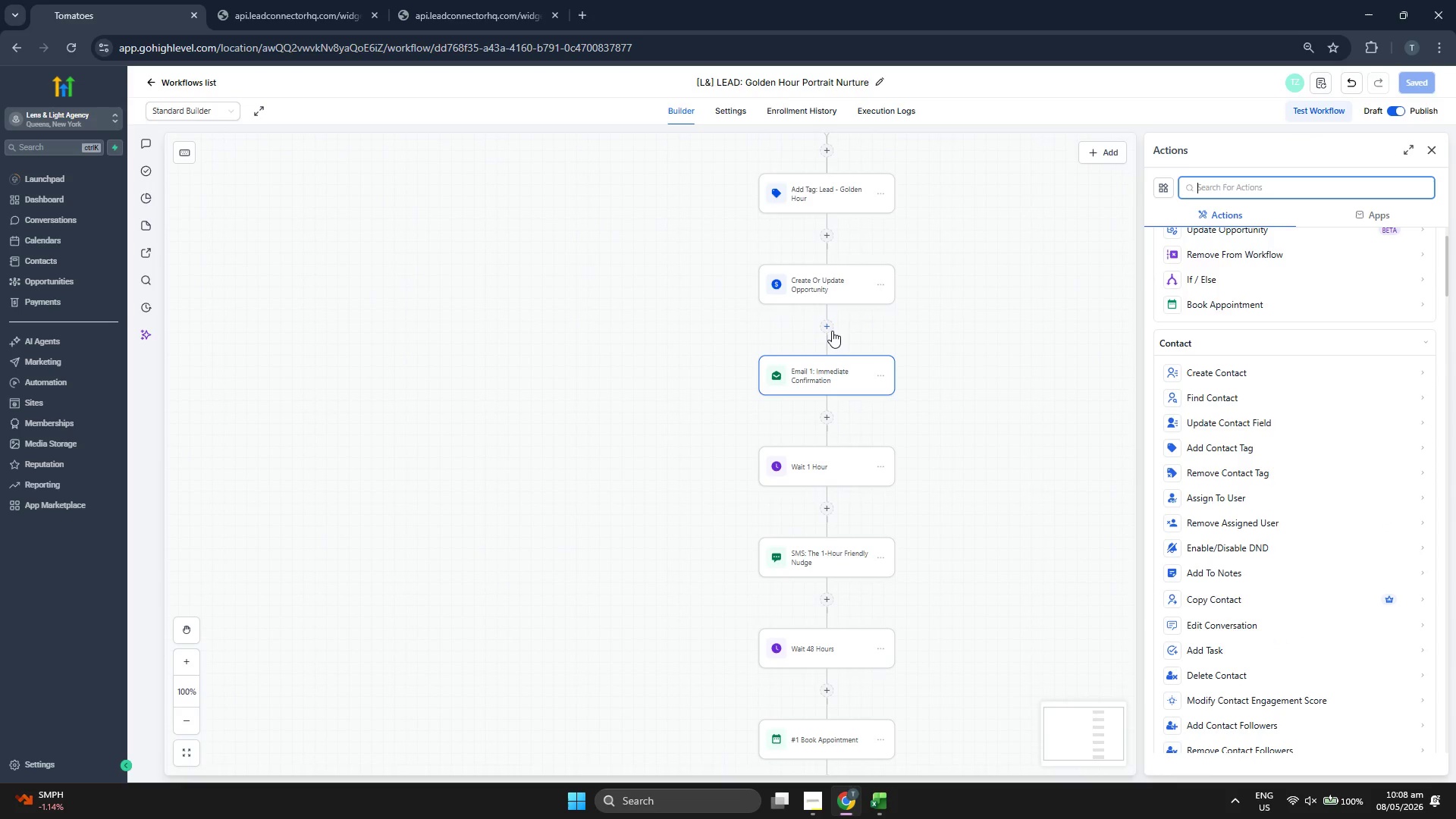 
left_click([833, 329])
 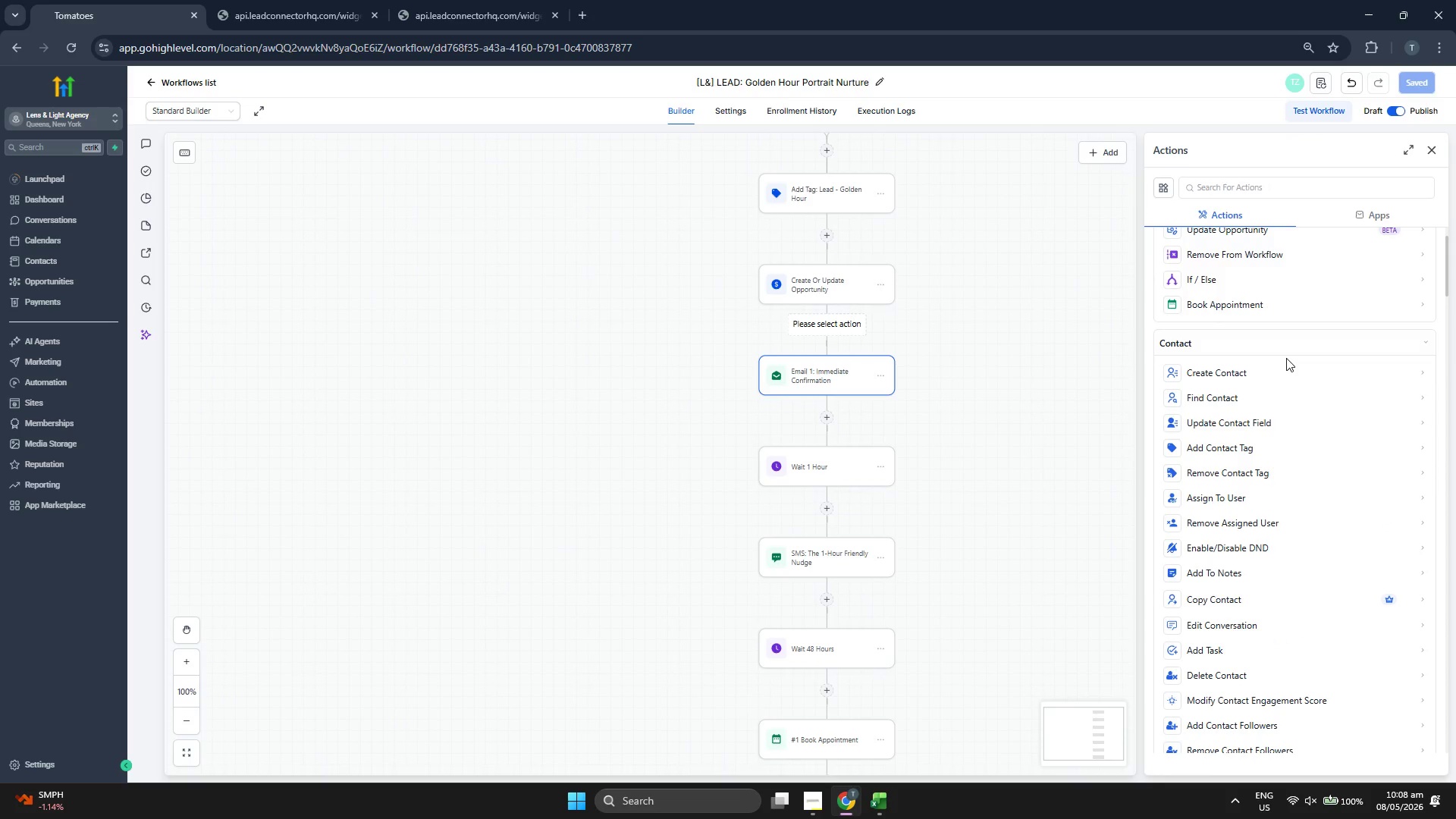 
scroll: coordinate [1275, 428], scroll_direction: down, amount: 12.0
 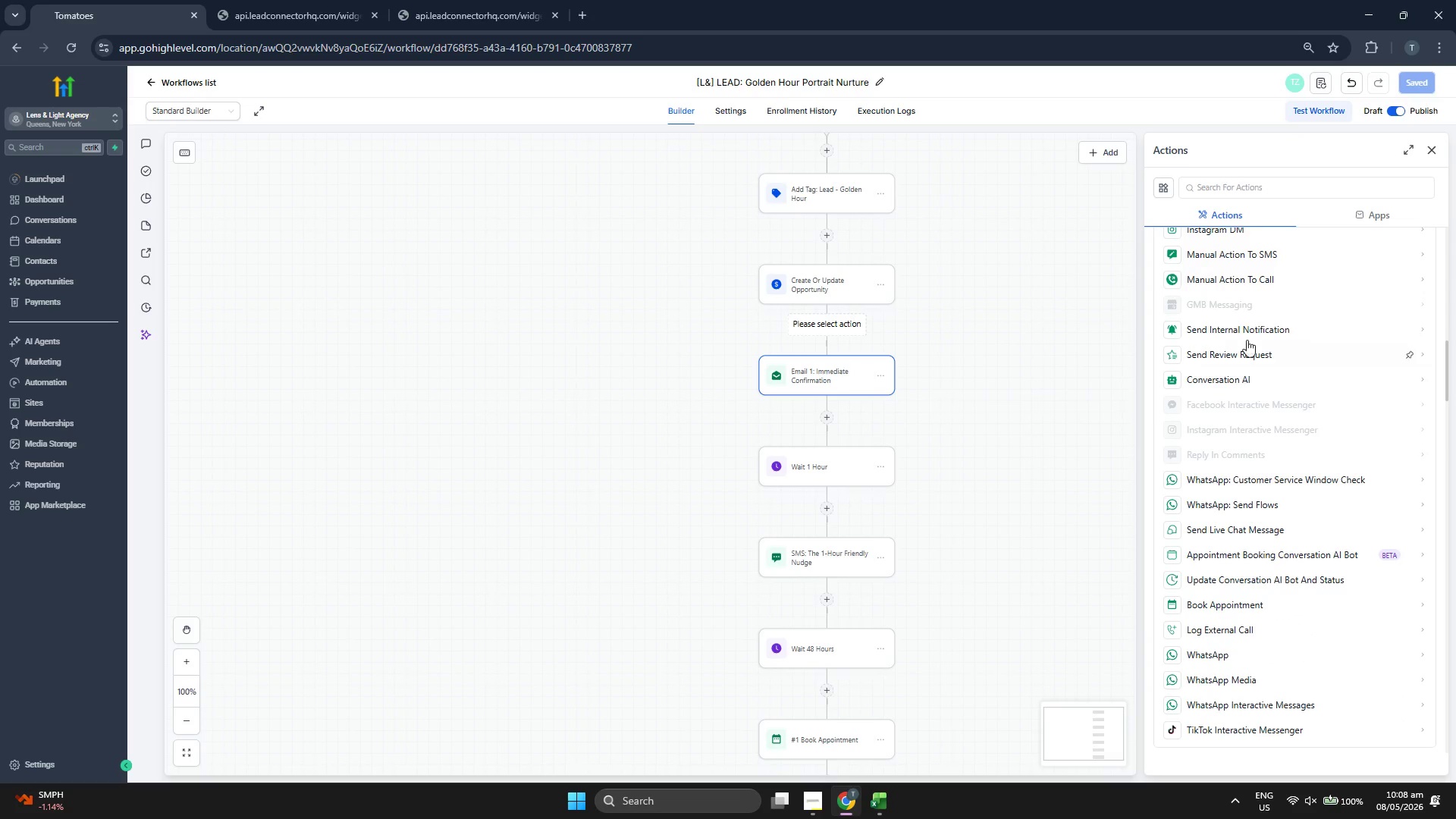 
left_click([1246, 331])
 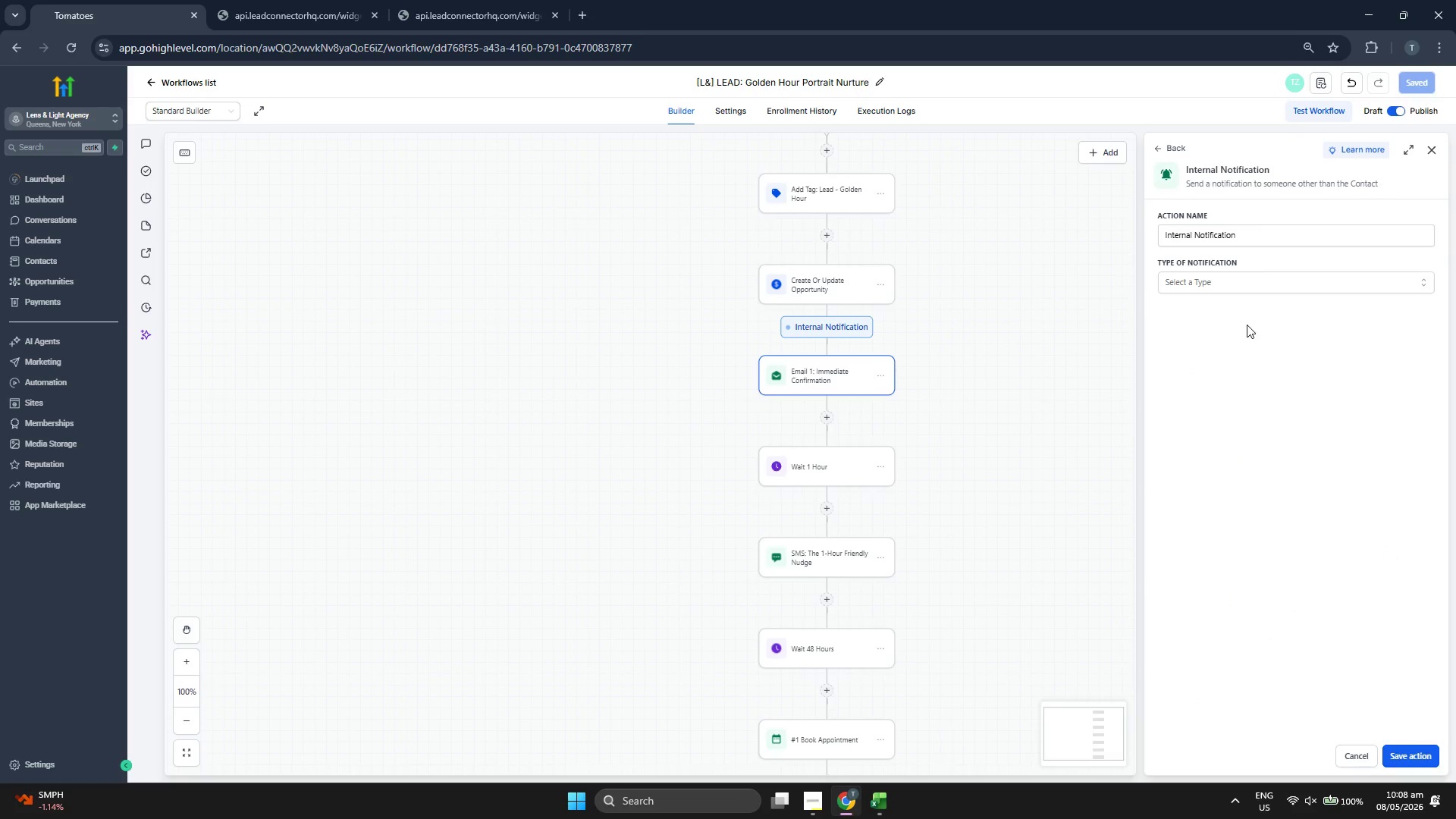 
left_click([1221, 277])
 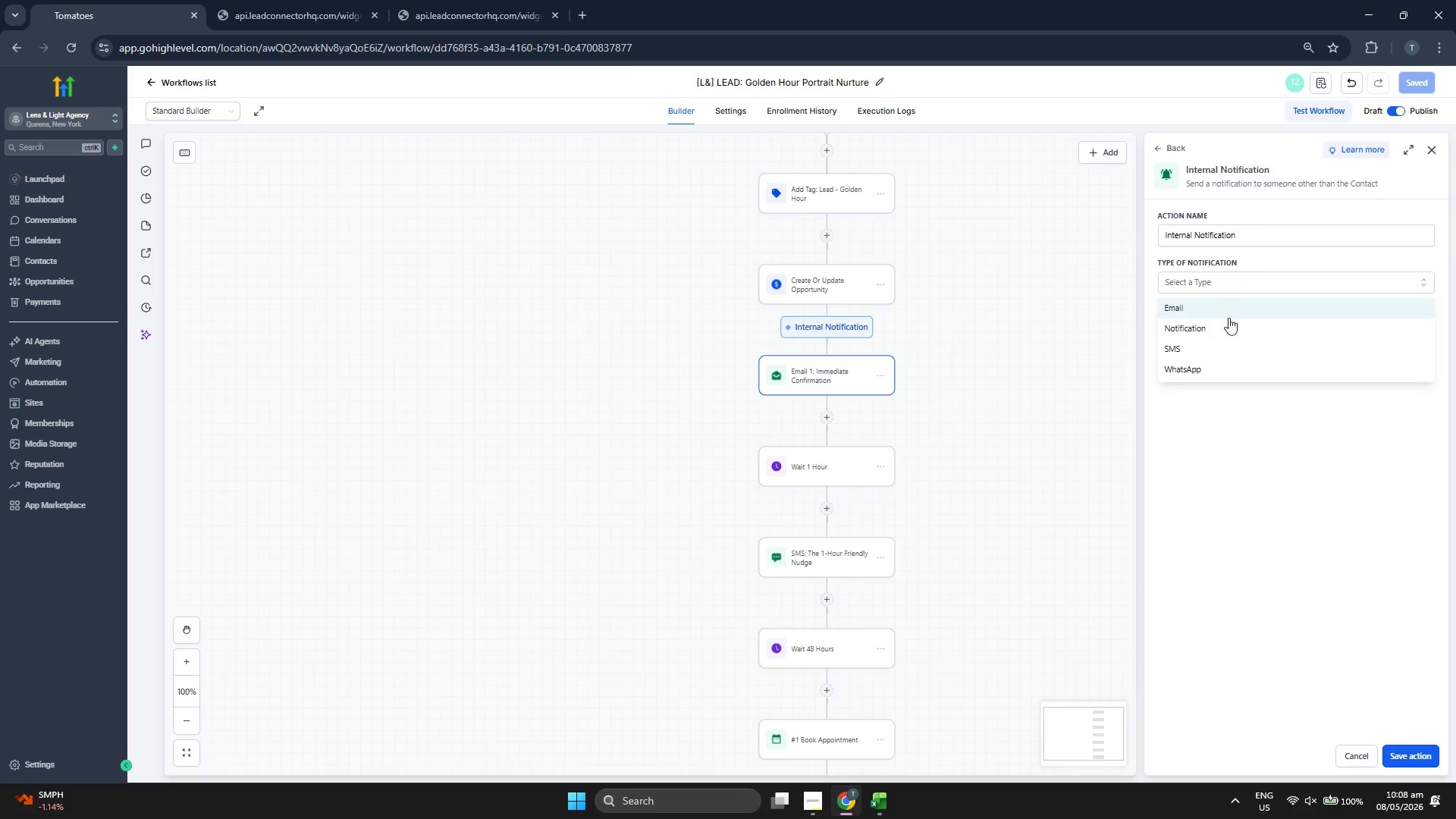 
left_click([1228, 325])
 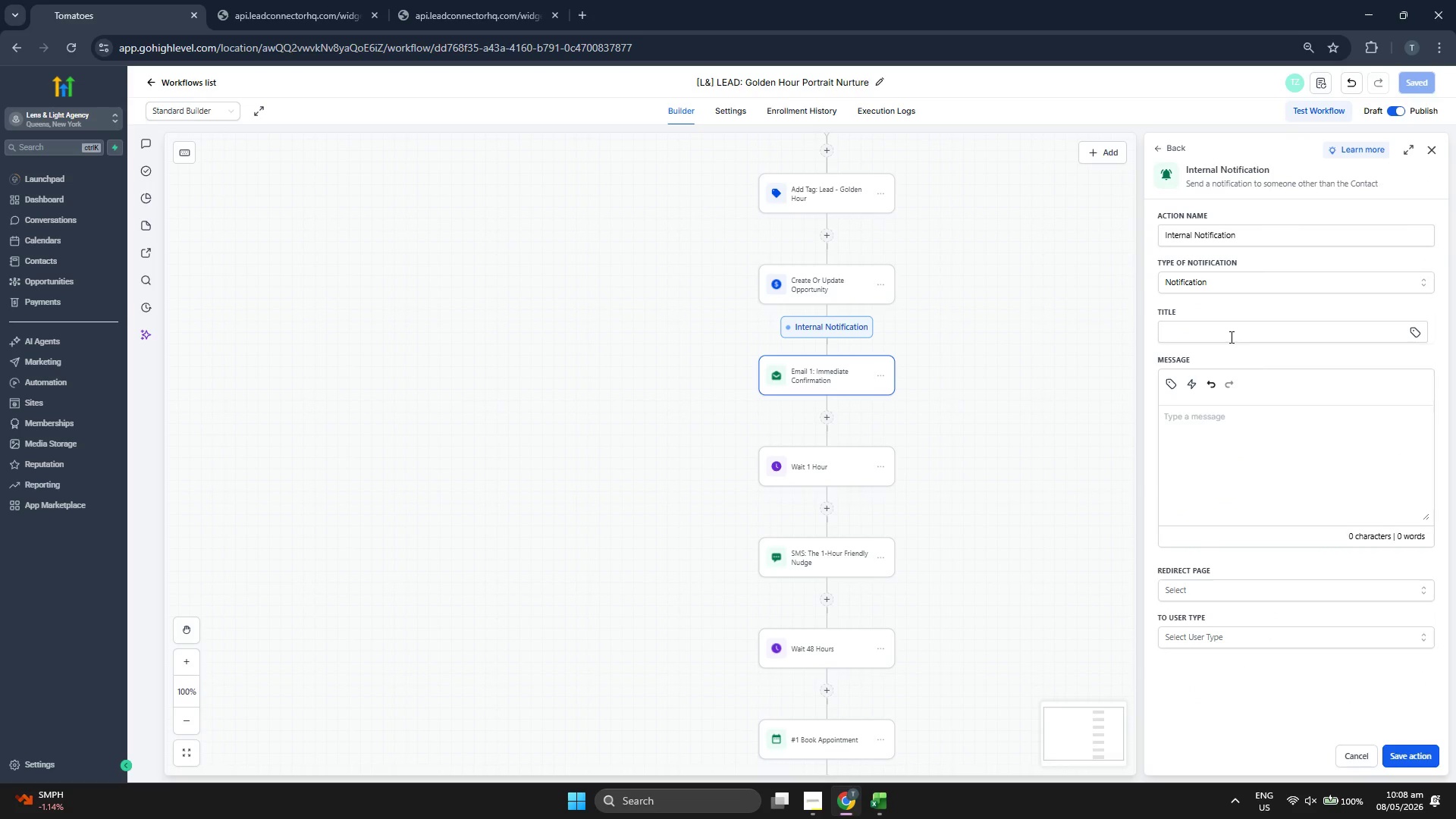 
left_click([1230, 337])
 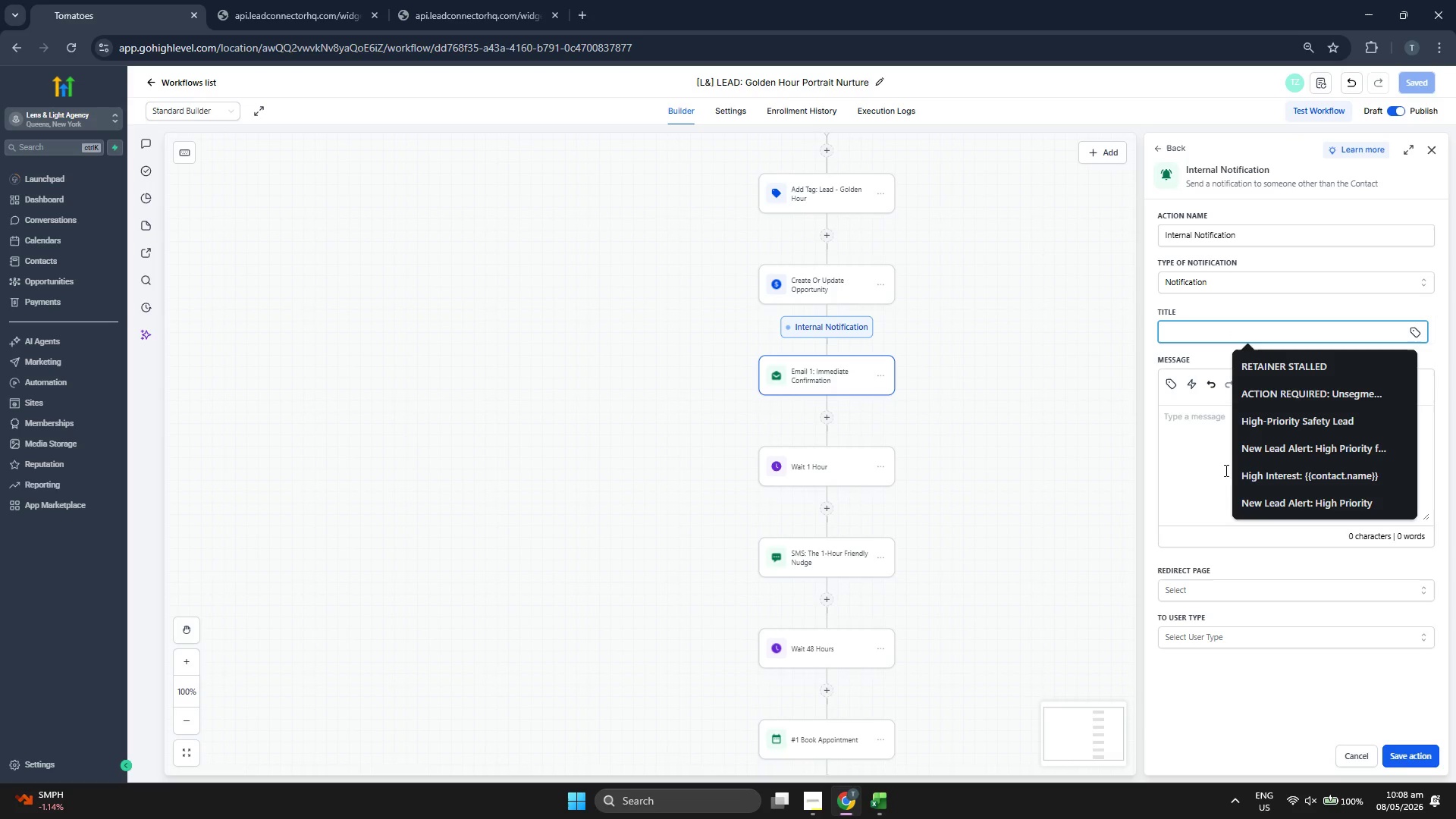 
wait(5.42)
 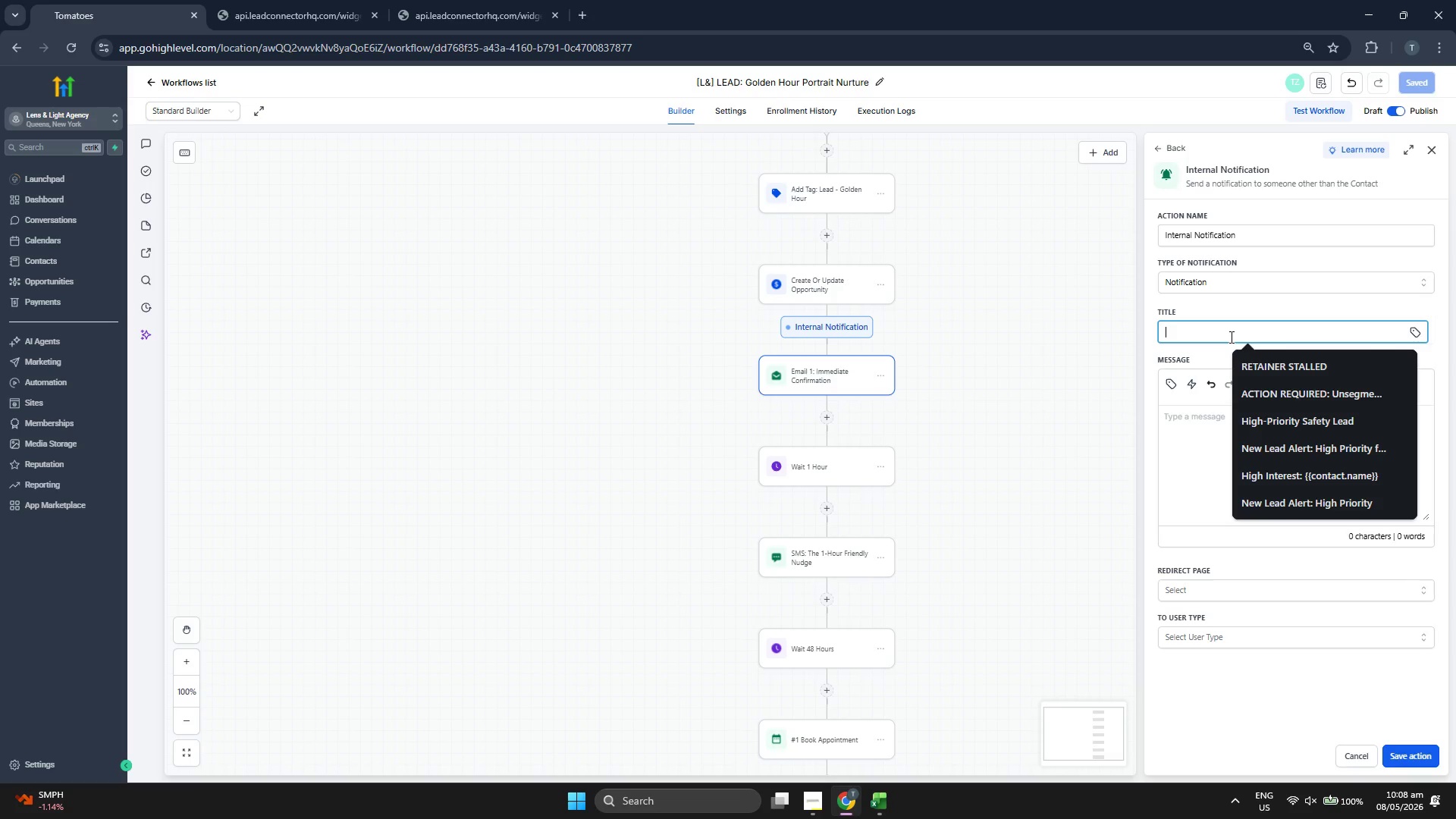 
left_click([1210, 432])
 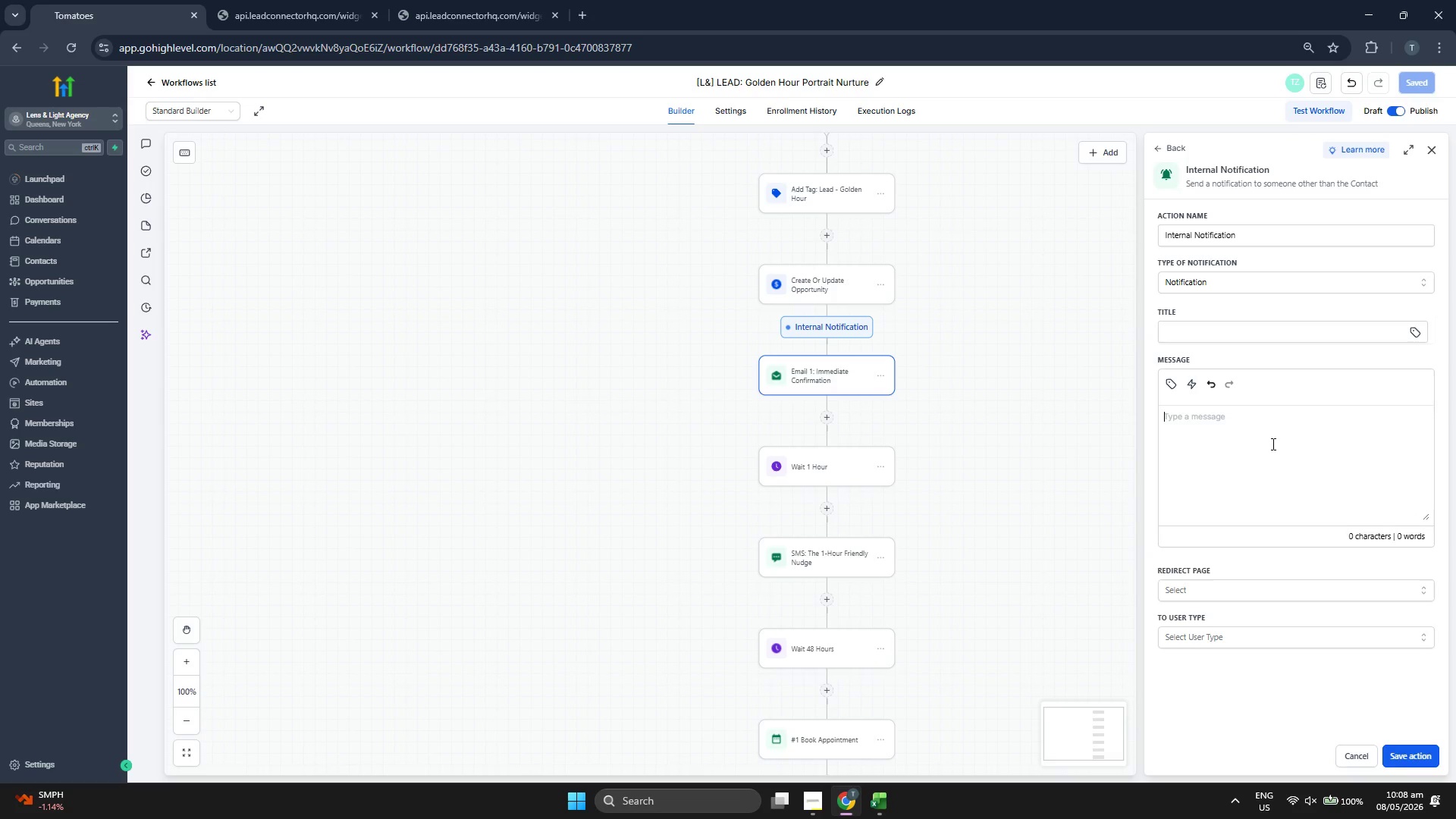 
scroll: coordinate [1277, 453], scroll_direction: down, amount: 1.0
 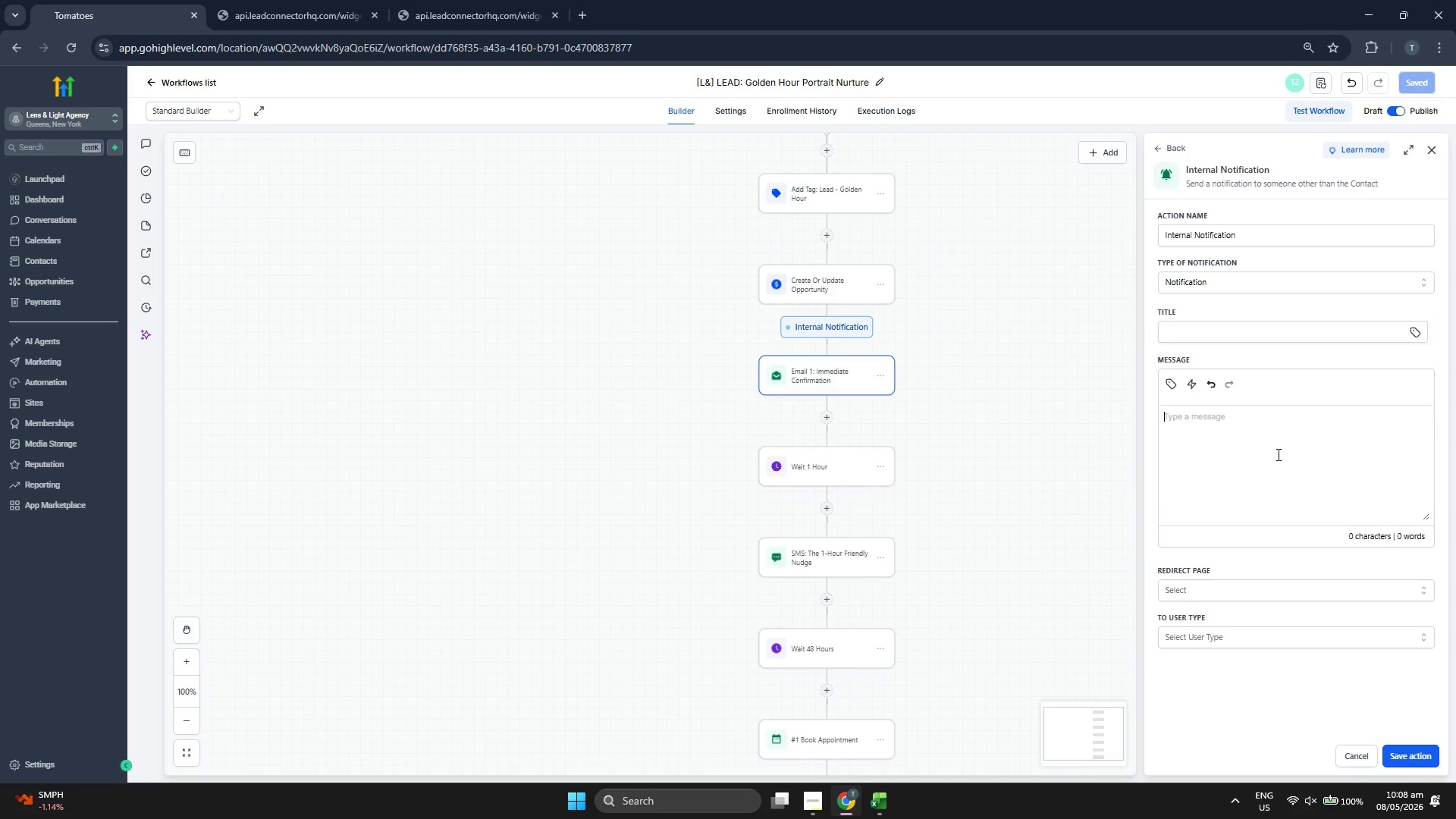 
scroll: coordinate [1281, 463], scroll_direction: up, amount: 1.0
 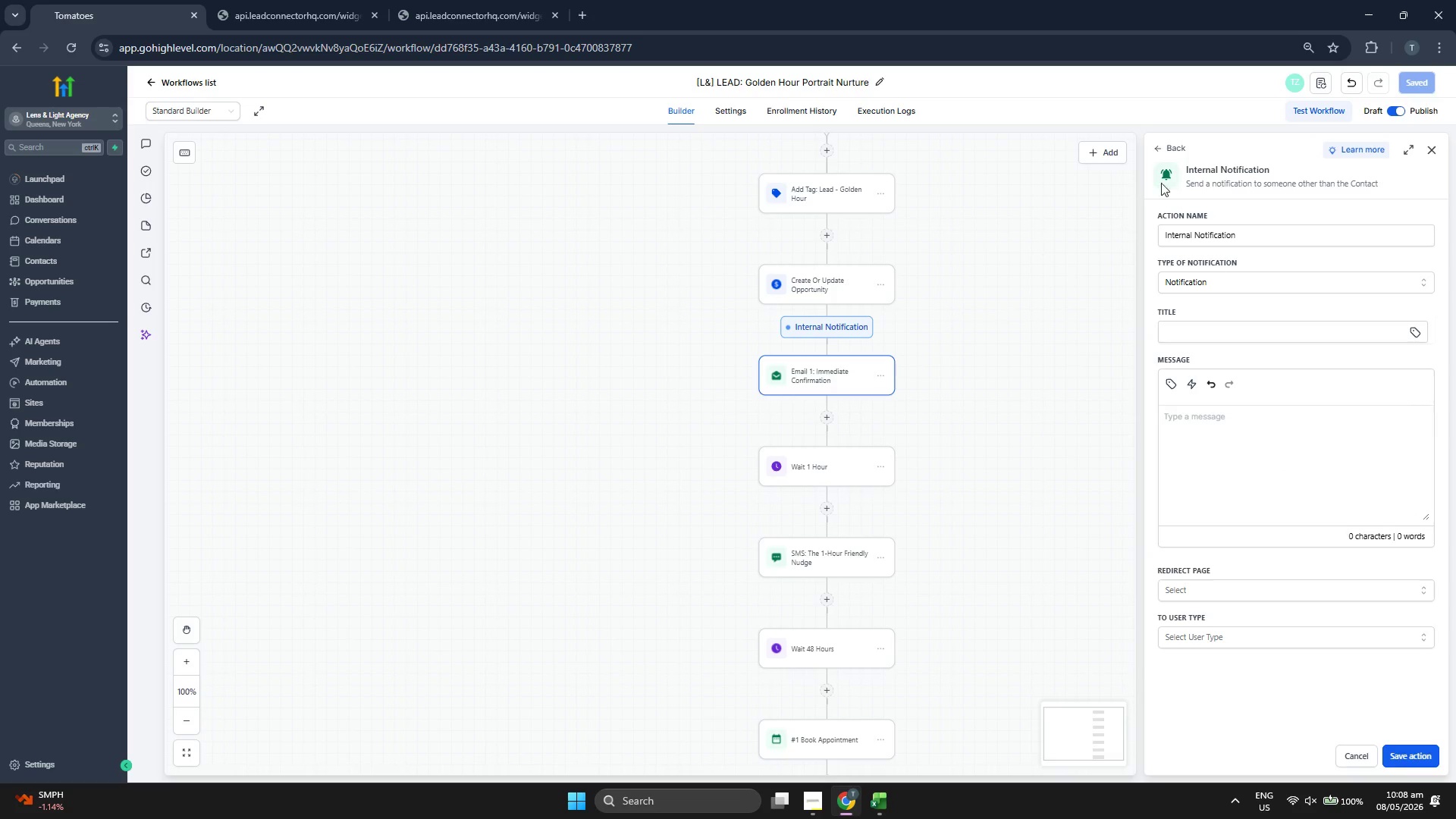 
left_click([1175, 143])
 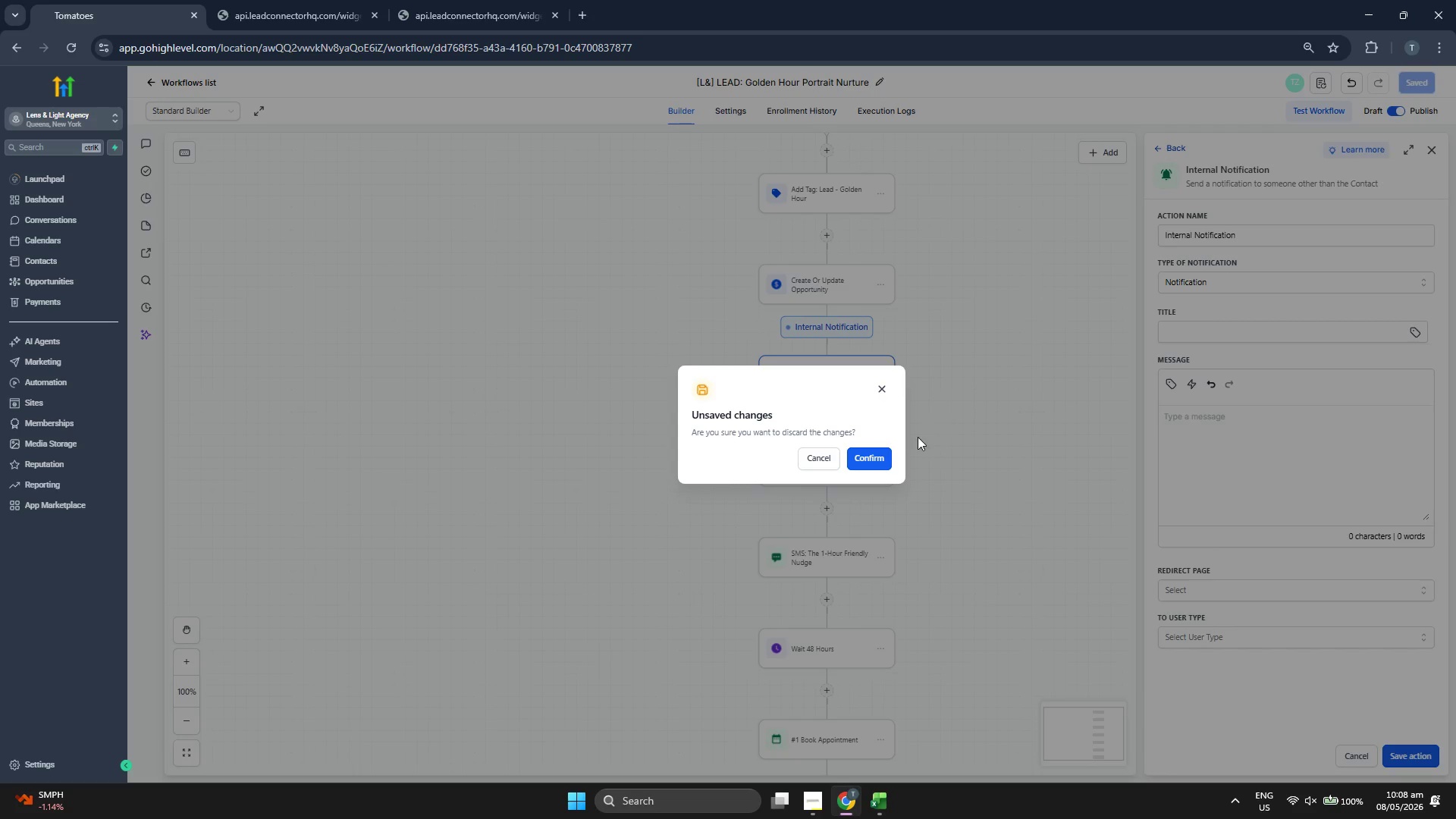 
left_click([886, 457])
 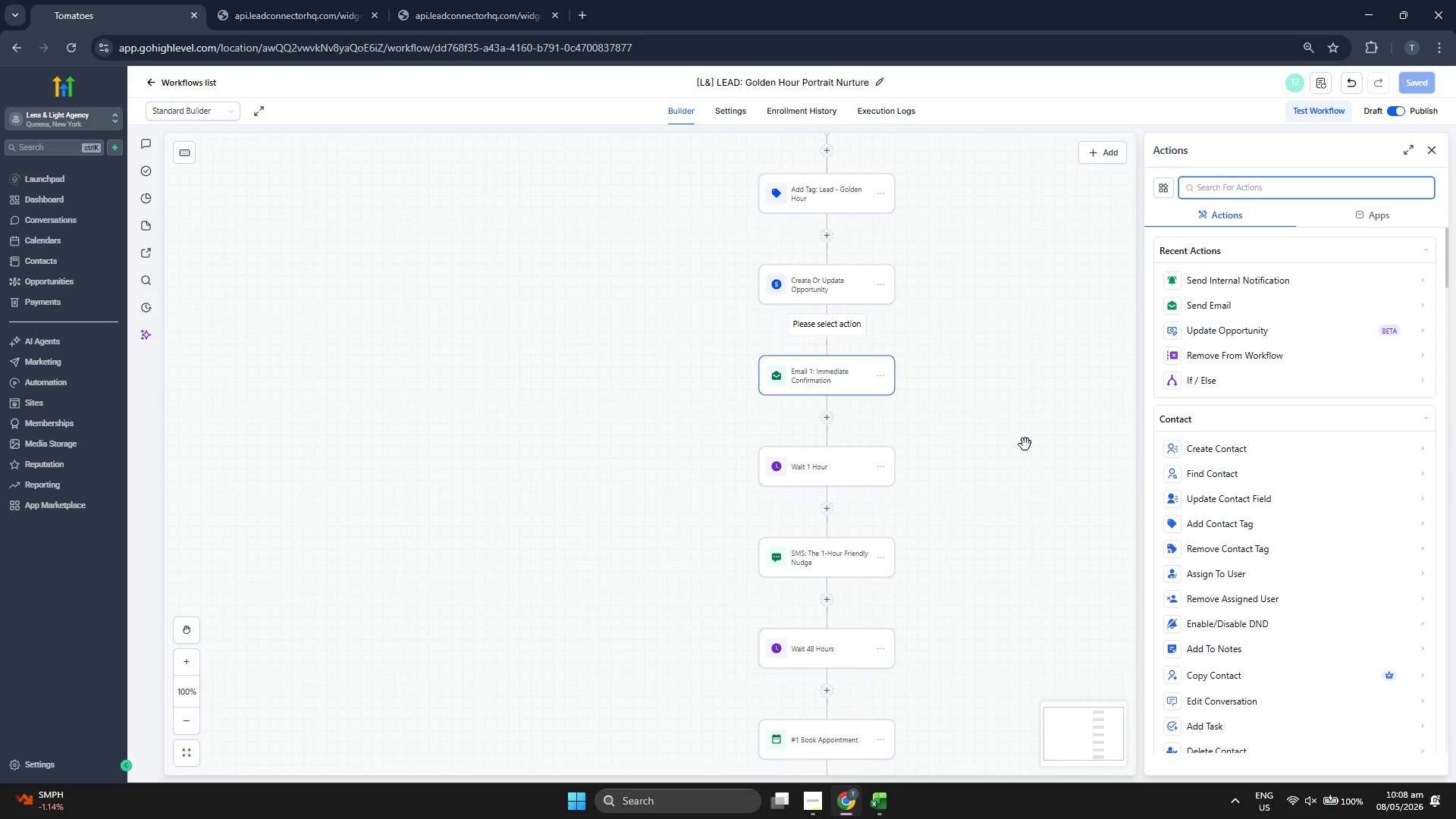 
scroll: coordinate [1319, 441], scroll_direction: down, amount: 2.0
 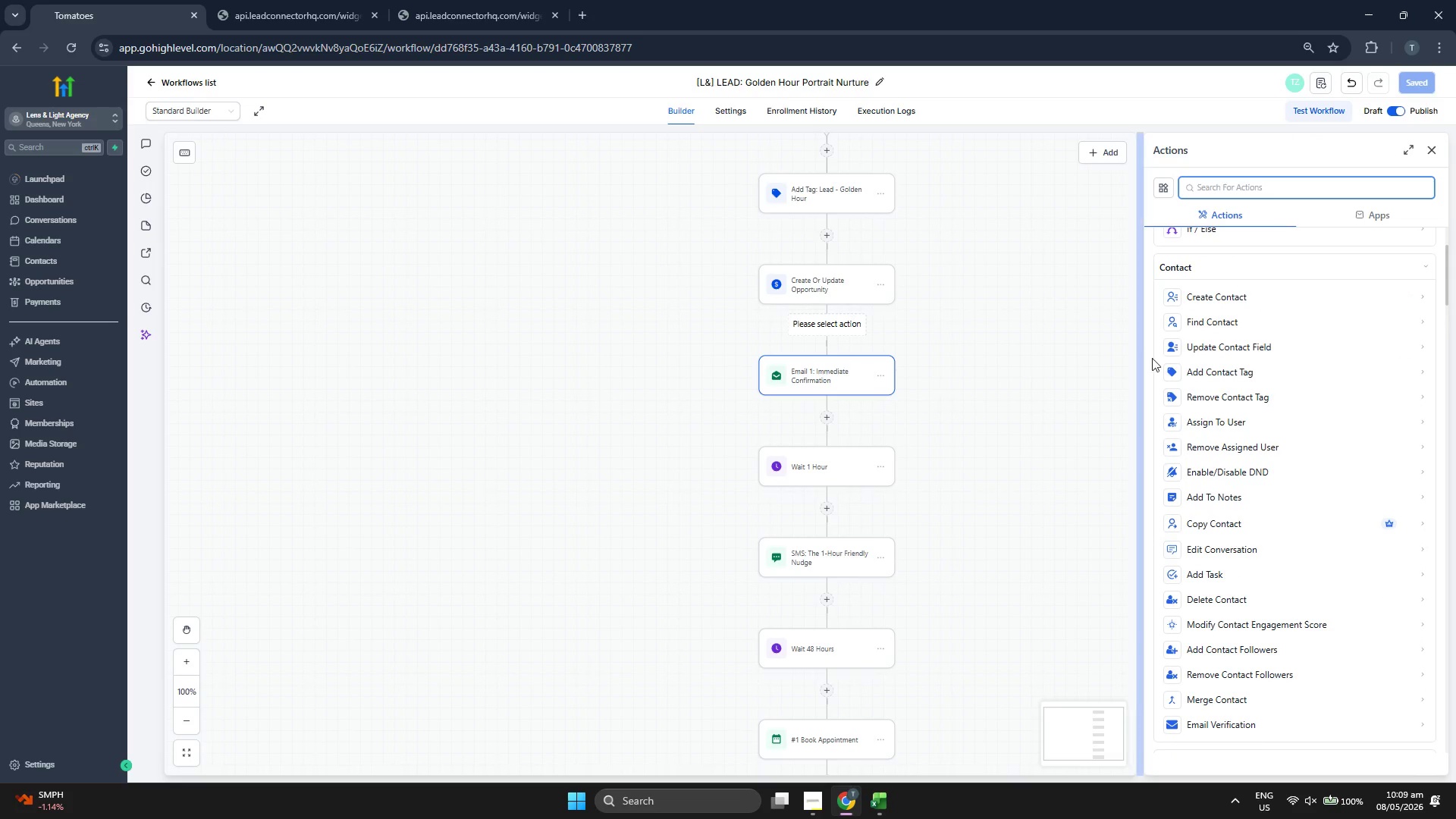 
scroll: coordinate [1279, 447], scroll_direction: up, amount: 5.0
 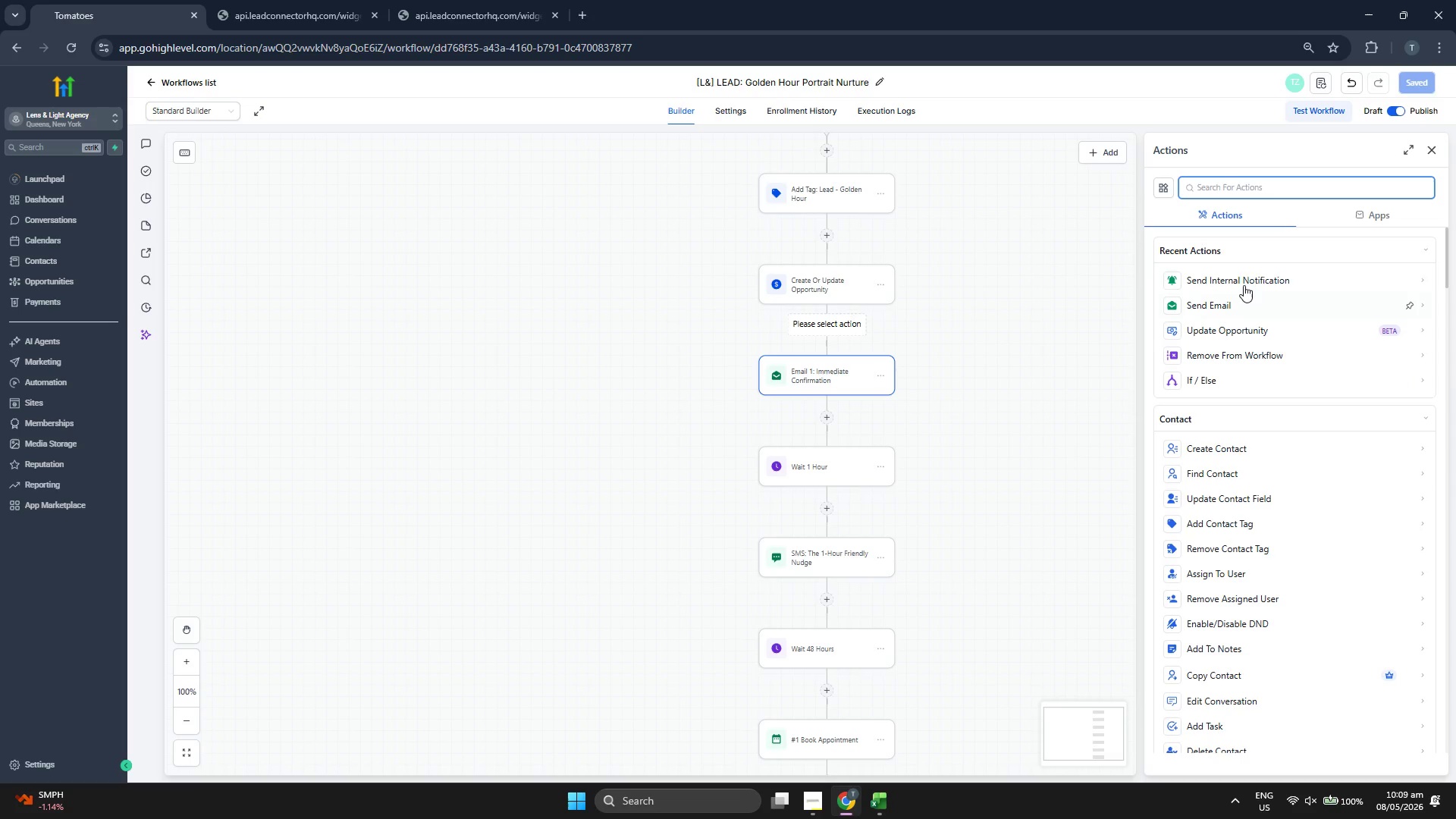 
left_click([1246, 273])
 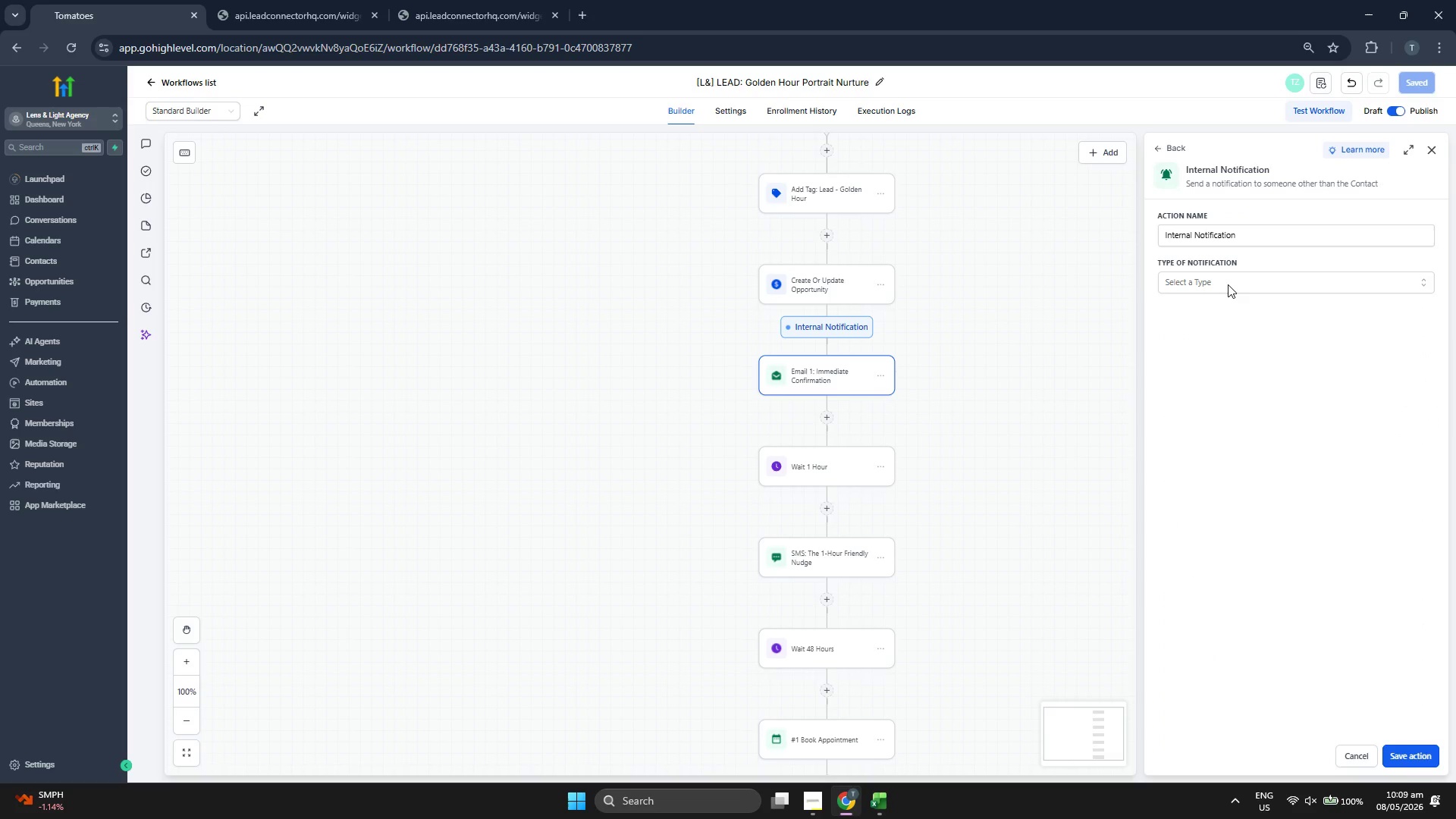 
left_click([1227, 280])
 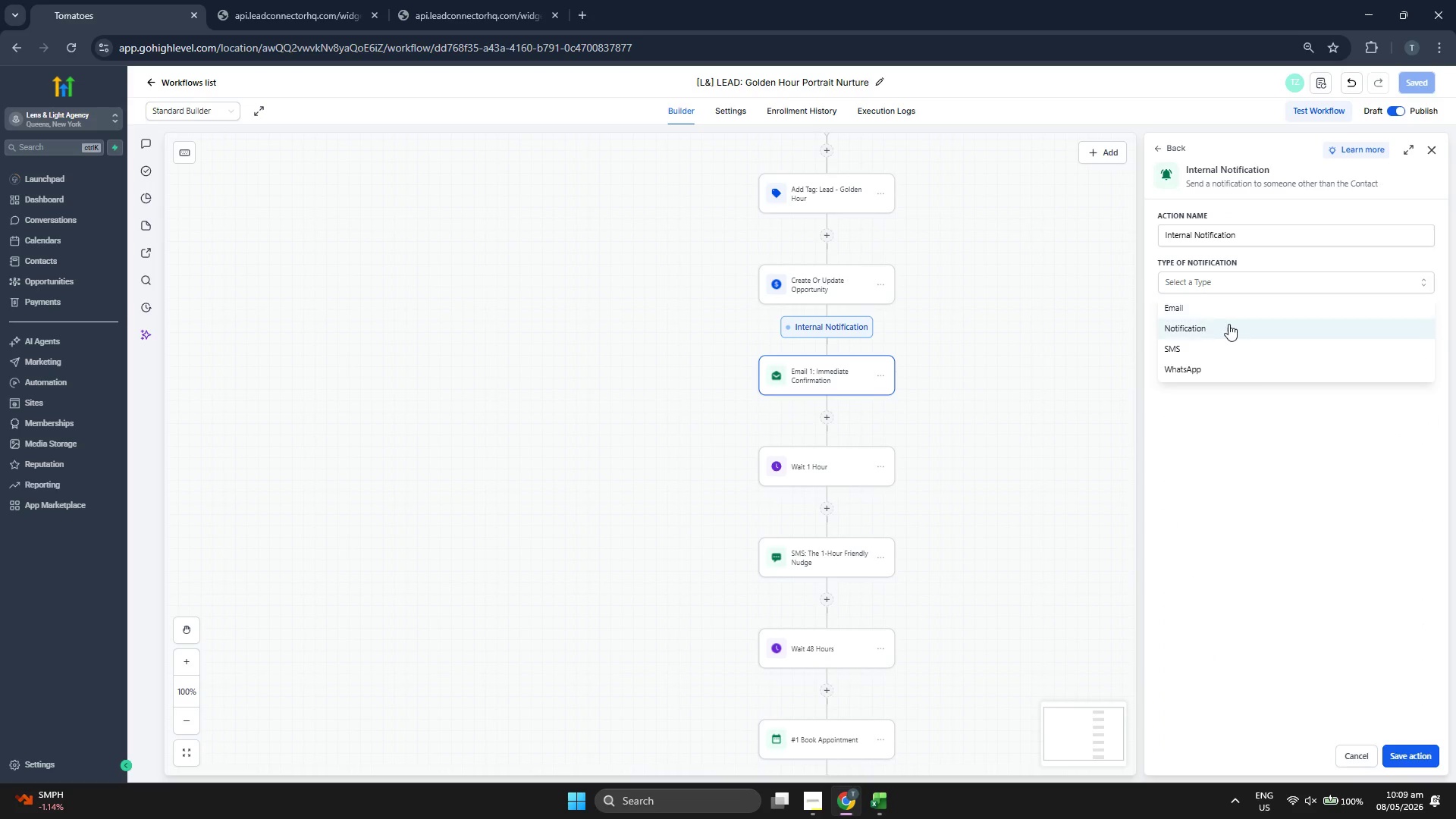 
left_click([1228, 325])
 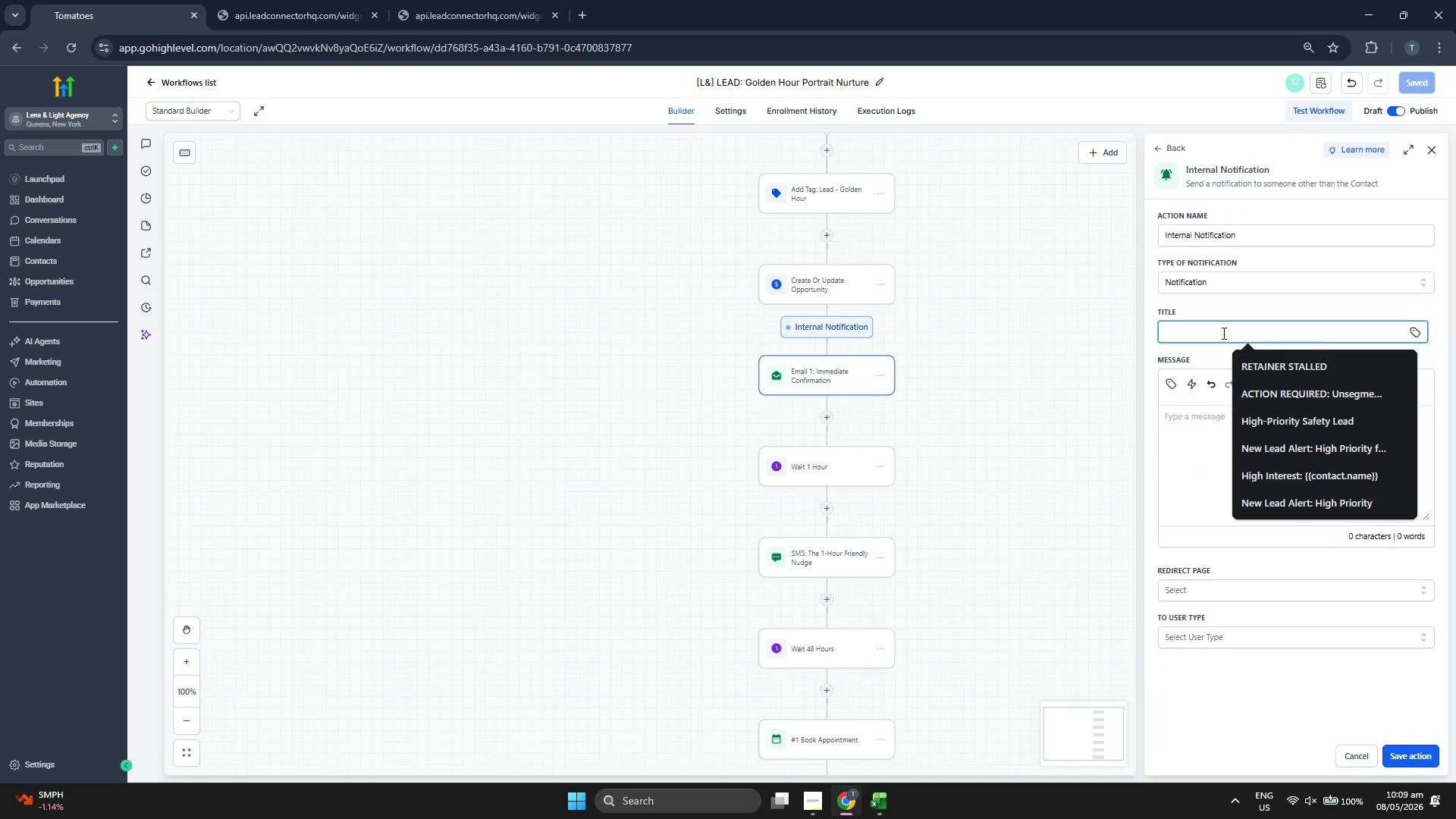 
type(New Lead Aletr)
key(Backspace)
key(Backspace)
type(rt: )
 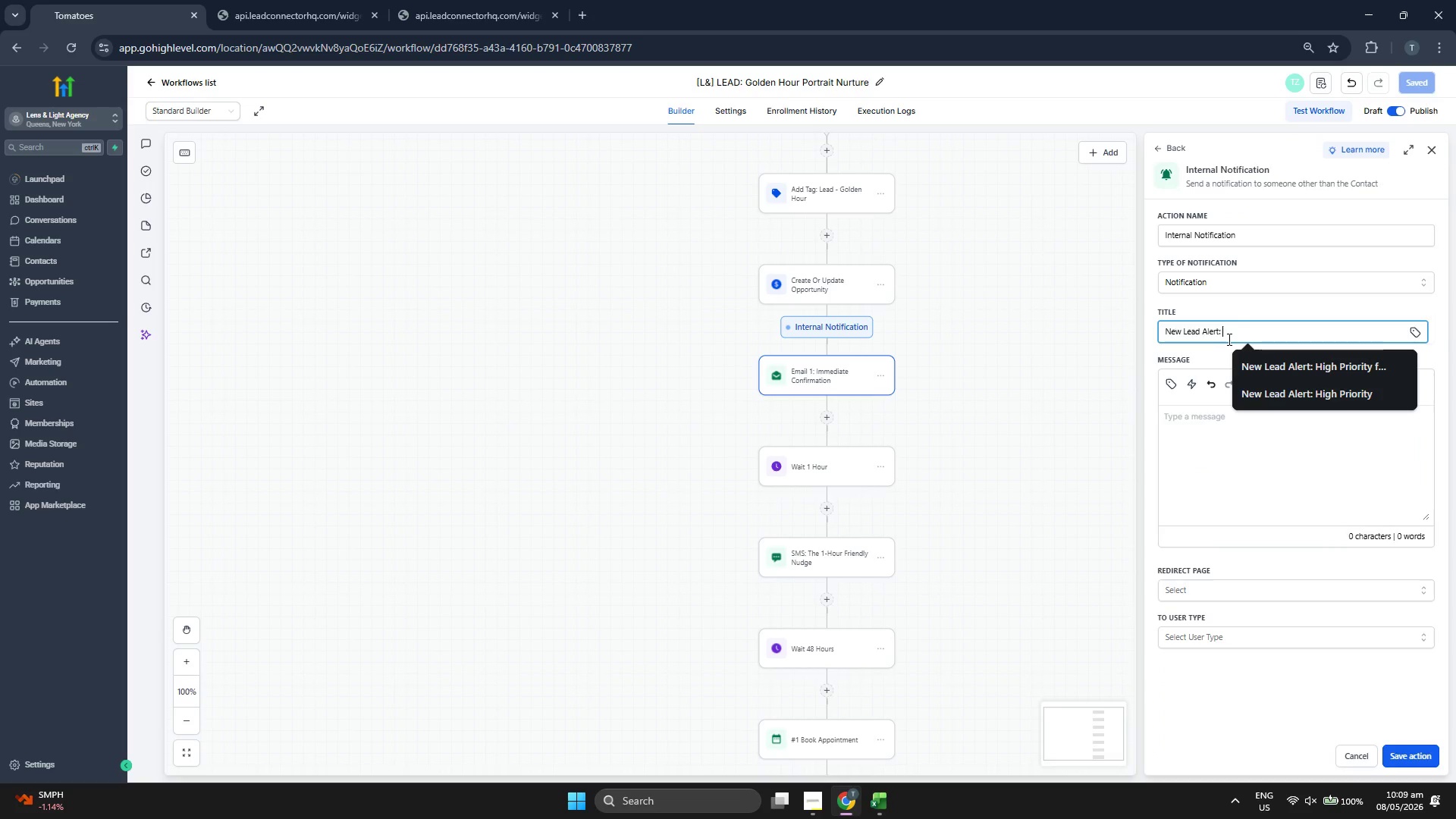 
left_click([1423, 329])
 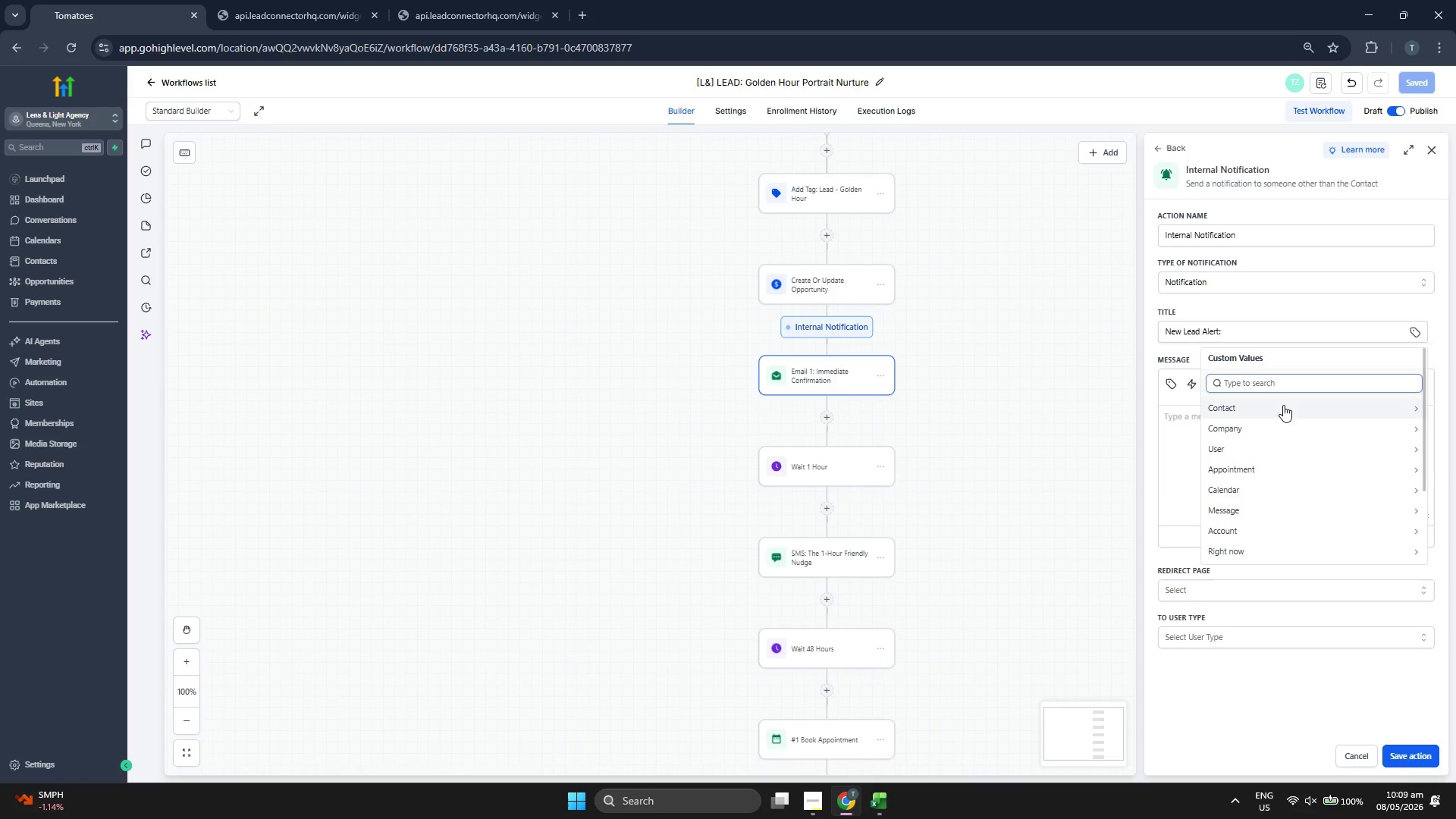 
left_click([1276, 410])
 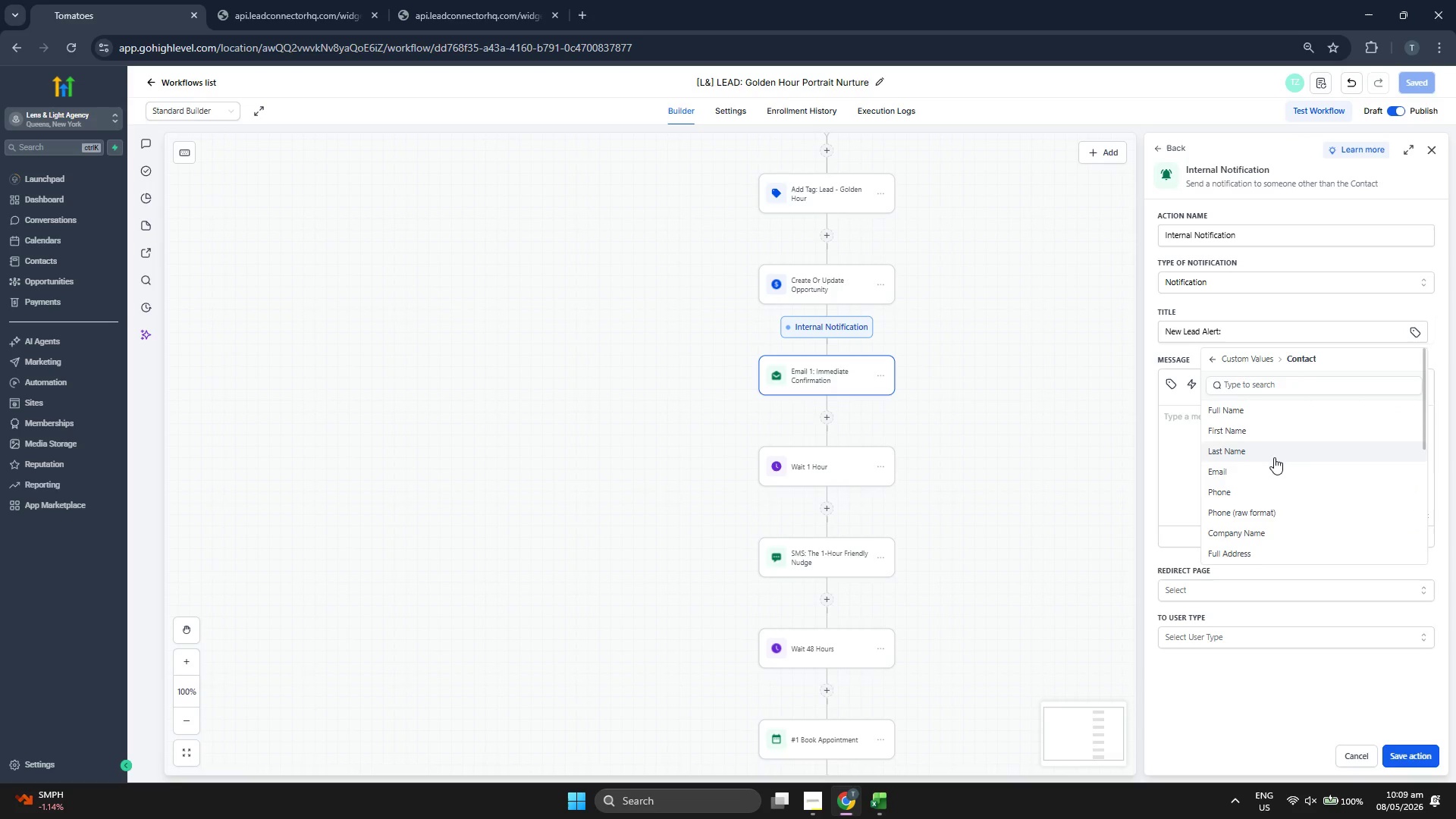 
left_click([1255, 413])
 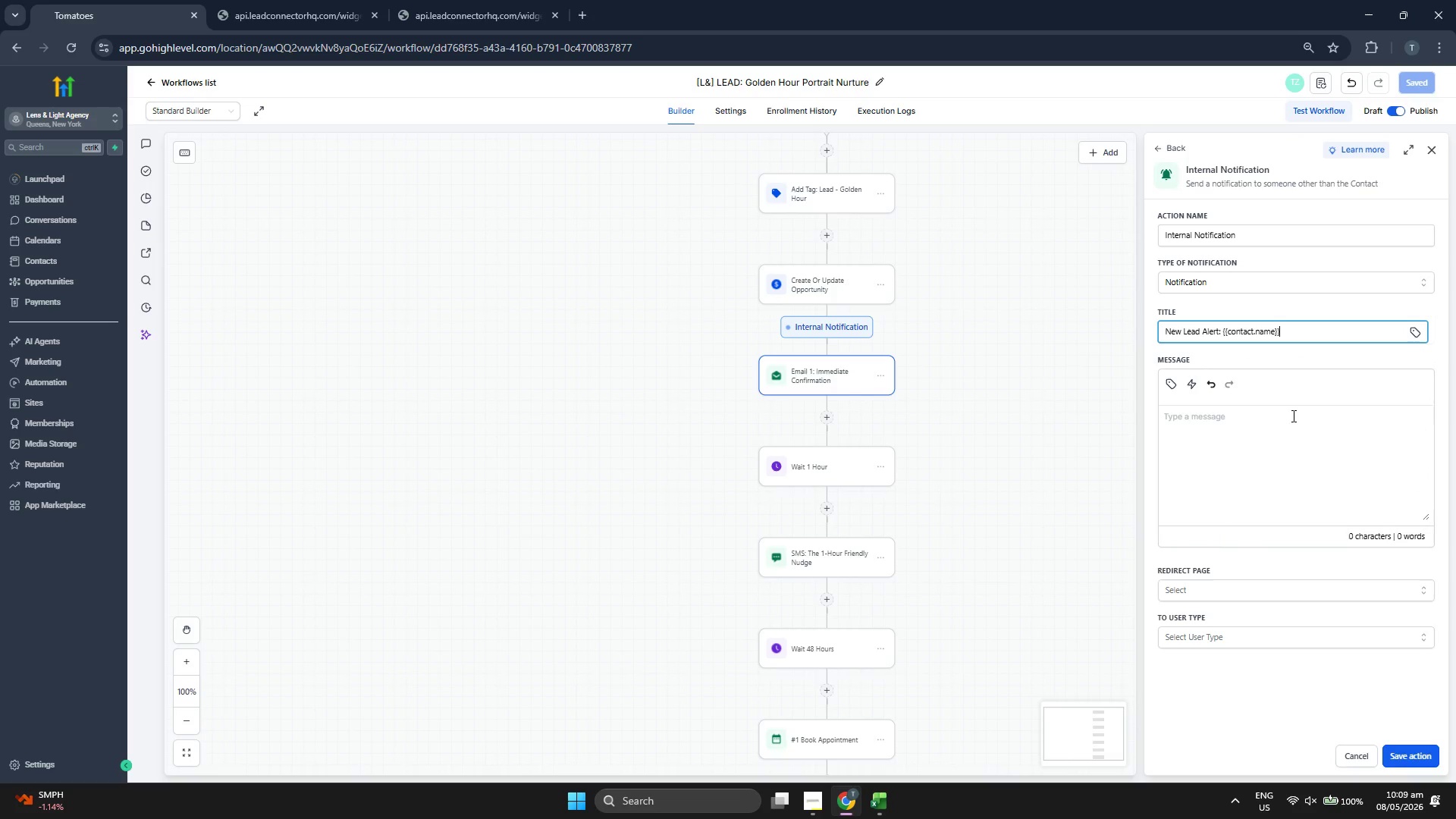 
type( just subn)
key(Backspace)
key(Backspace)
type(bmitted the GFol)
key(Backspace)
key(Backspace)
key(Backspace)
type(olden Hour Form!)
 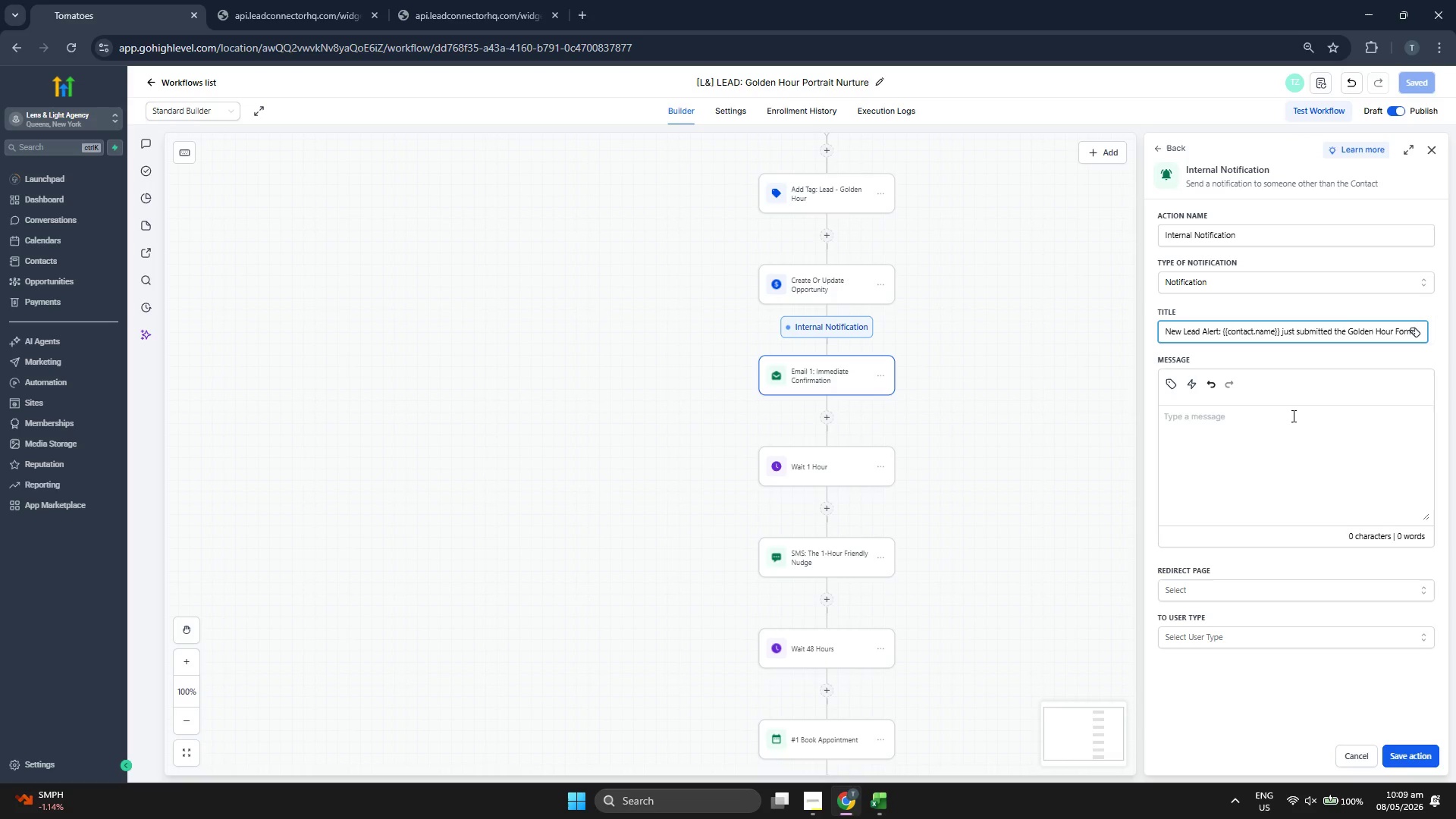 
wait(5.05)
 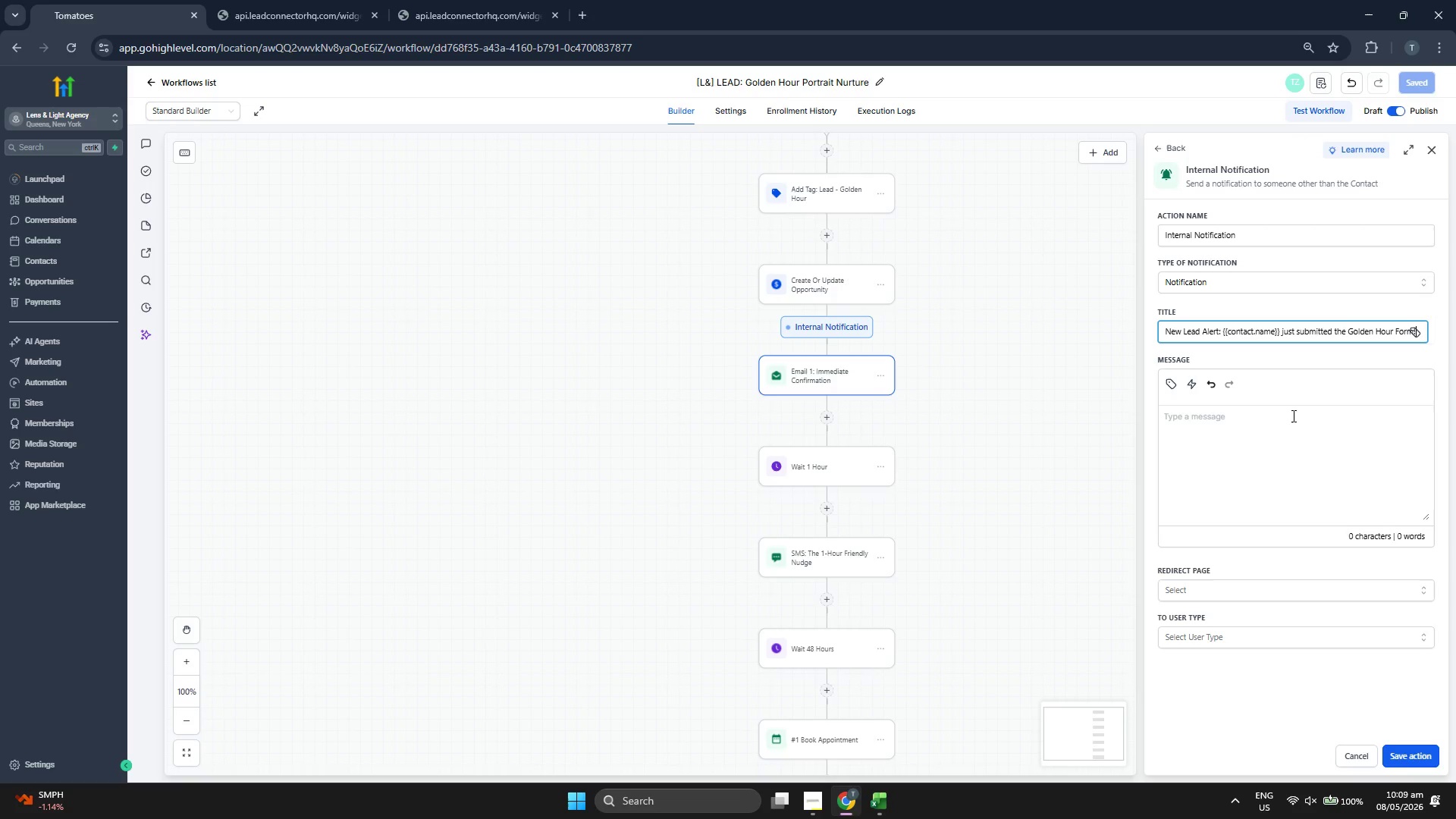 
left_click([1308, 473])
 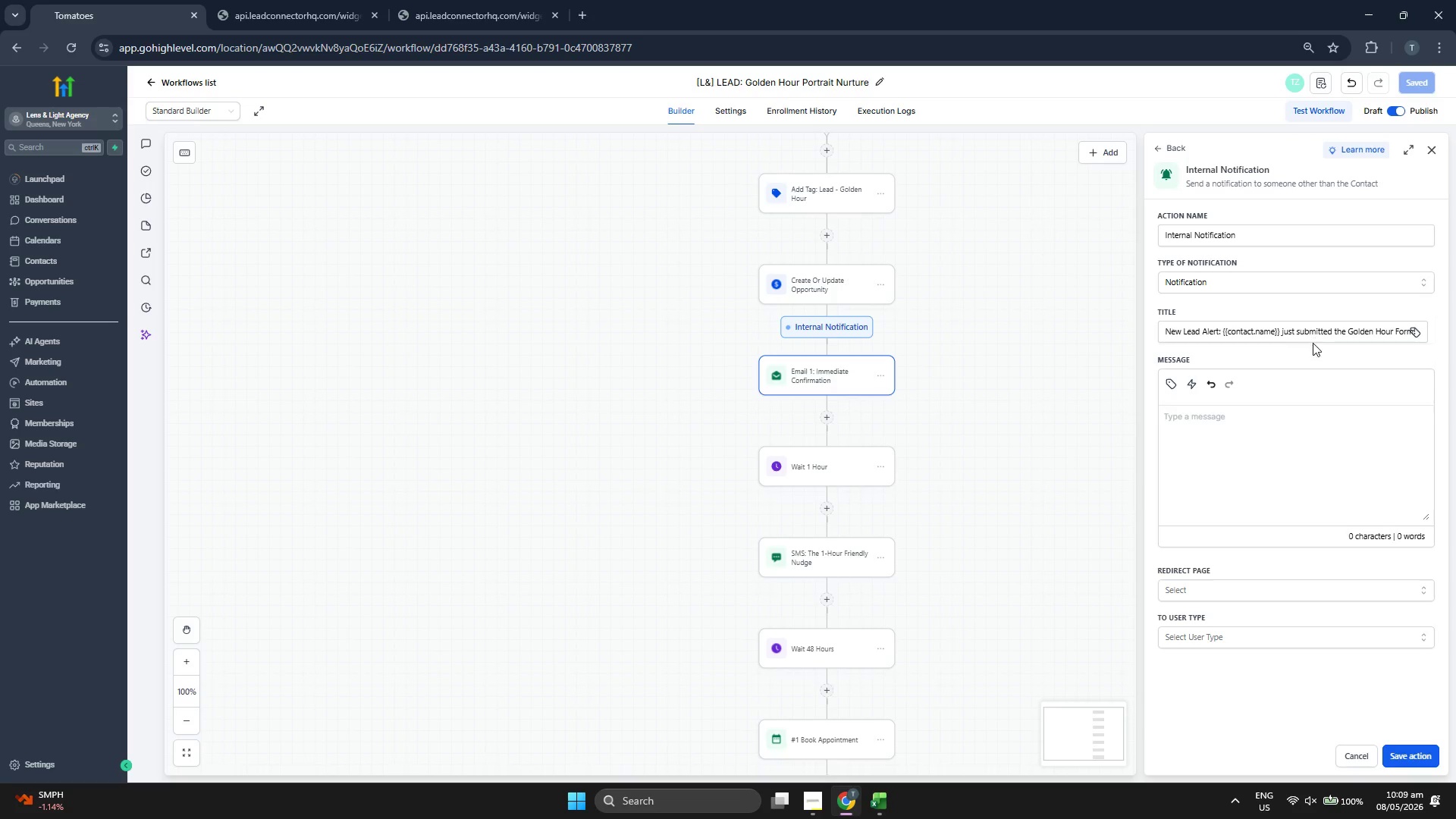 
wait(5.11)
 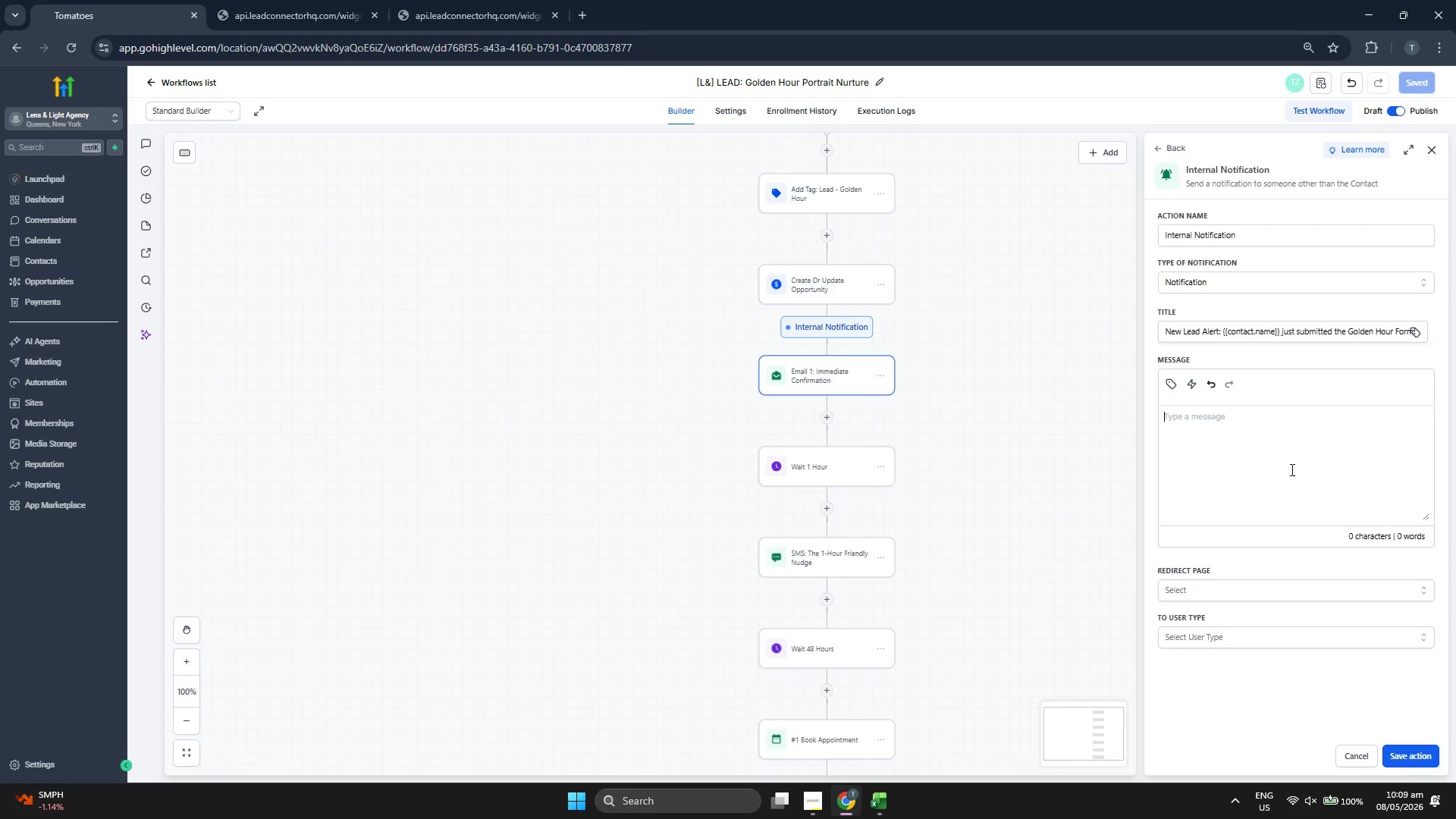 
double_click([1225, 330])
 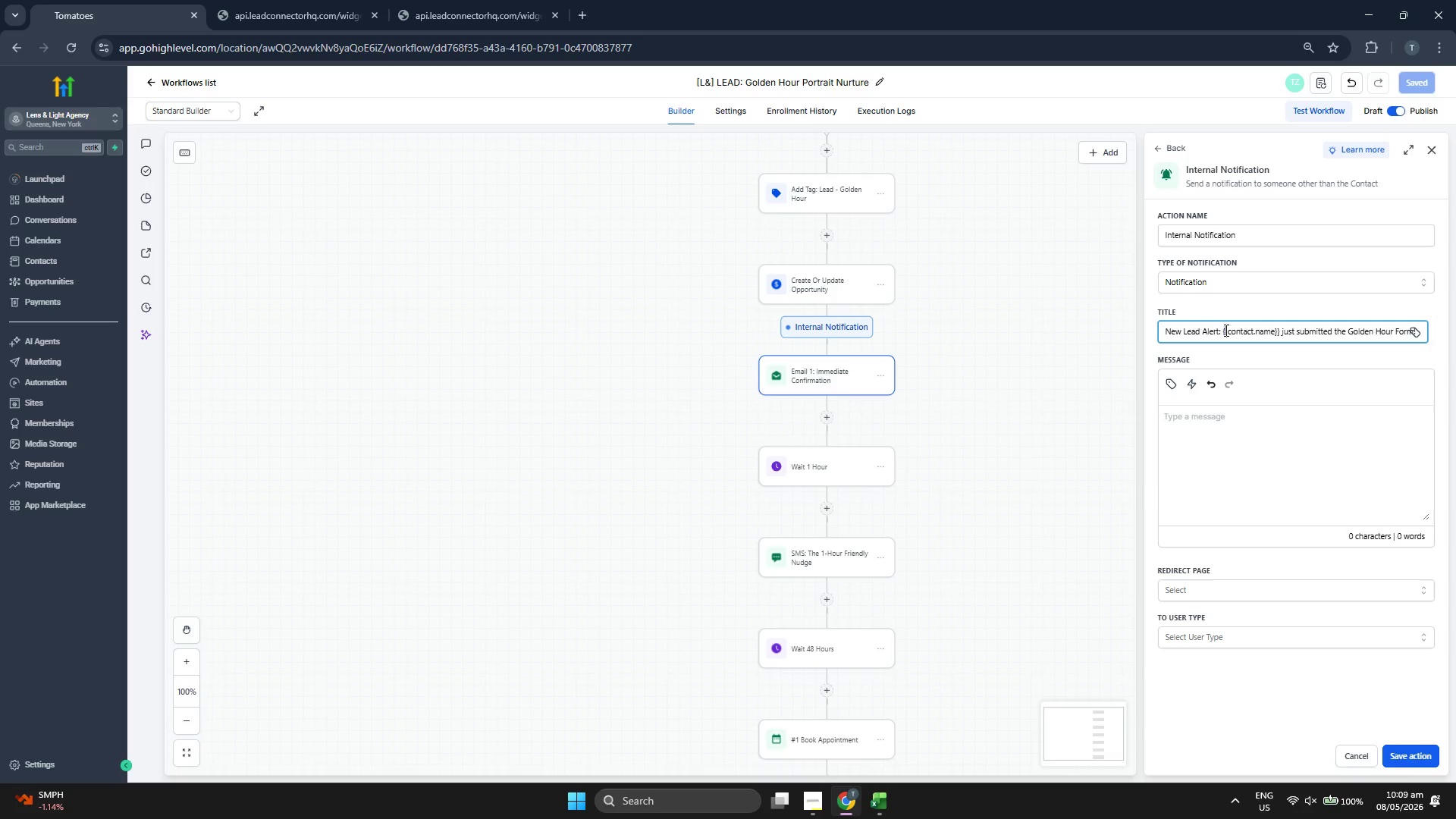 
triple_click([1225, 330])
 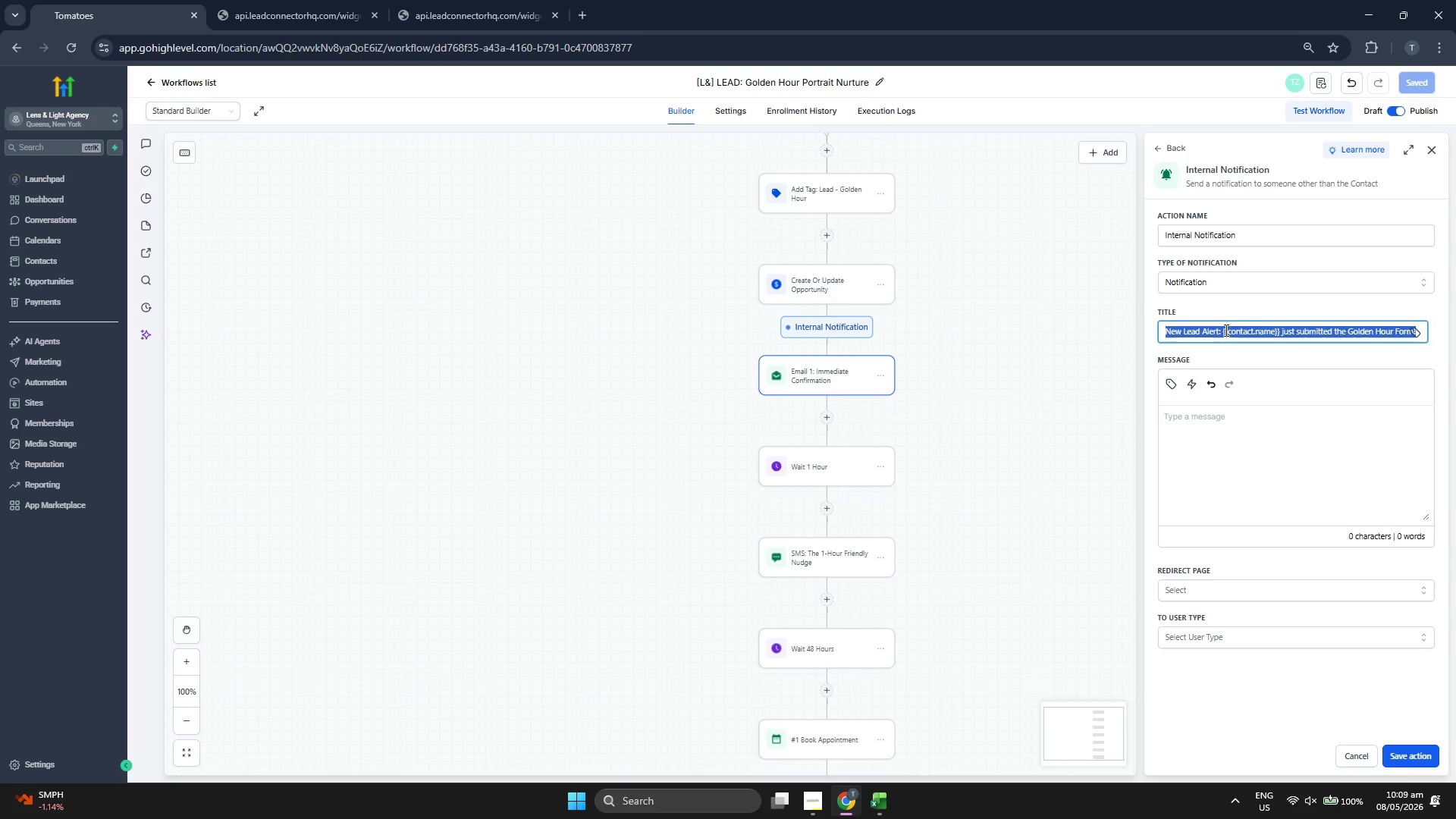 
key(Control+ControlLeft)
 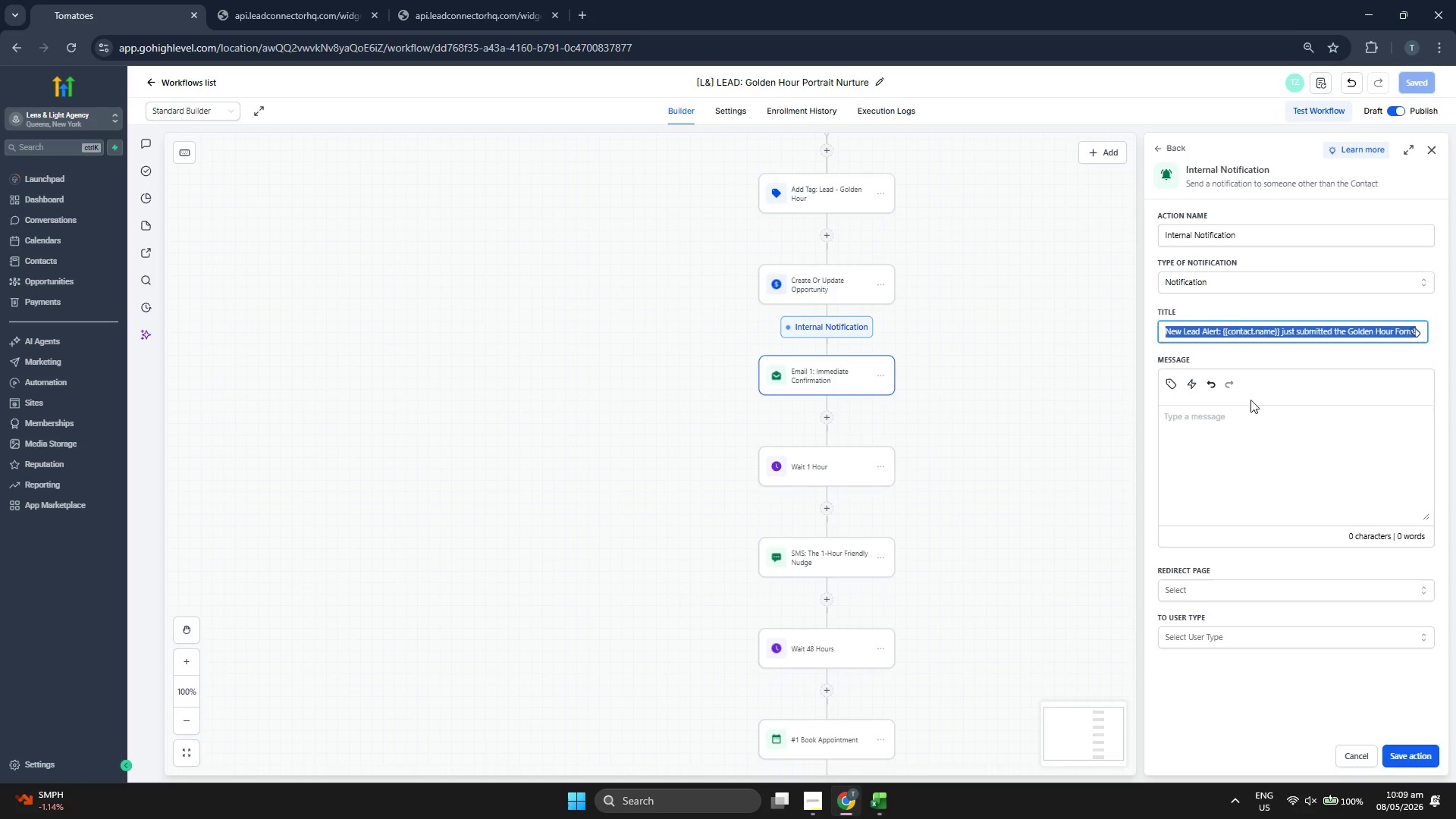 
key(Control+C)
 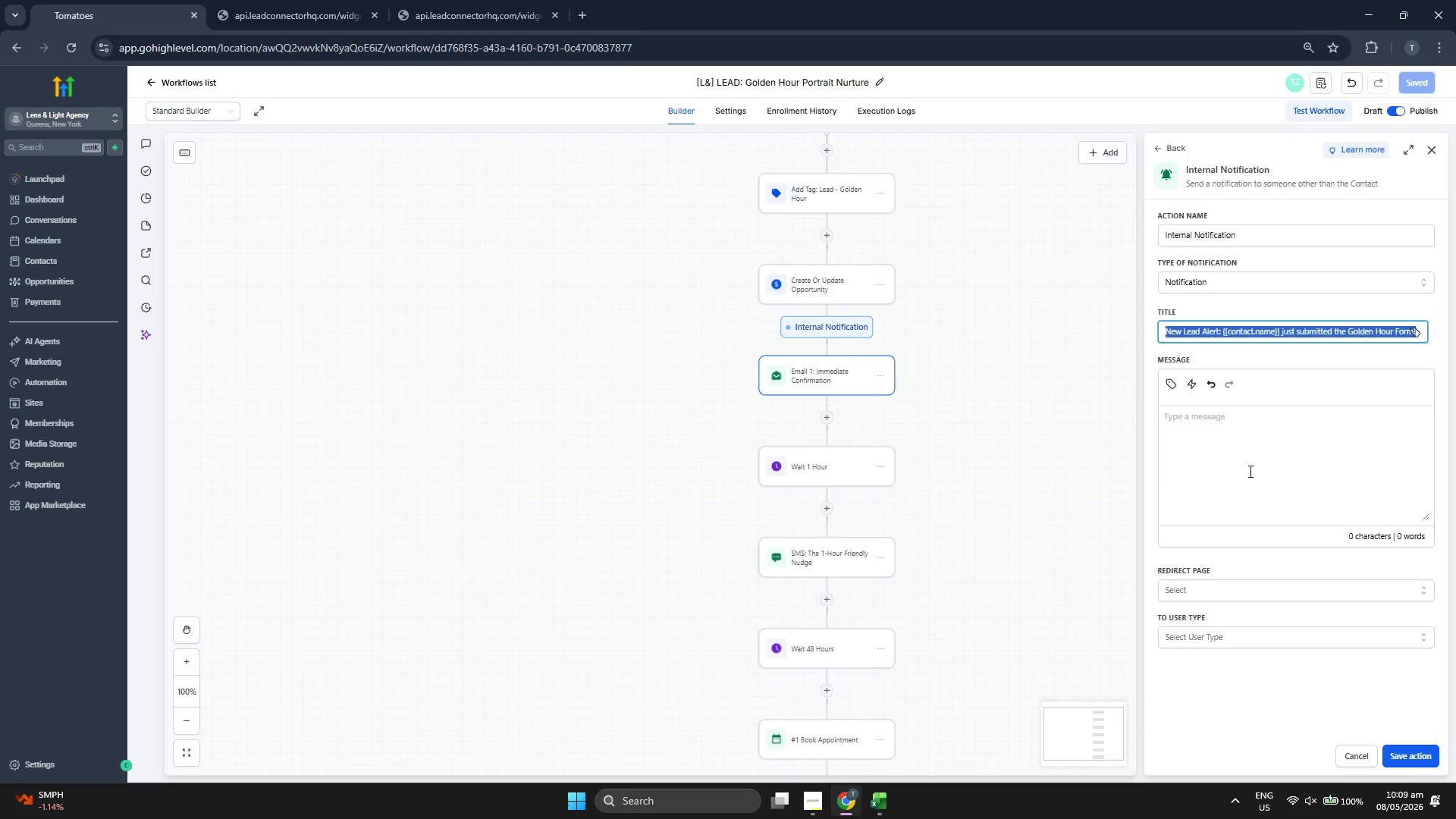 
triple_click([1249, 471])
 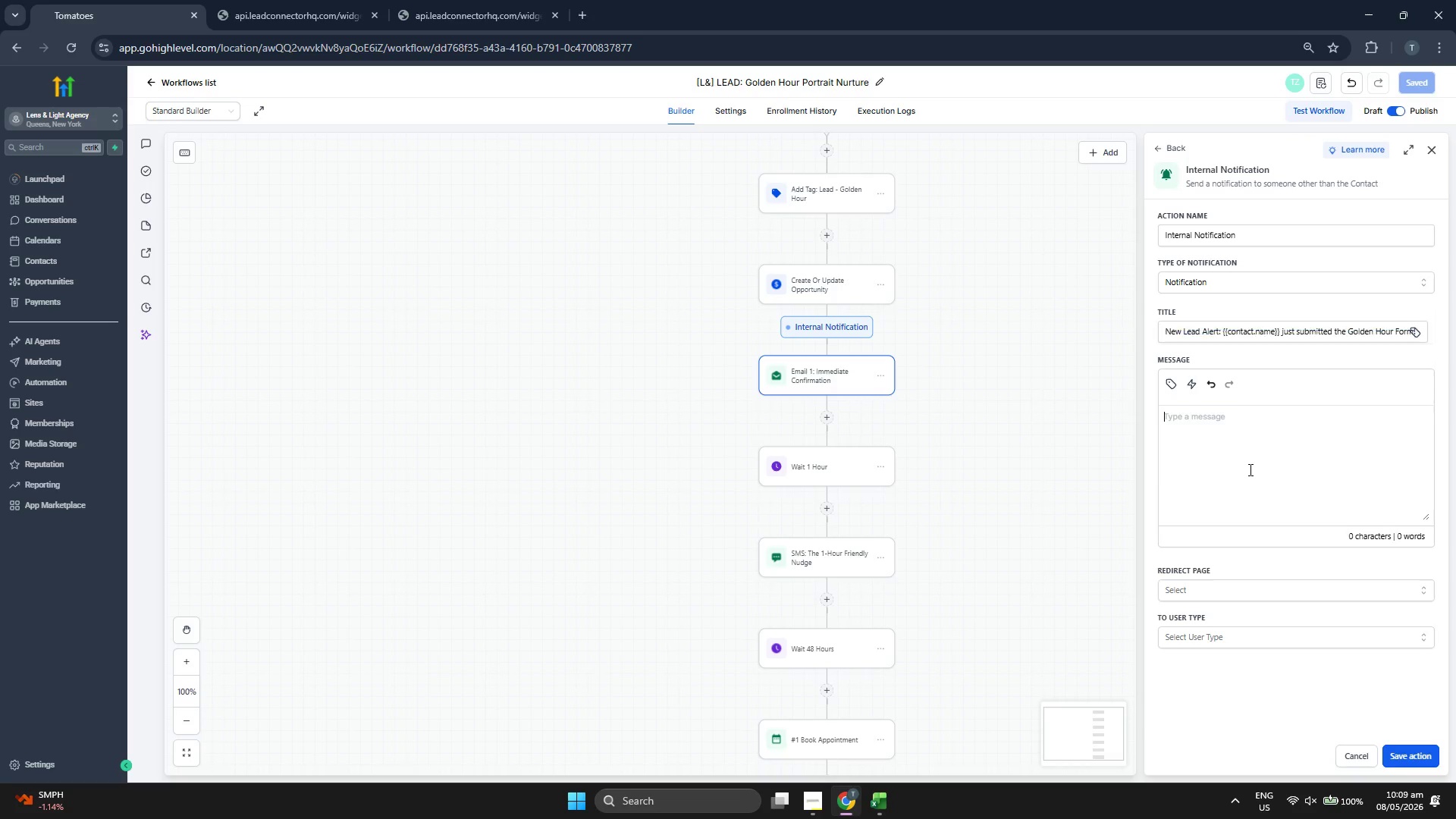 
key(Control+ControlLeft)
 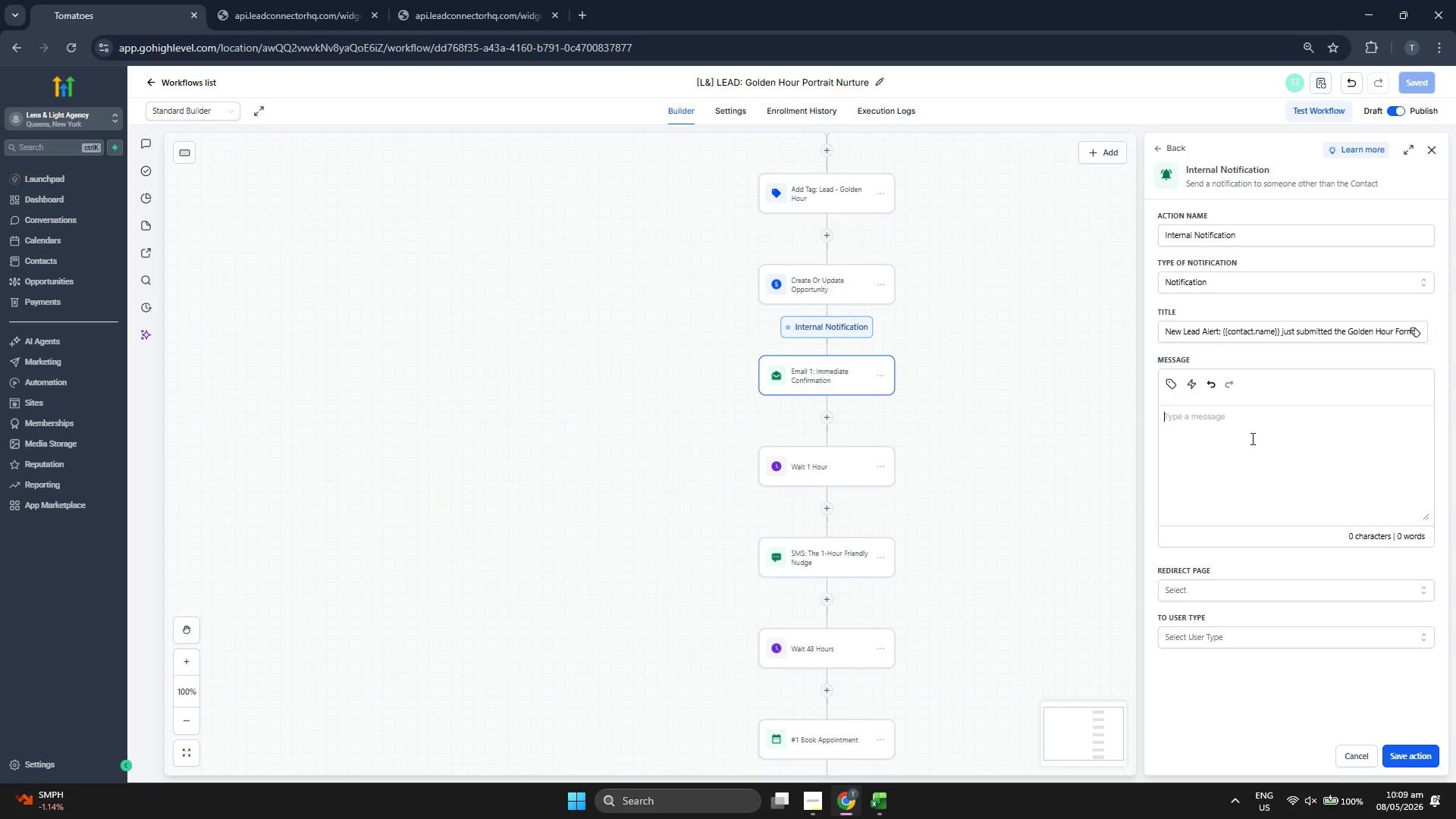 
key(Control+V)
 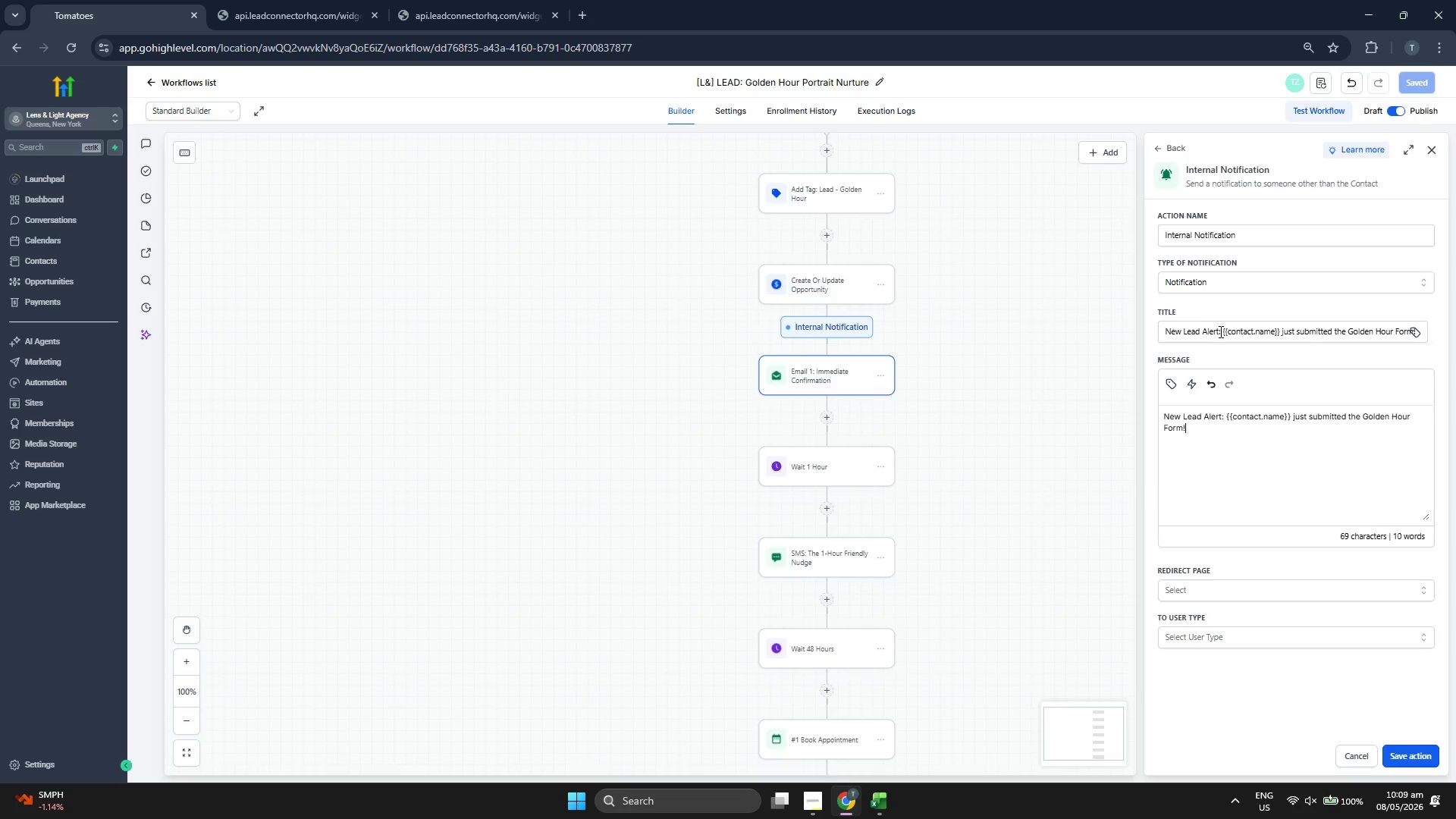 
left_click_drag(start_coordinate=[1222, 331], to_coordinate=[1438, 331])
 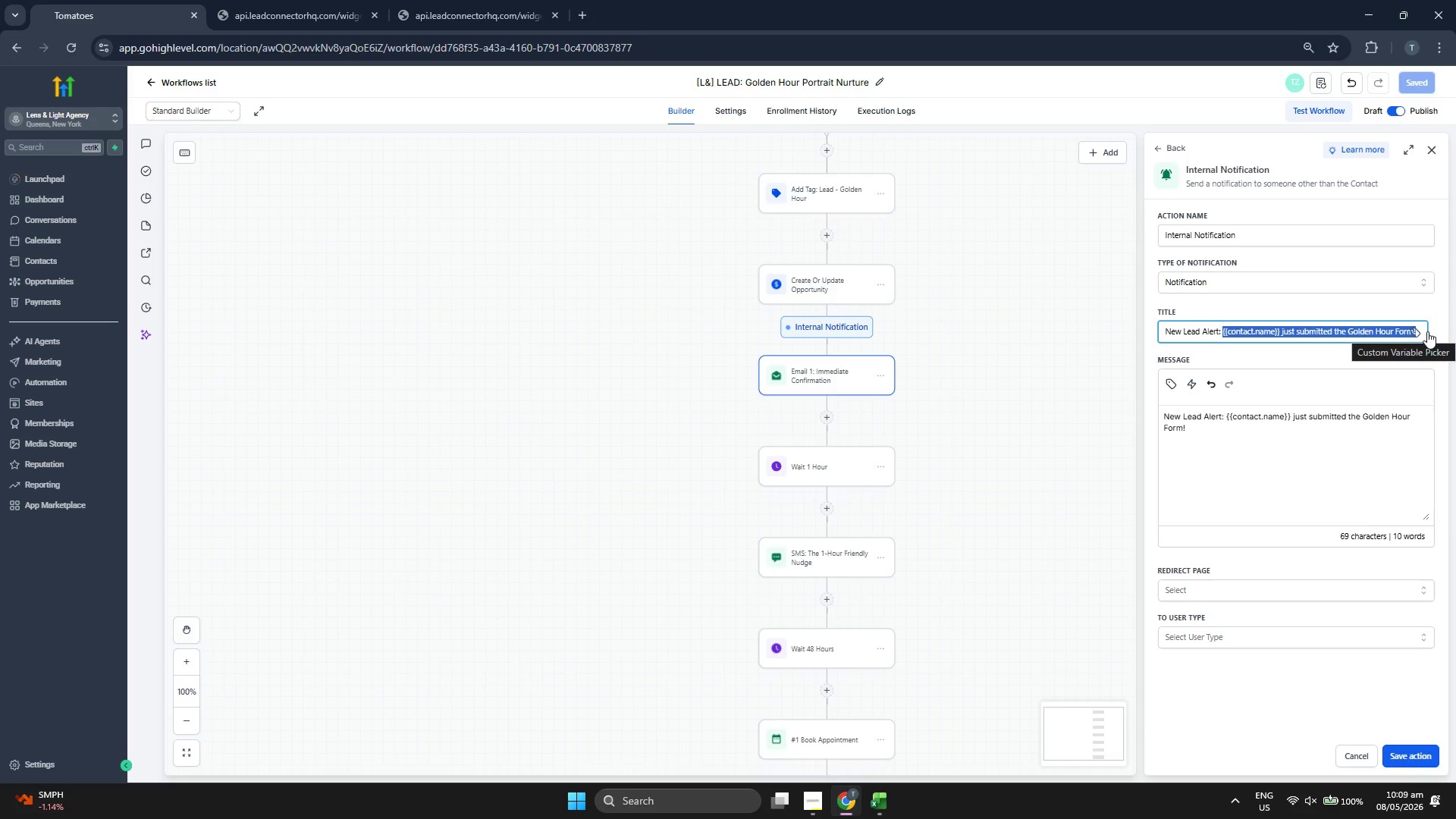 
key(Backspace)
 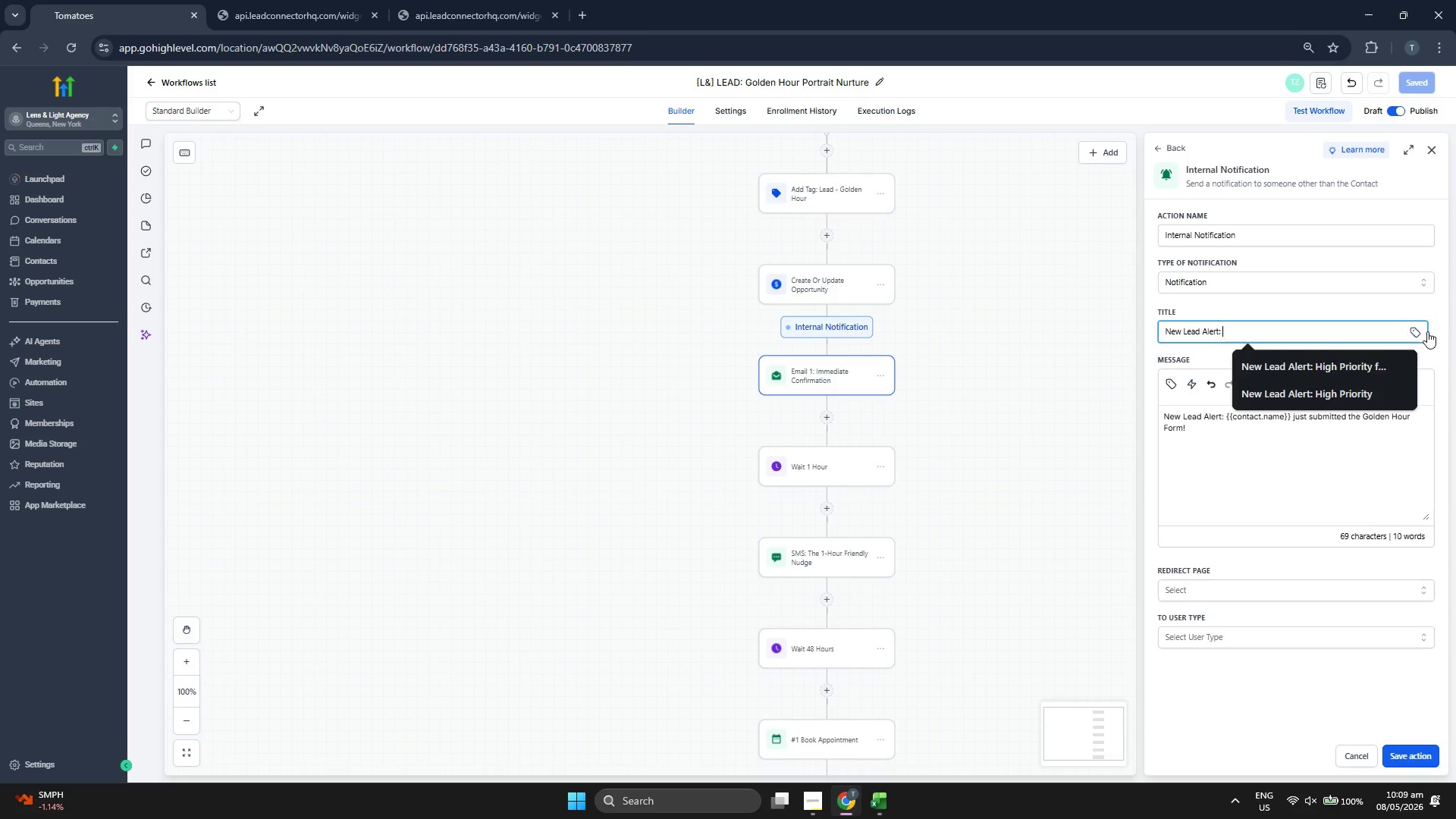 
key(Backspace)
 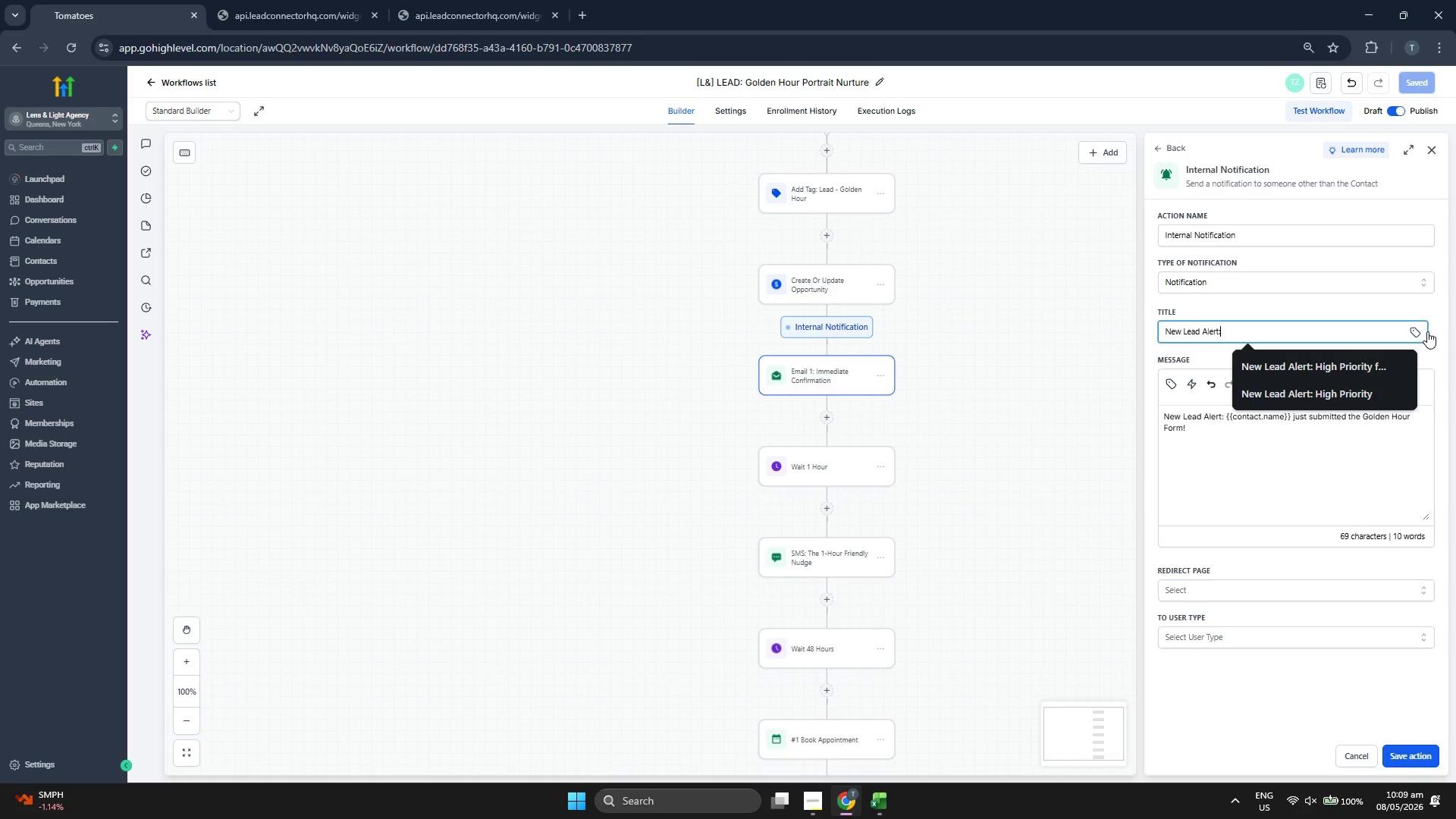 
key(Backspace)
 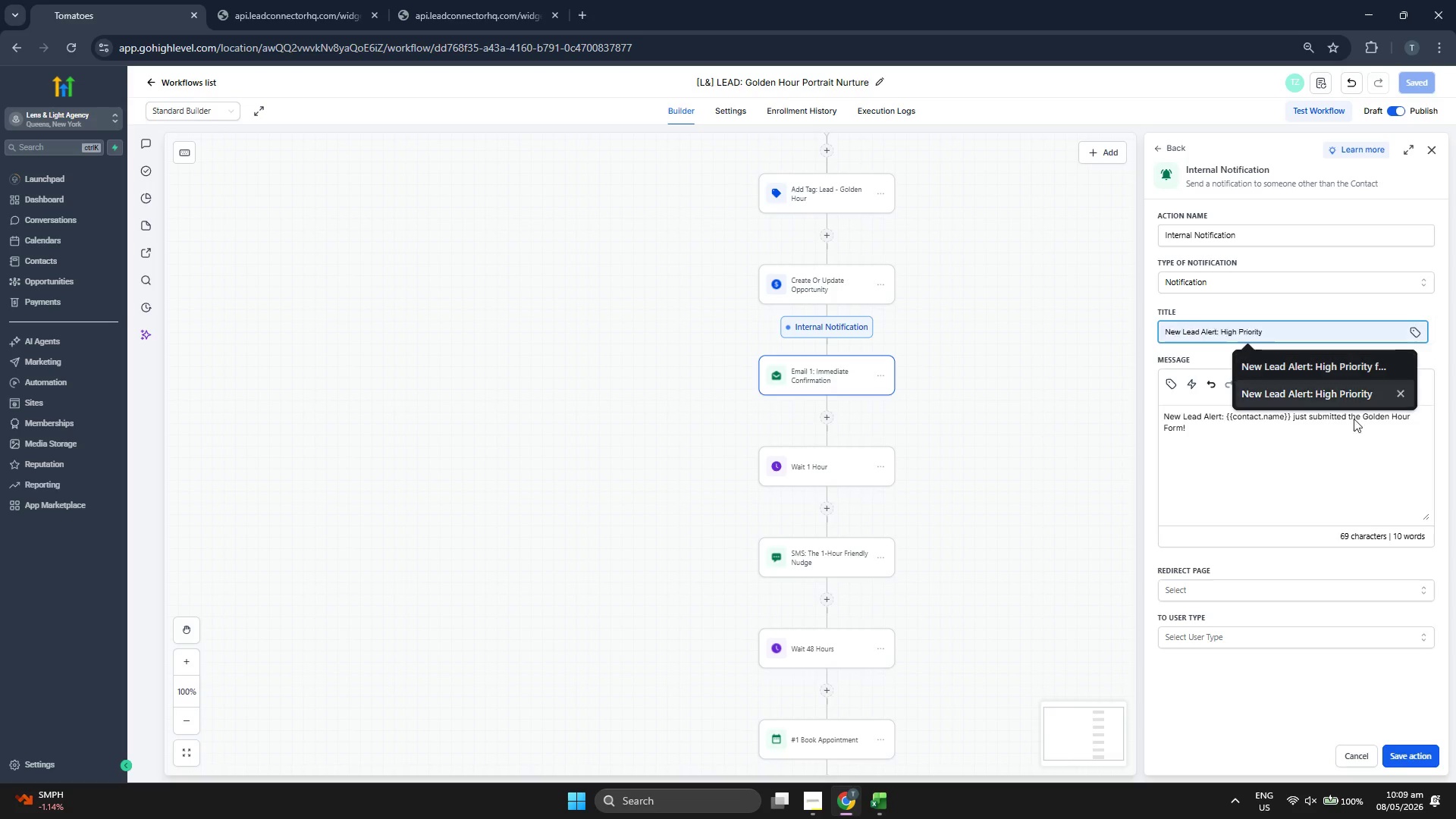 
left_click([1320, 428])
 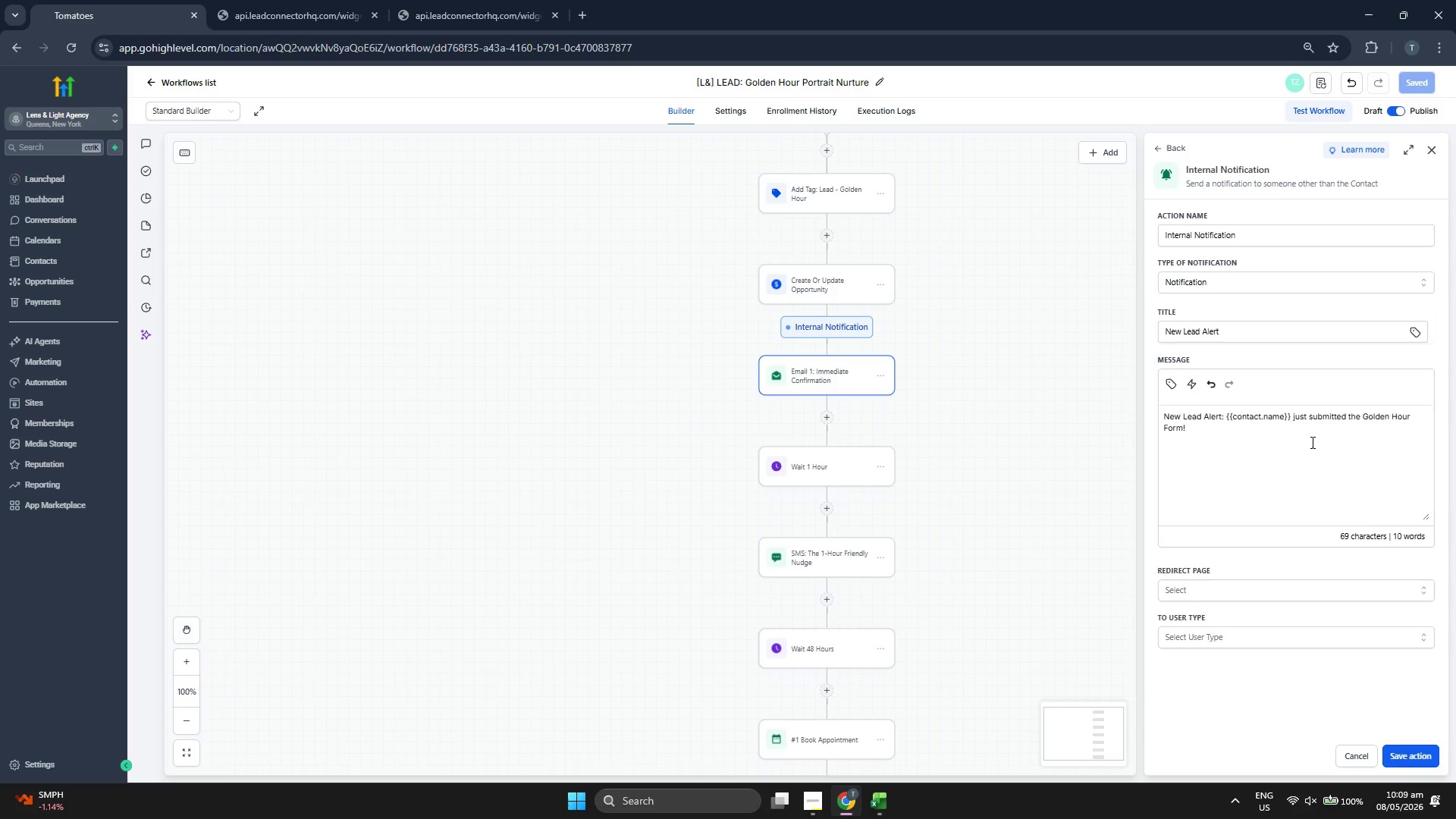 
key(Enter)
 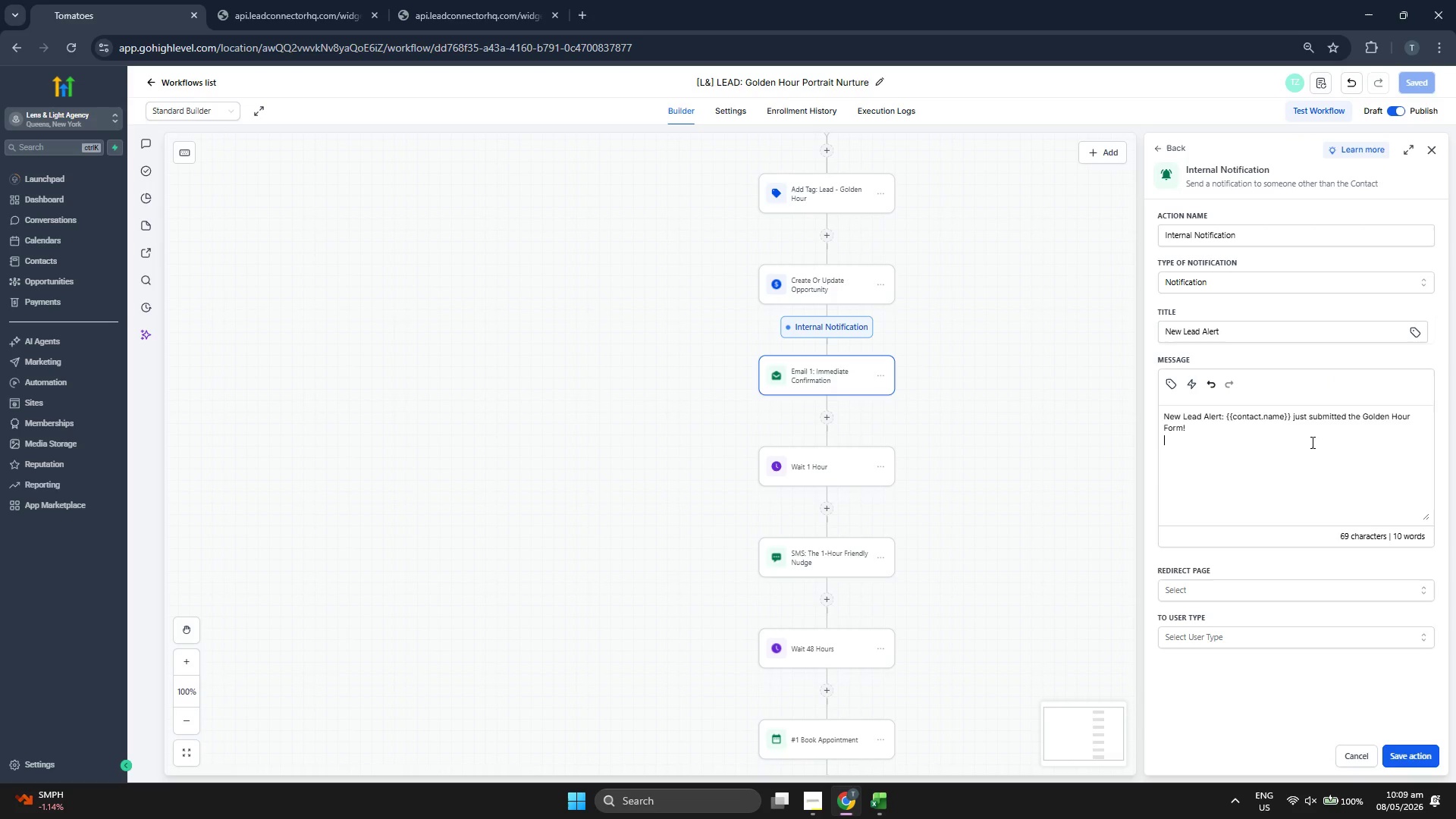 
key(Enter)
 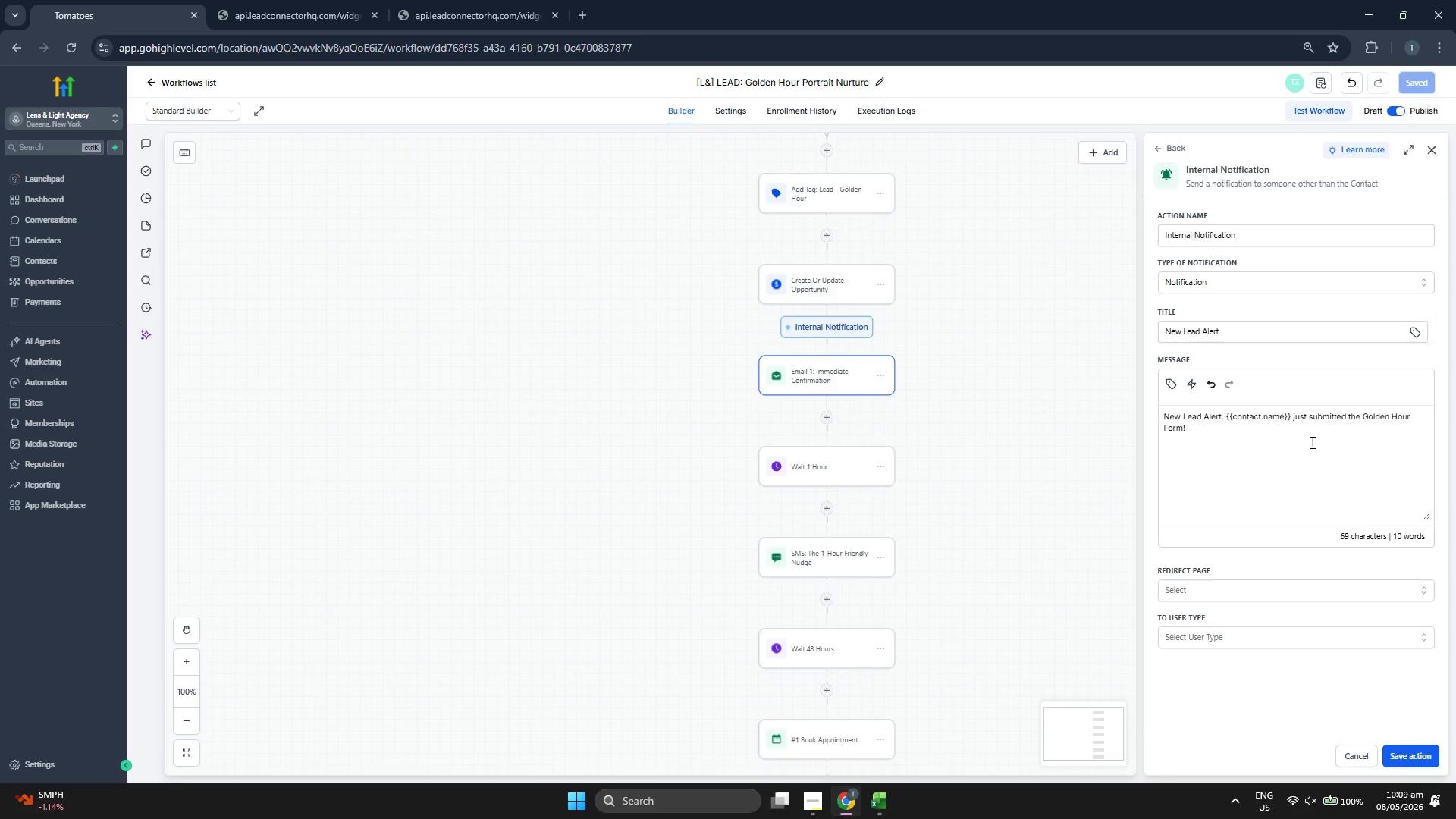 
type(Styke )
key(Backspace)
key(Backspace)
key(Backspace)
type(le: )
 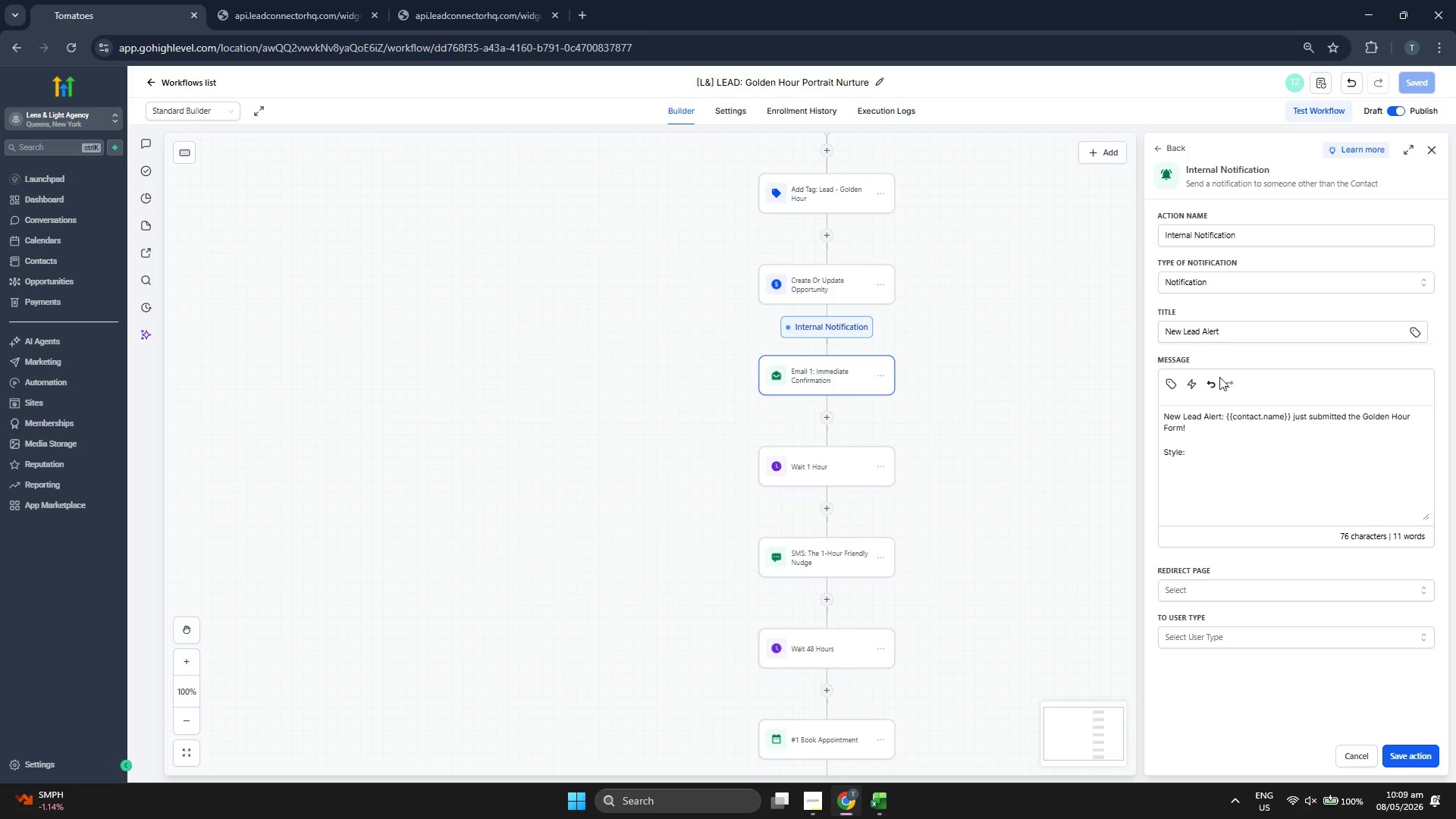 
left_click([1171, 383])
 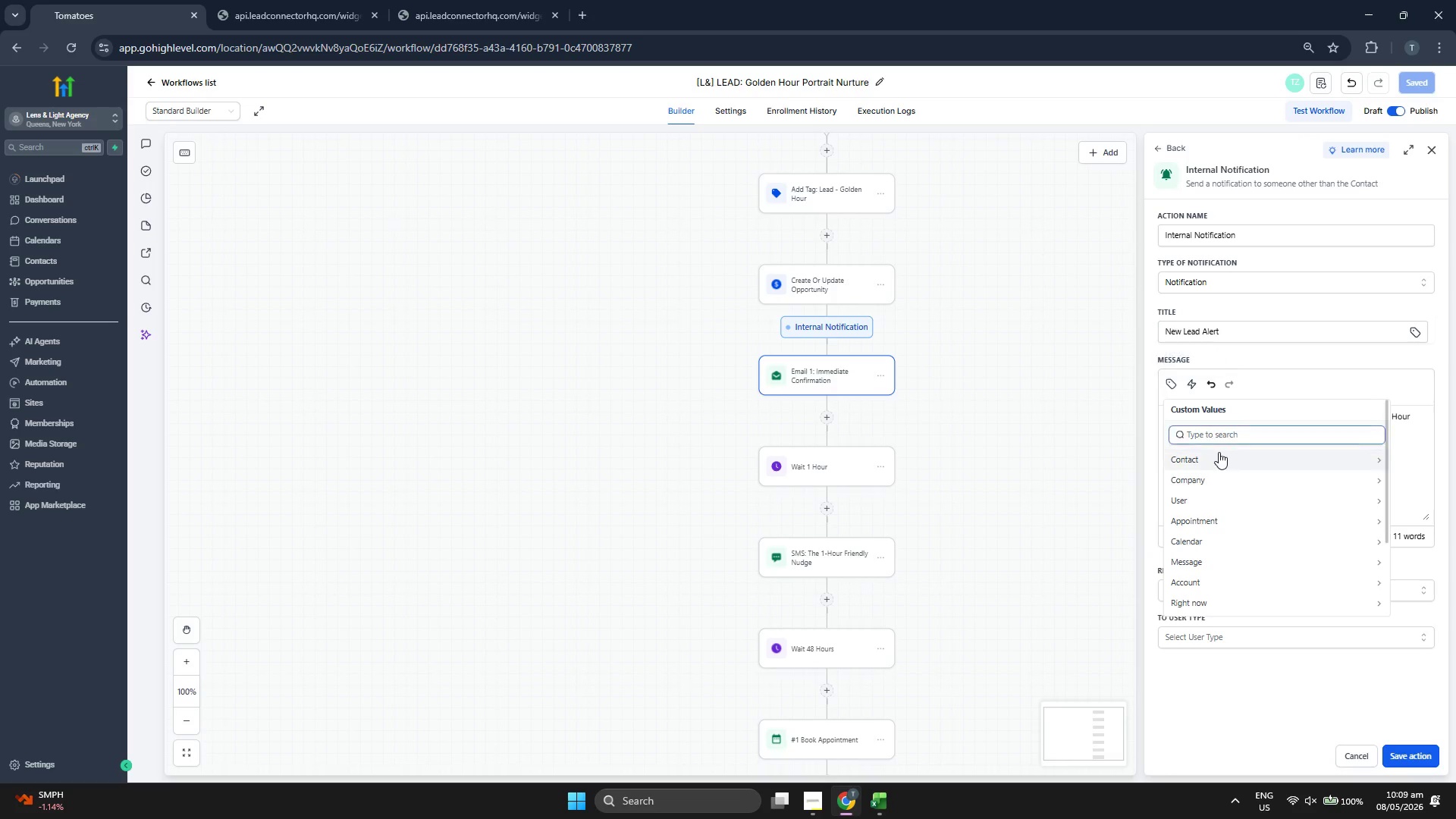 
left_click([1222, 458])
 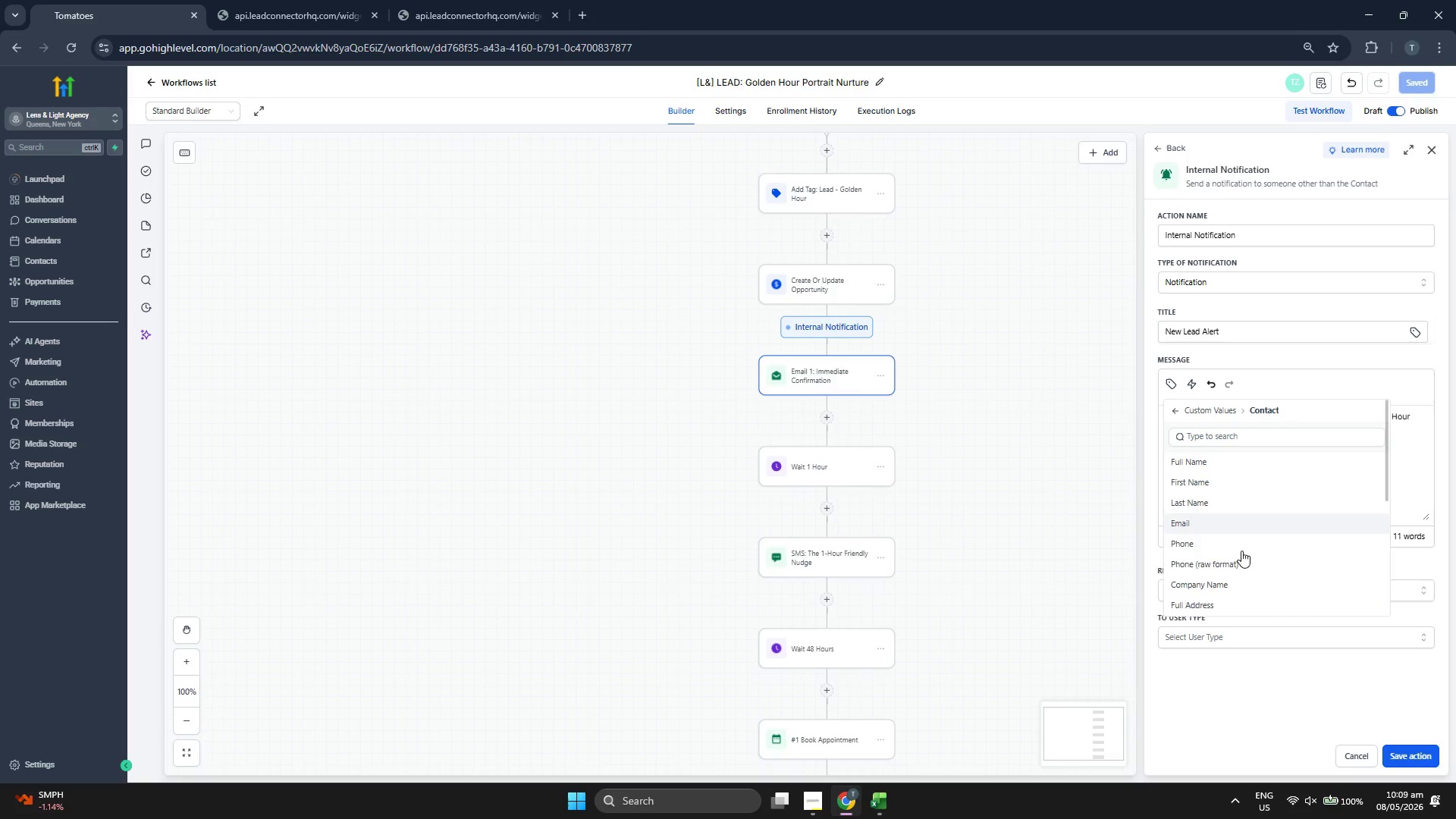 
scroll: coordinate [1250, 581], scroll_direction: down, amount: 7.0
 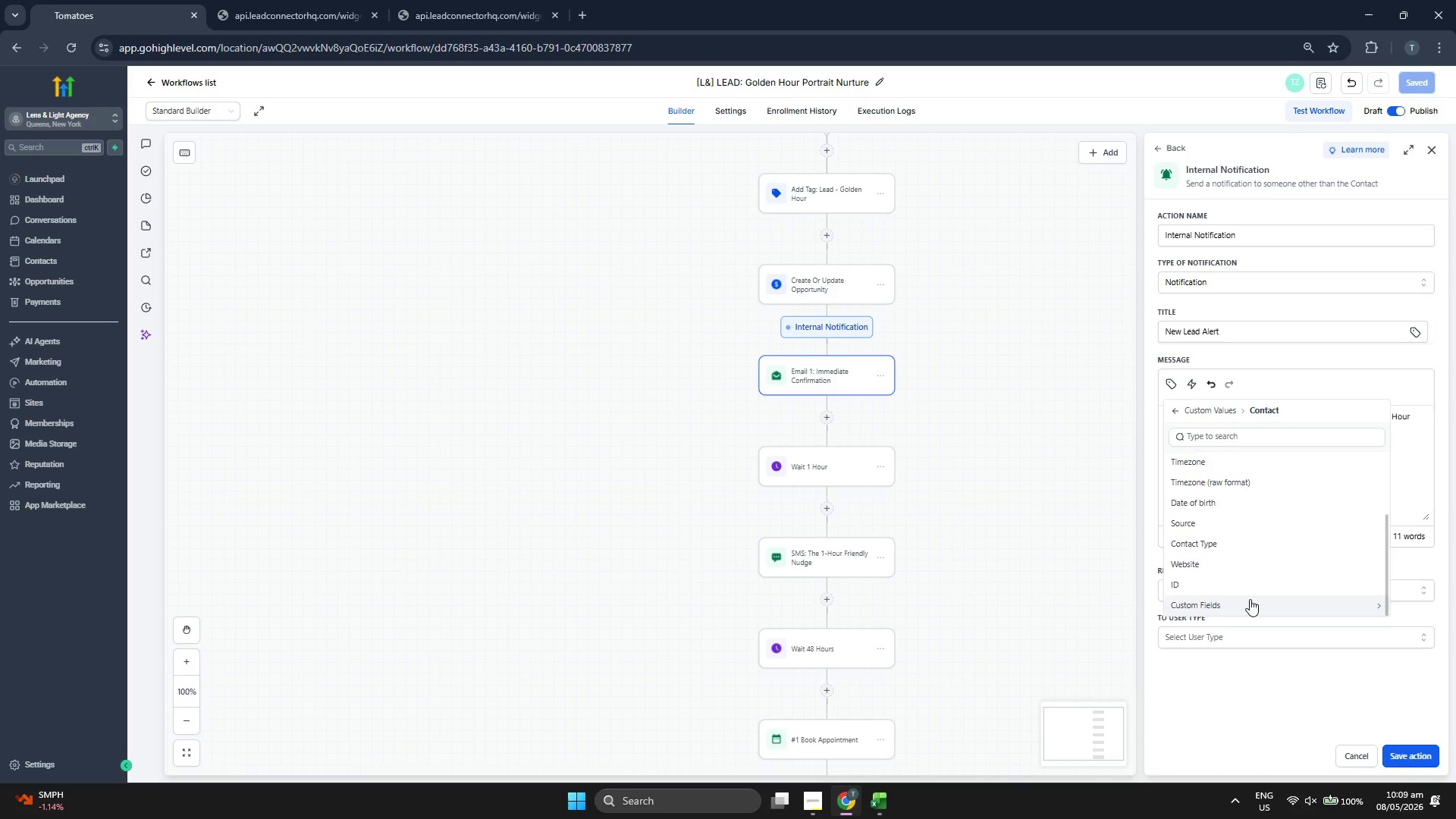 
left_click([1250, 599])
 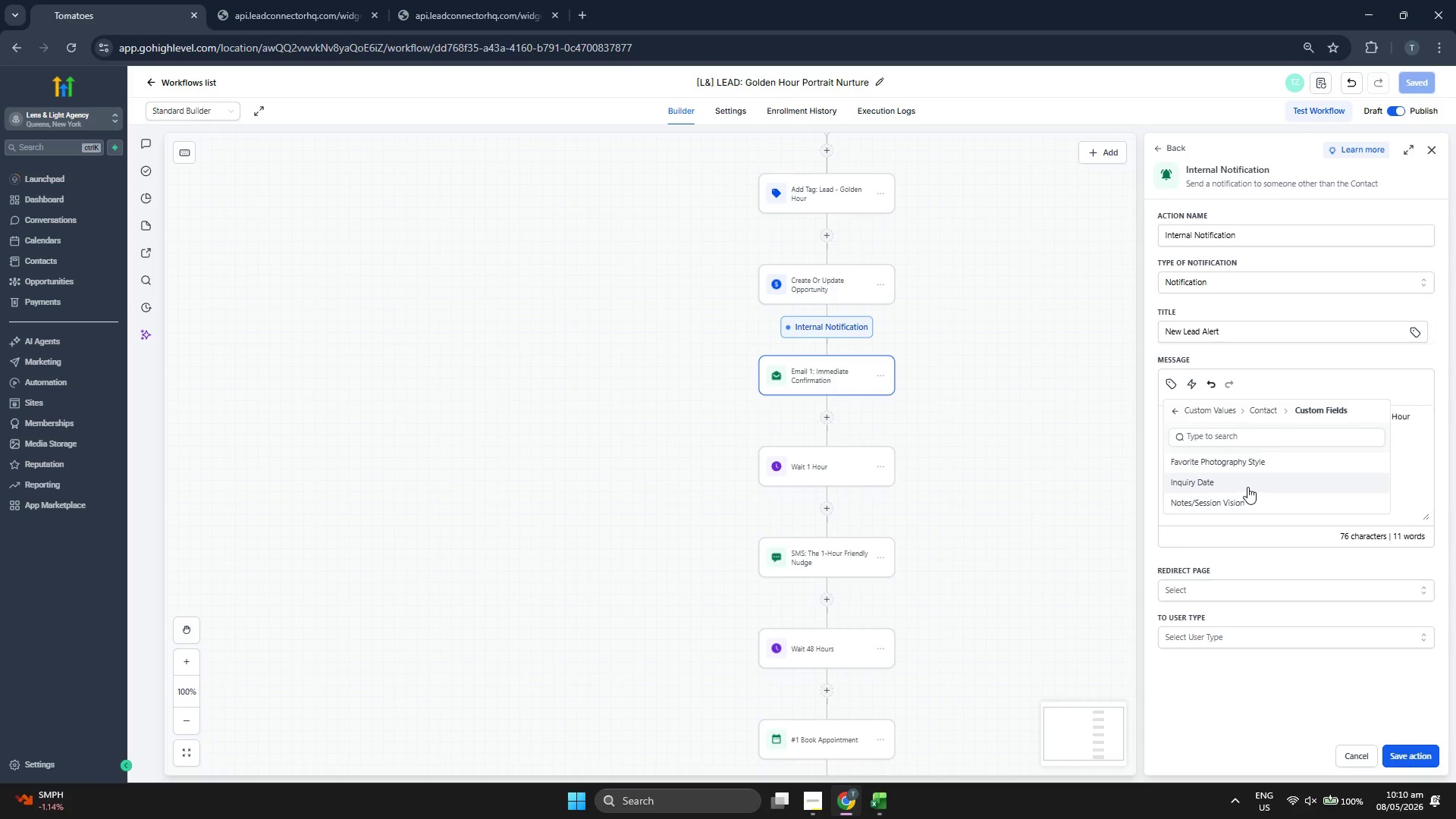 
left_click([1253, 467])
 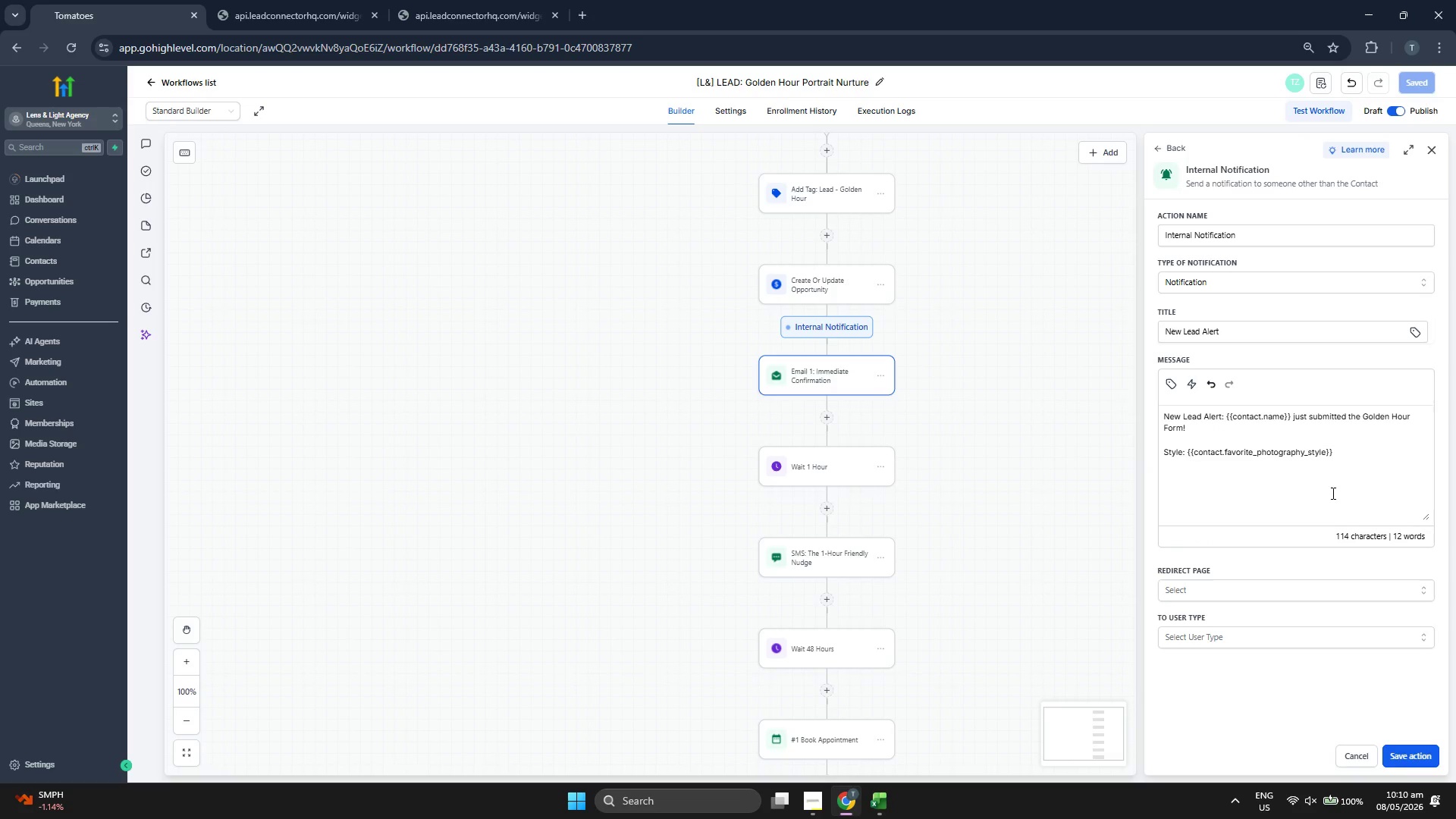 
key(Enter)
 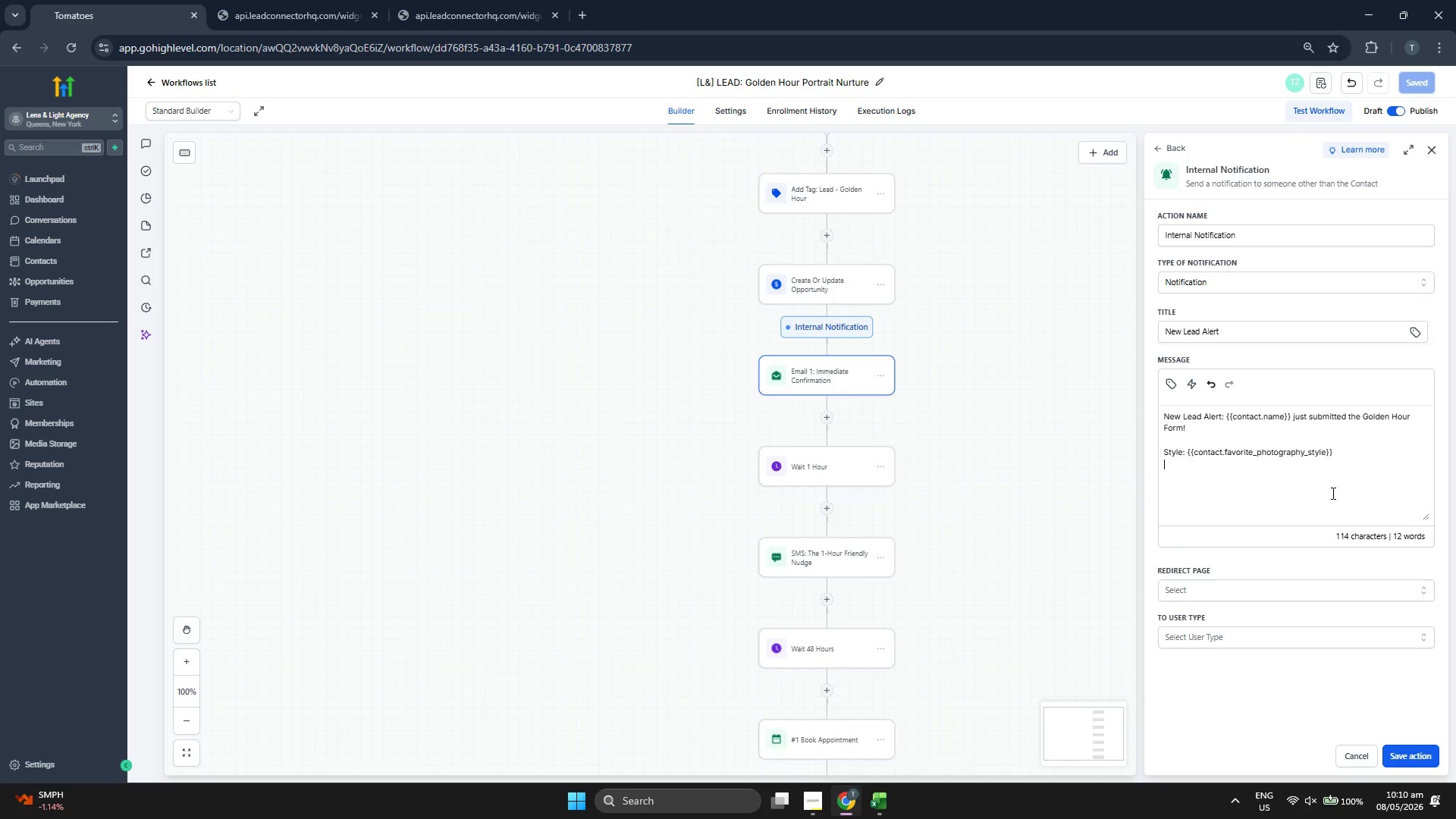 
key(Enter)
 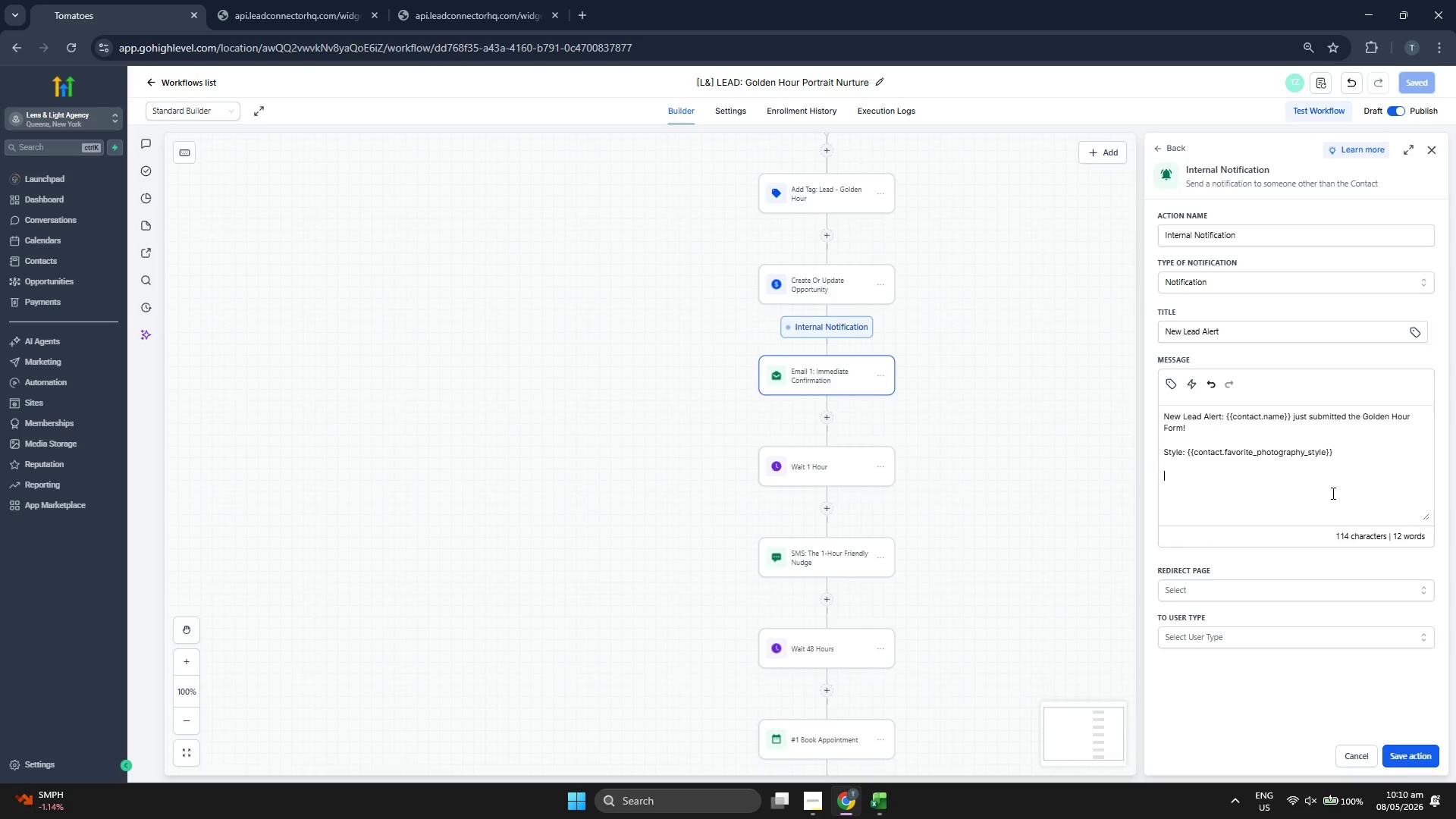 
type(Phone:)
 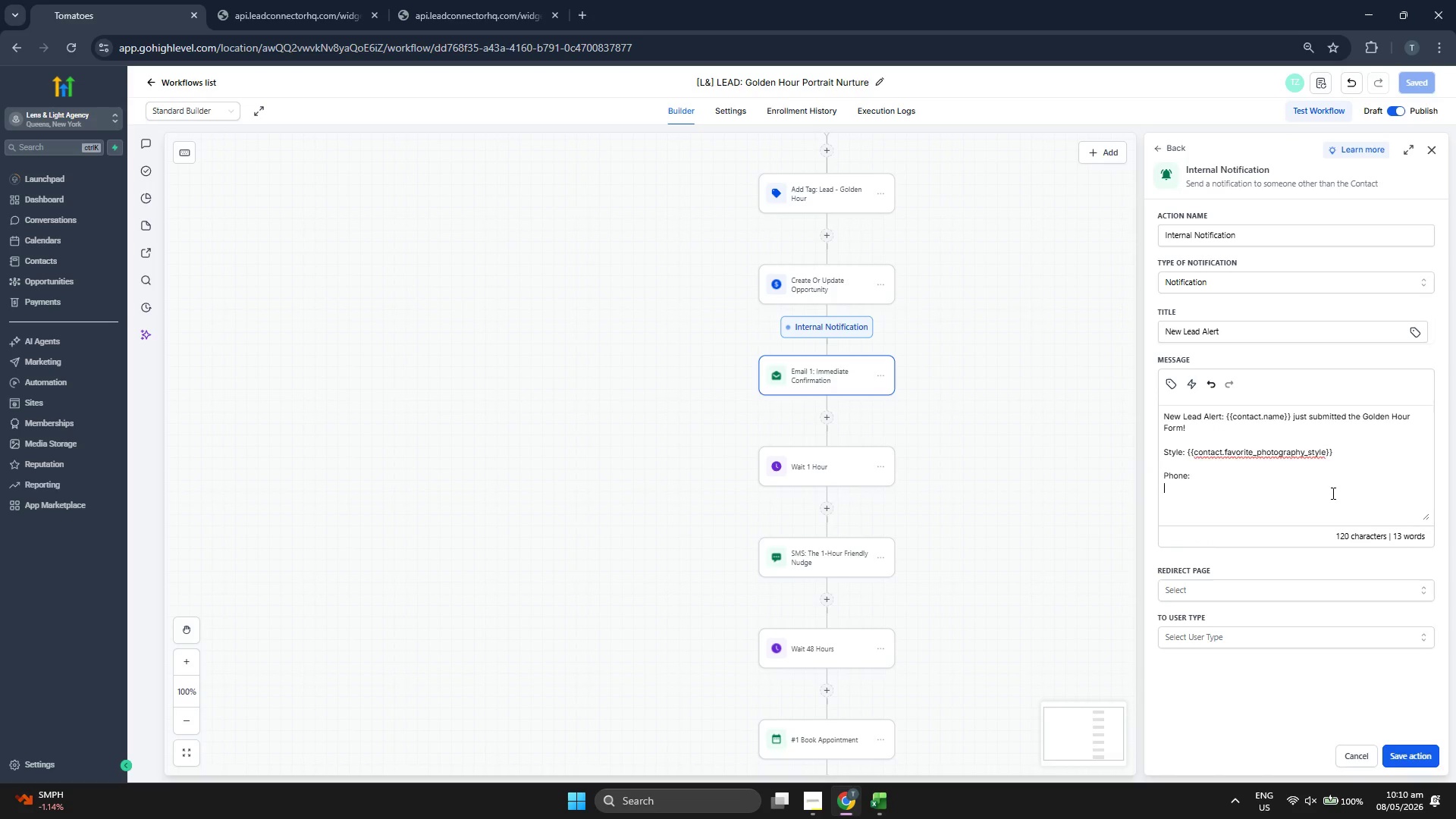 
 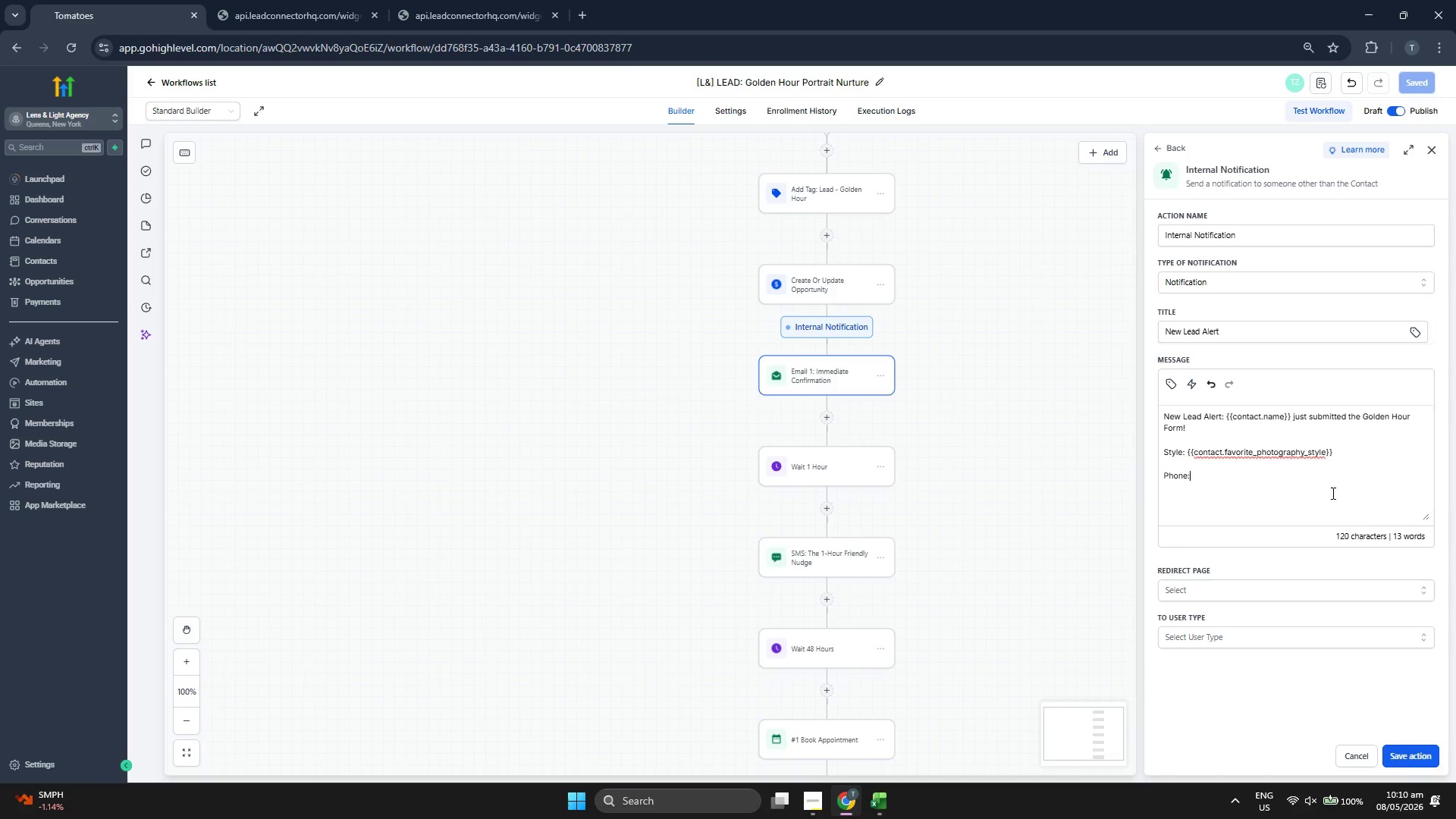 
key(Enter)
 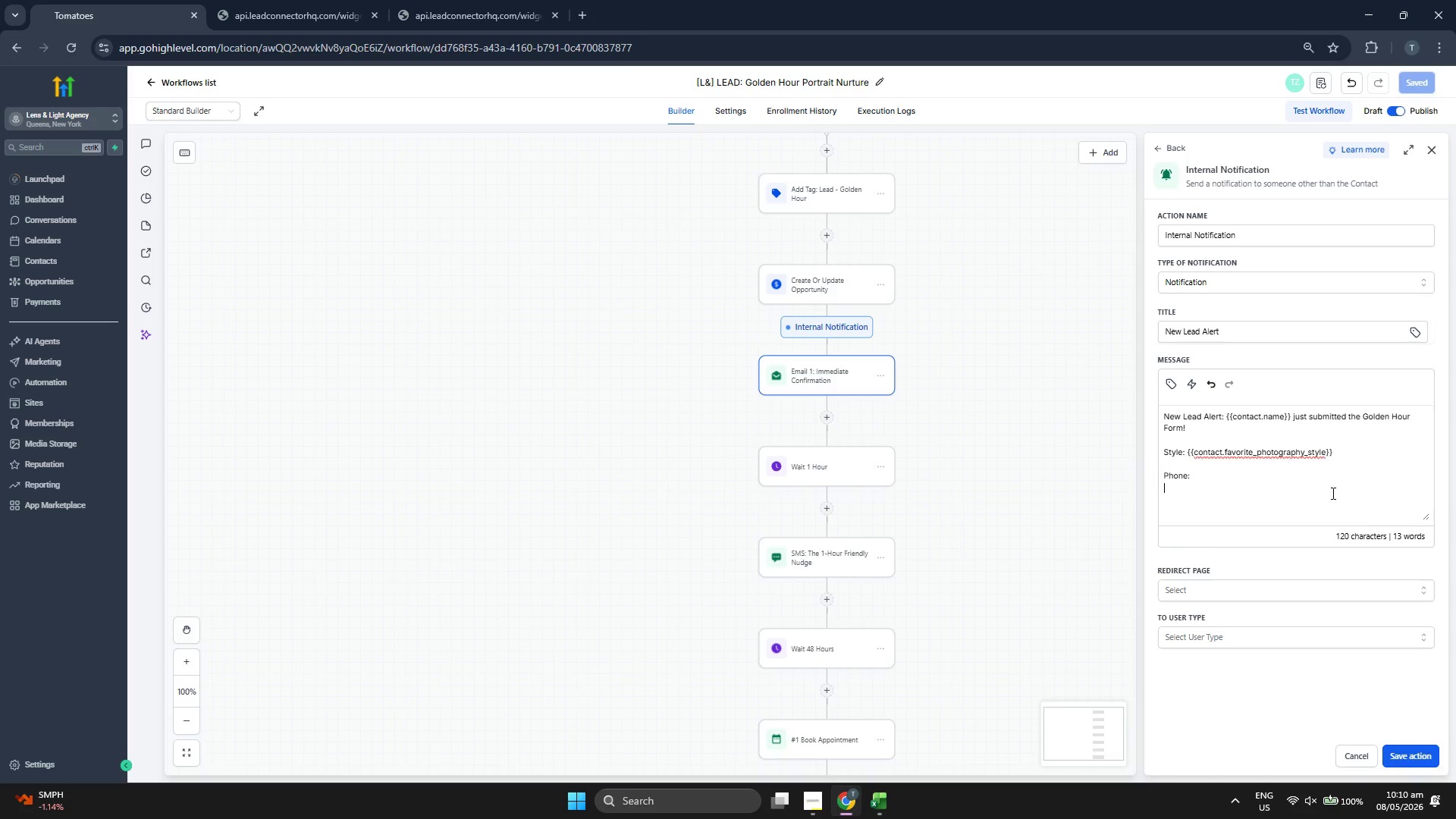 
key(Enter)
 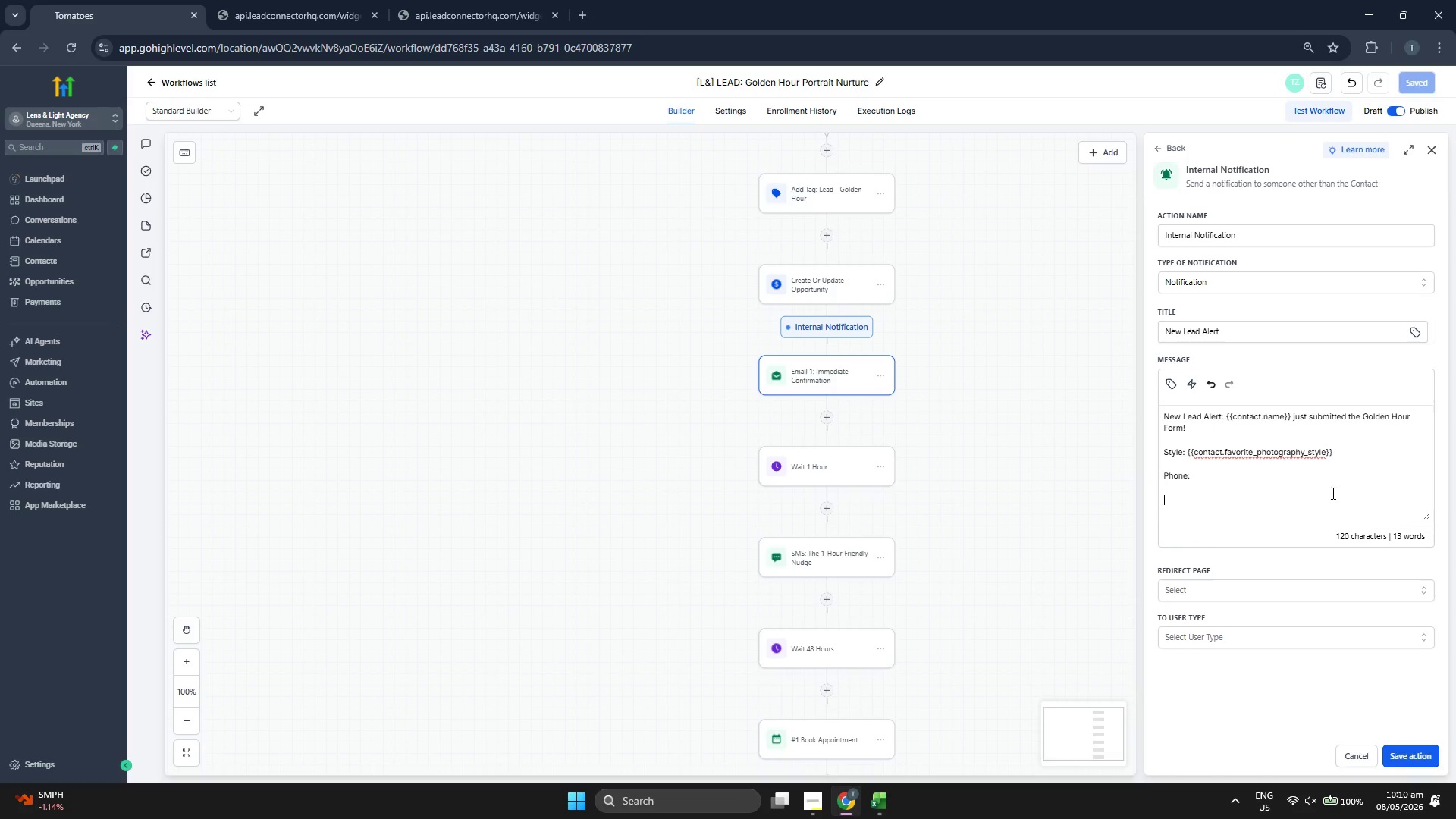 
type(Action: )
 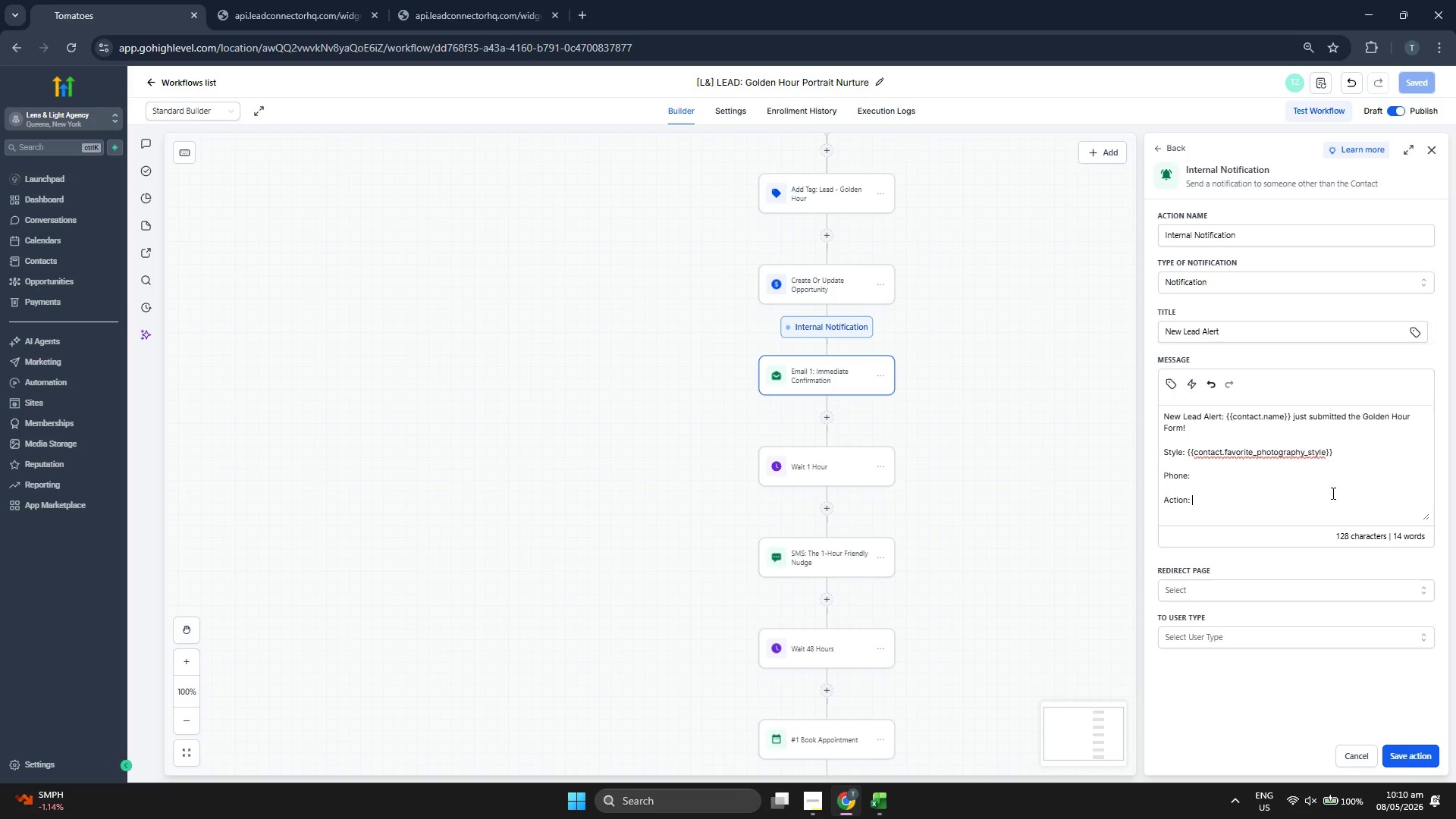 
left_click([1304, 482])
 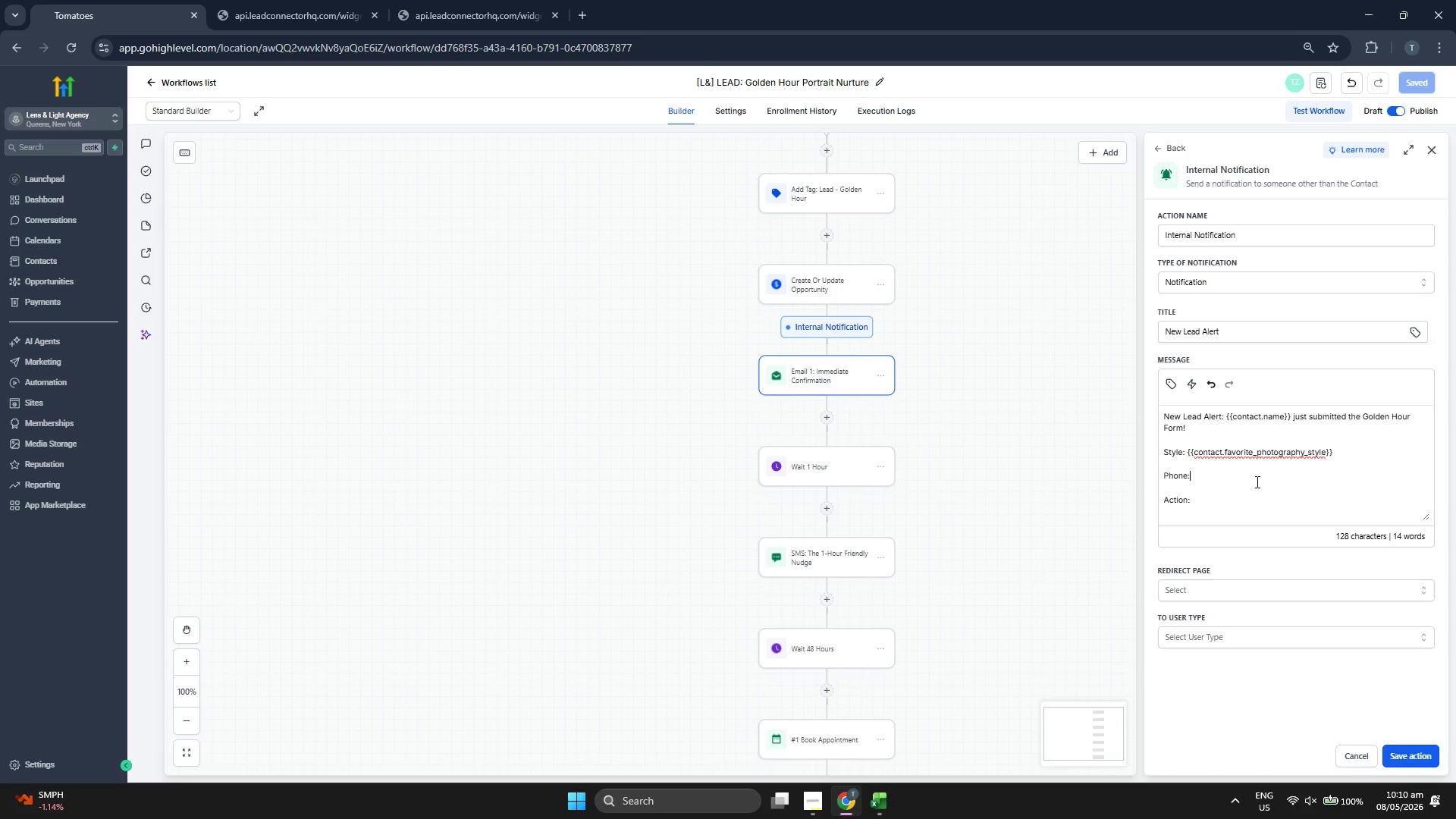 
key(Space)
 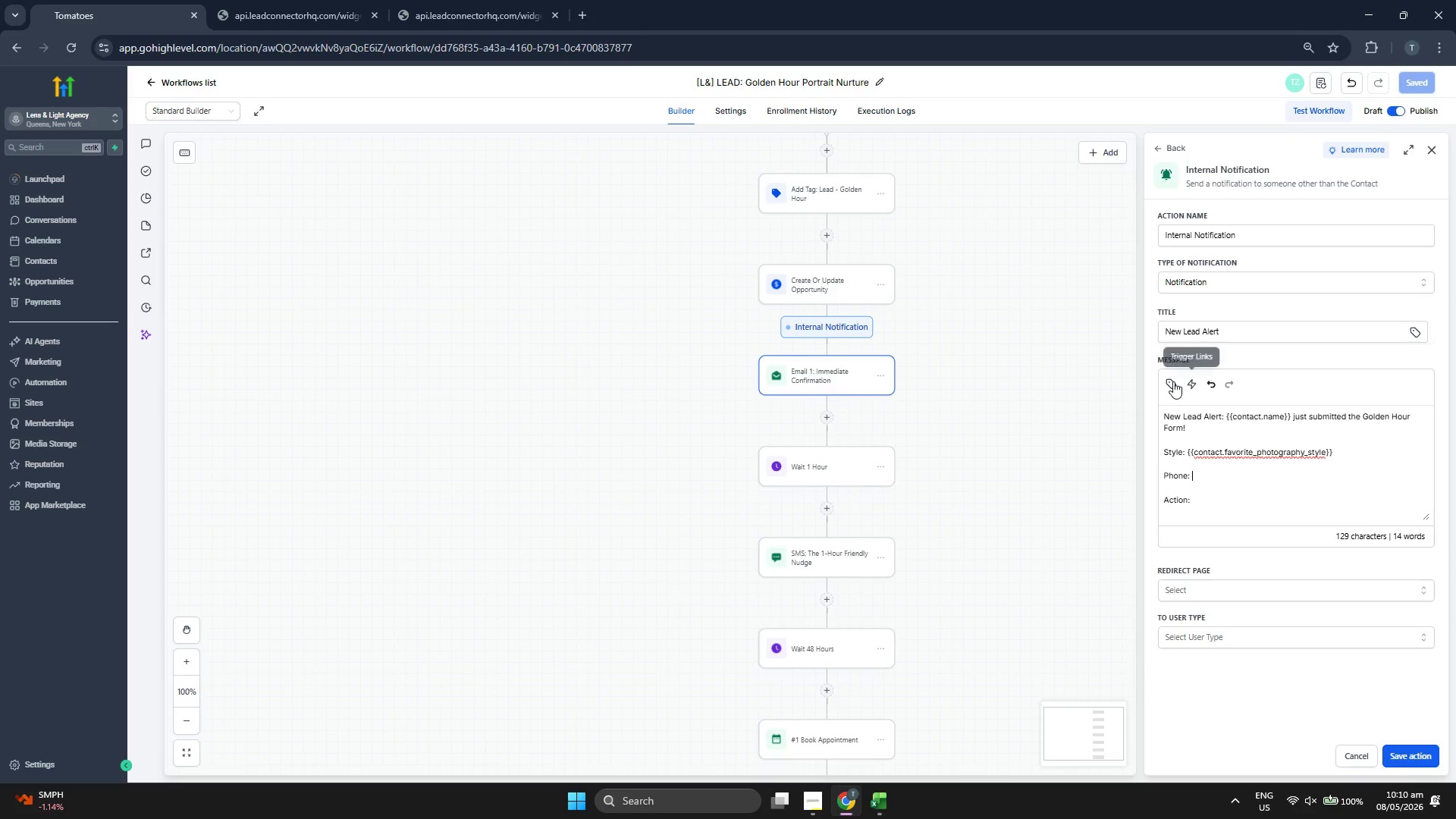 
left_click([1173, 381])
 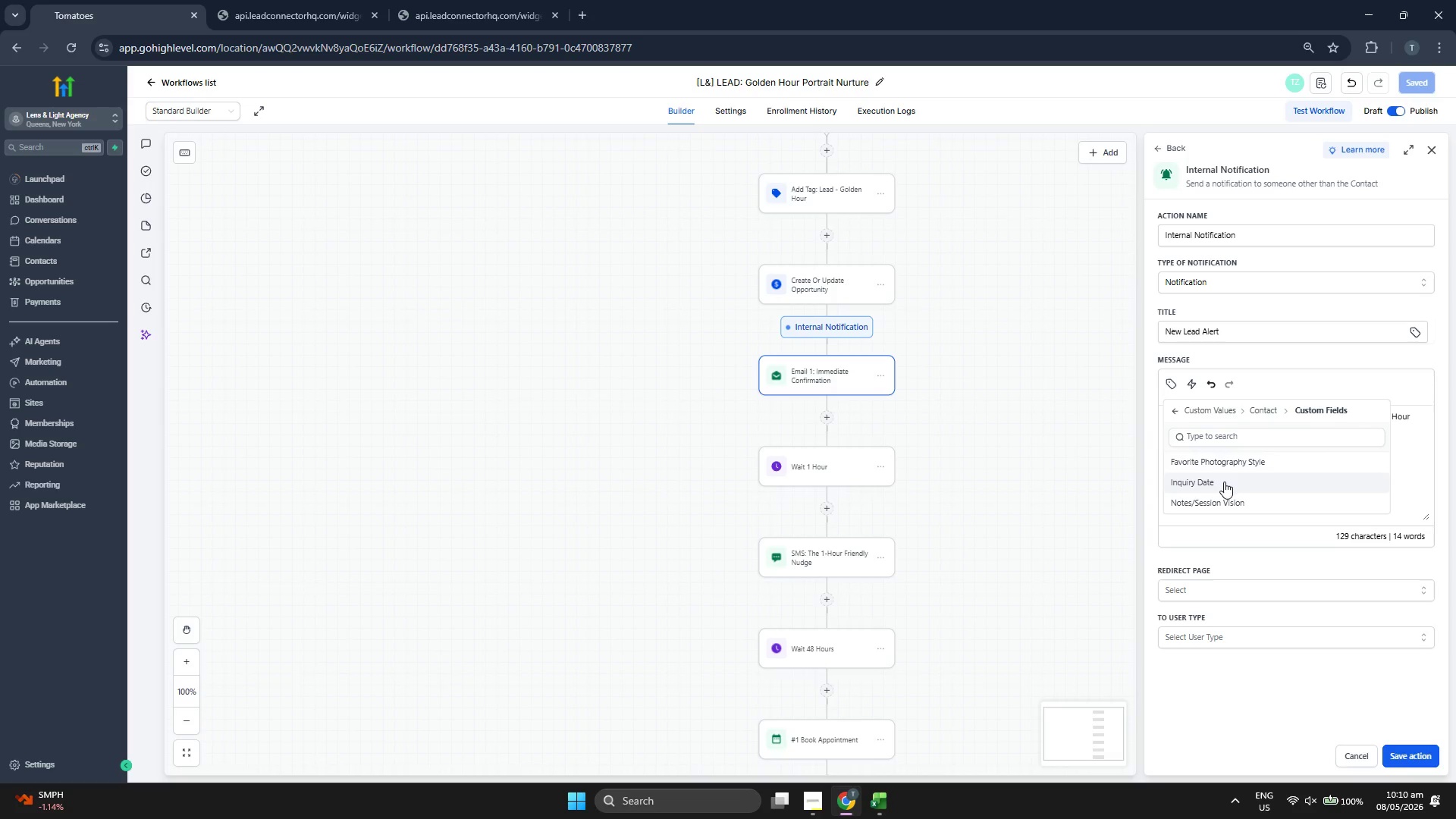 
left_click([1228, 485])
 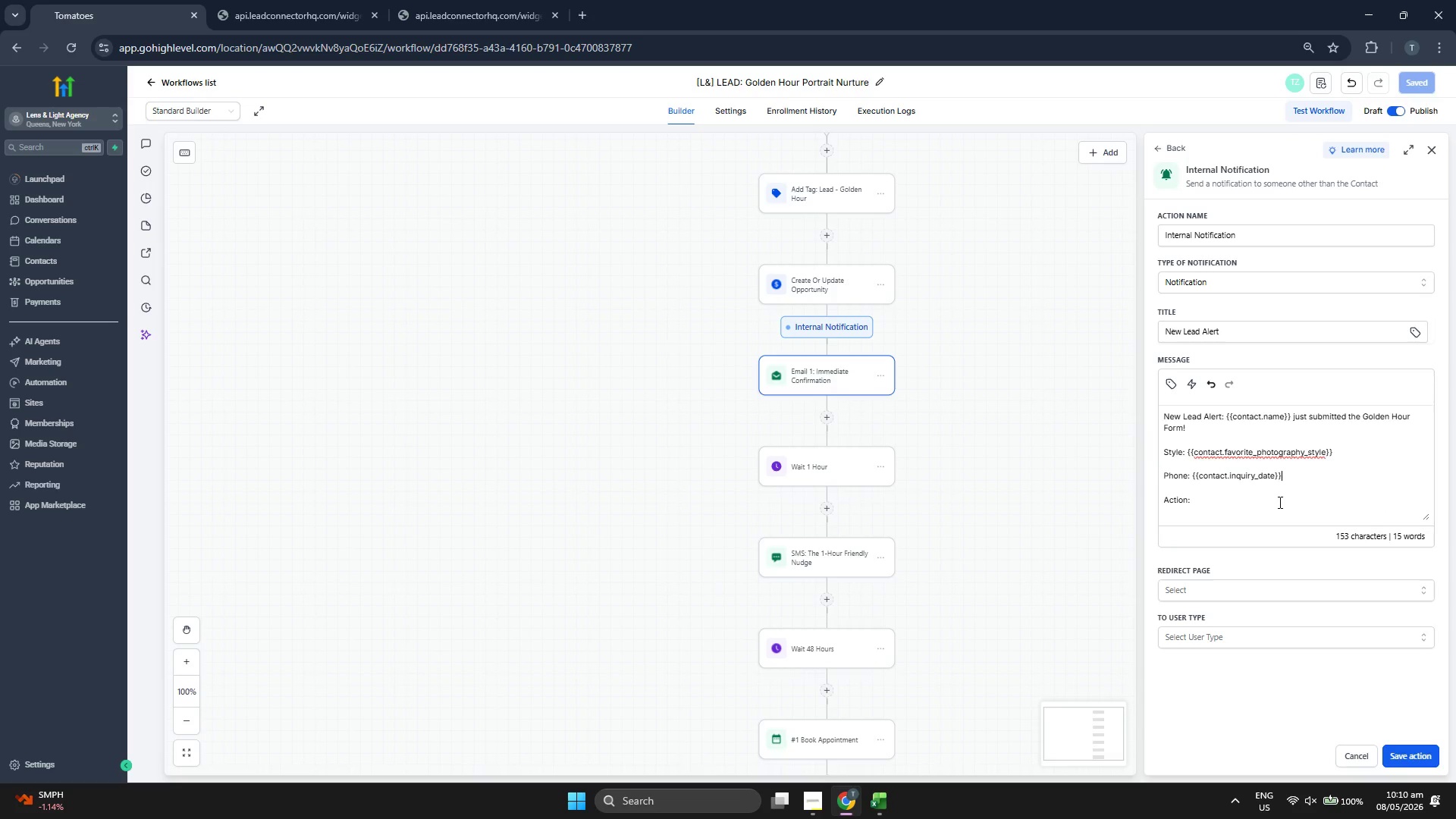 
left_click([1279, 501])
 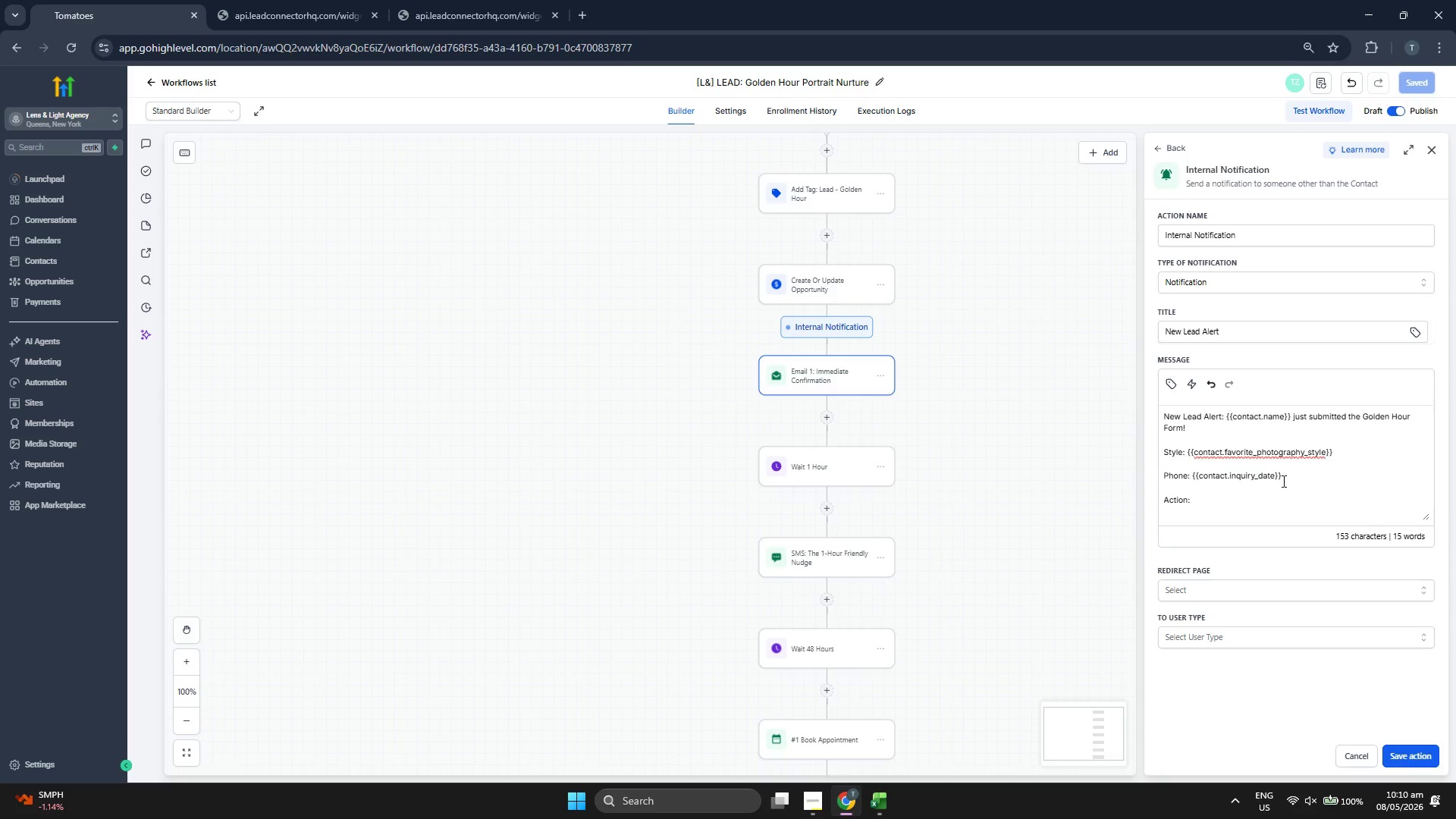 
left_click_drag(start_coordinate=[1287, 479], to_coordinate=[1193, 474])
 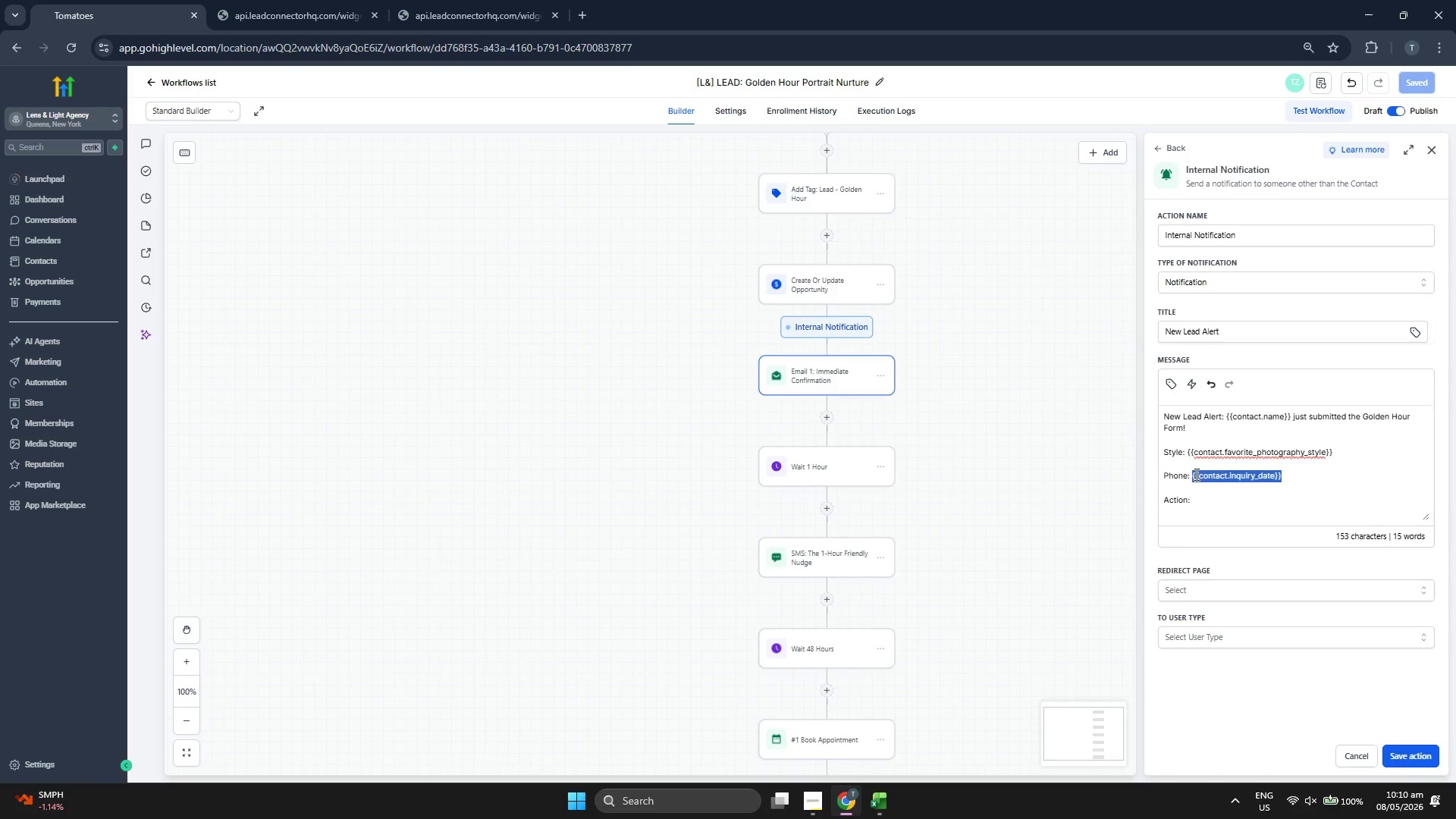 
key(Backspace)
 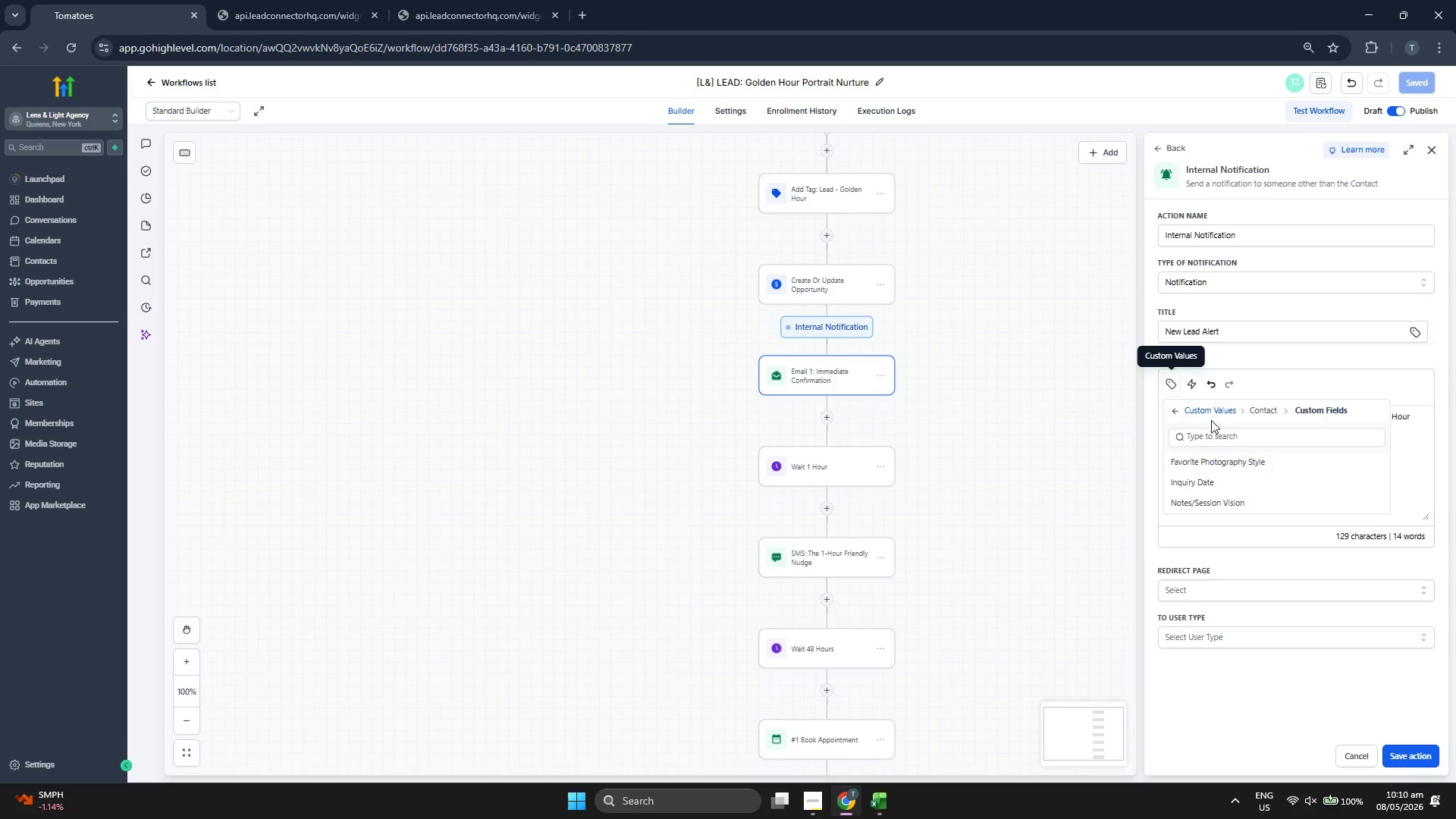 
left_click([1193, 411])
 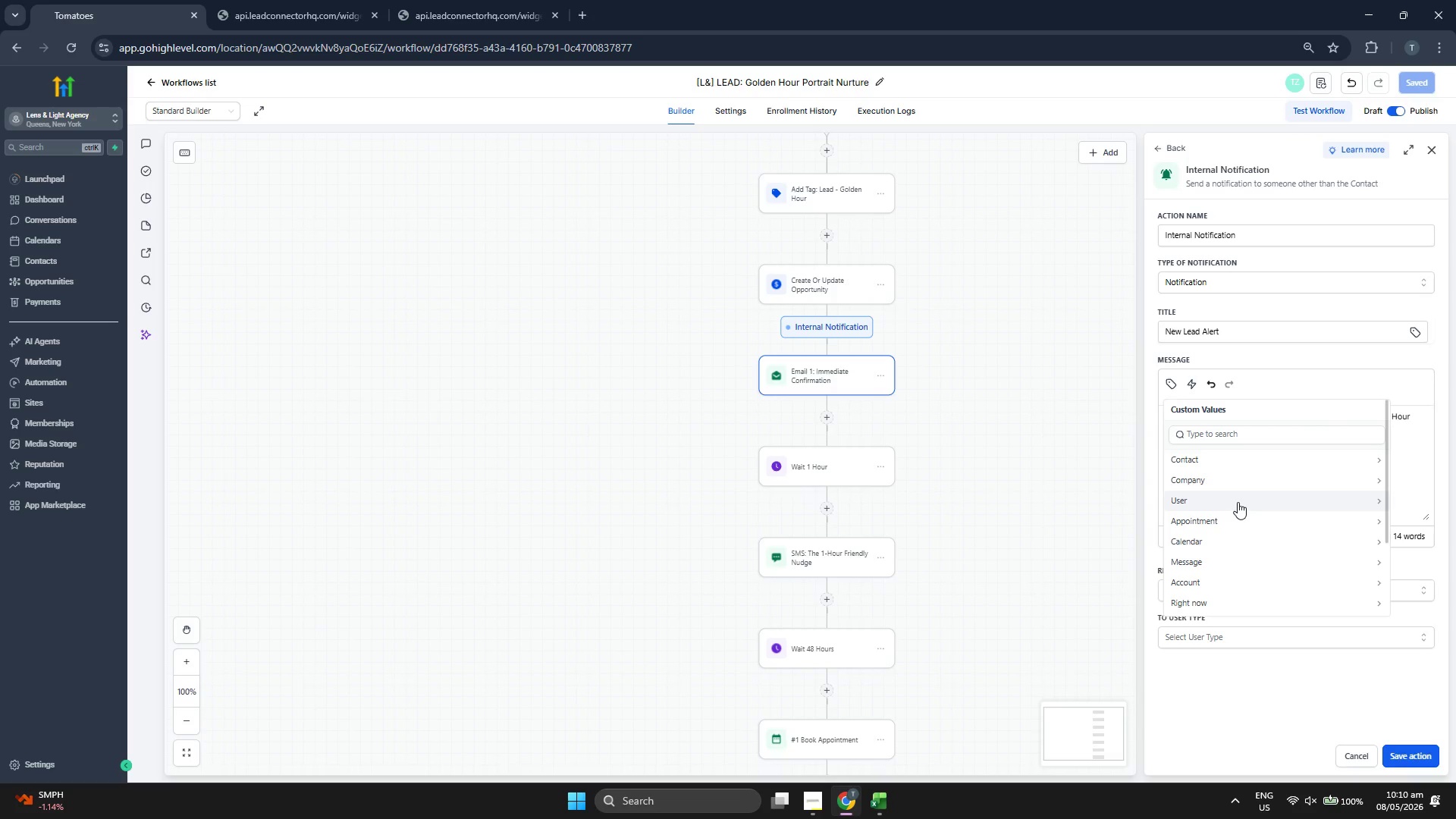 
left_click([1232, 461])
 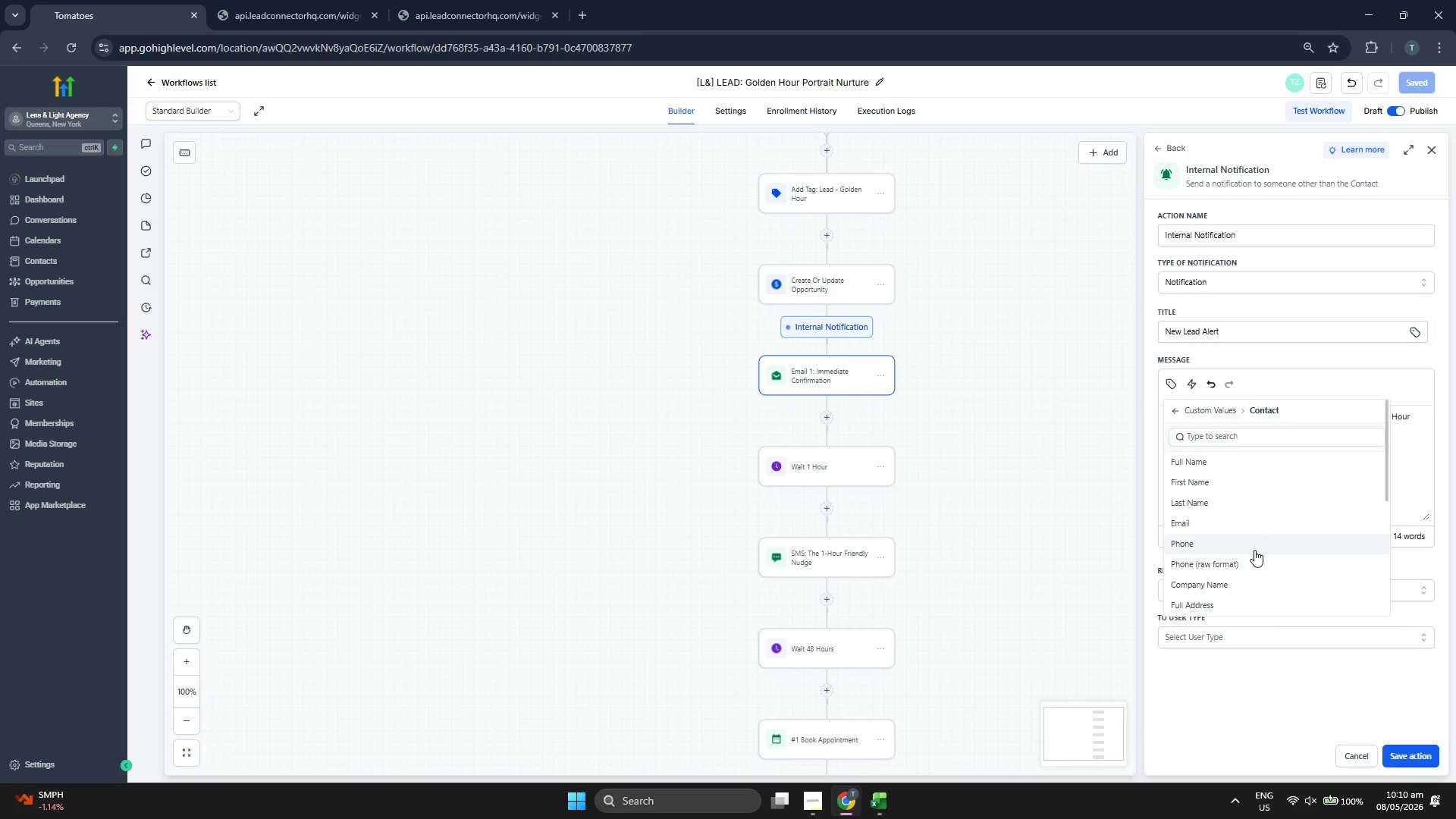 
left_click([1253, 540])
 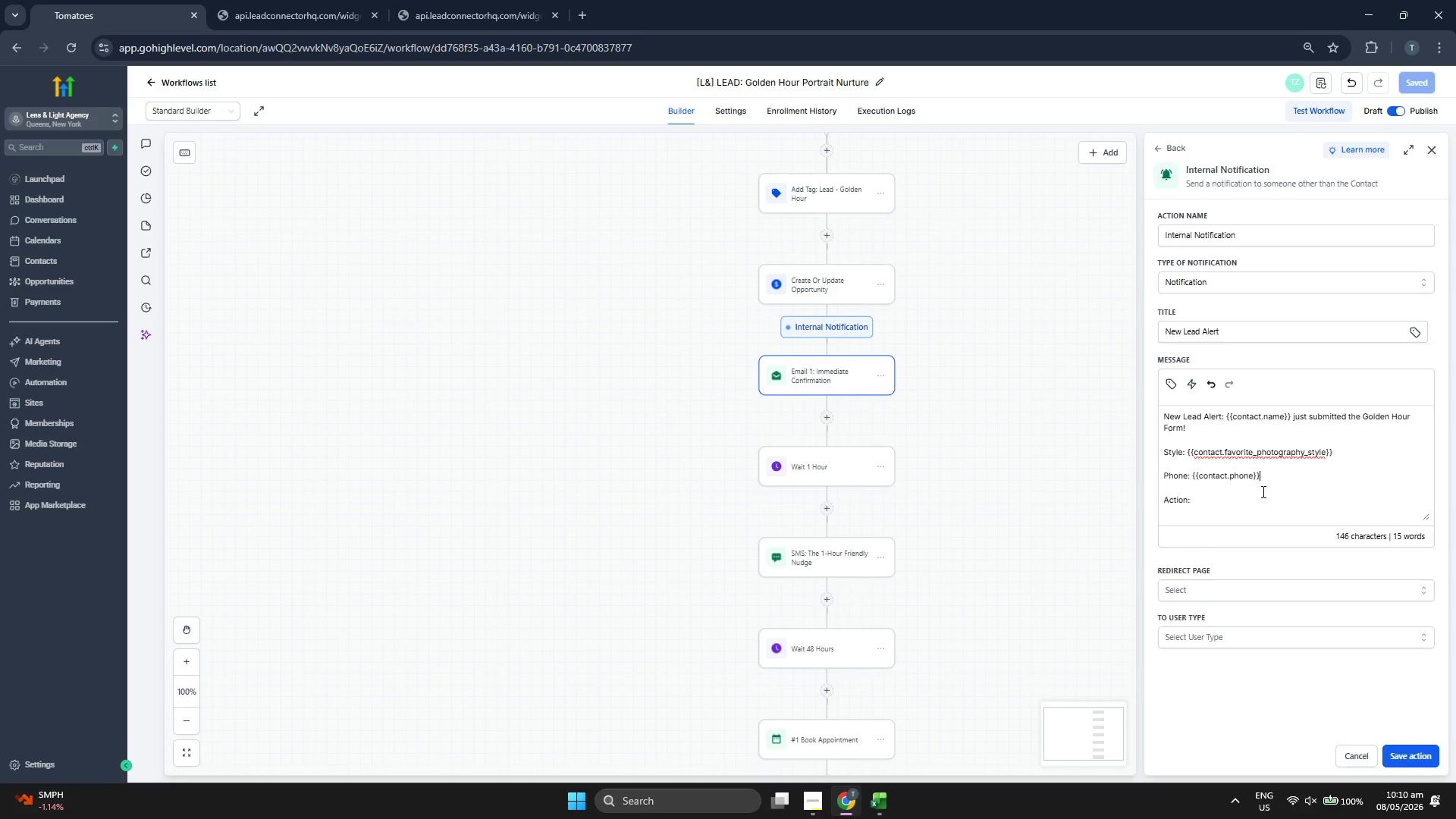 
left_click([1262, 503])
 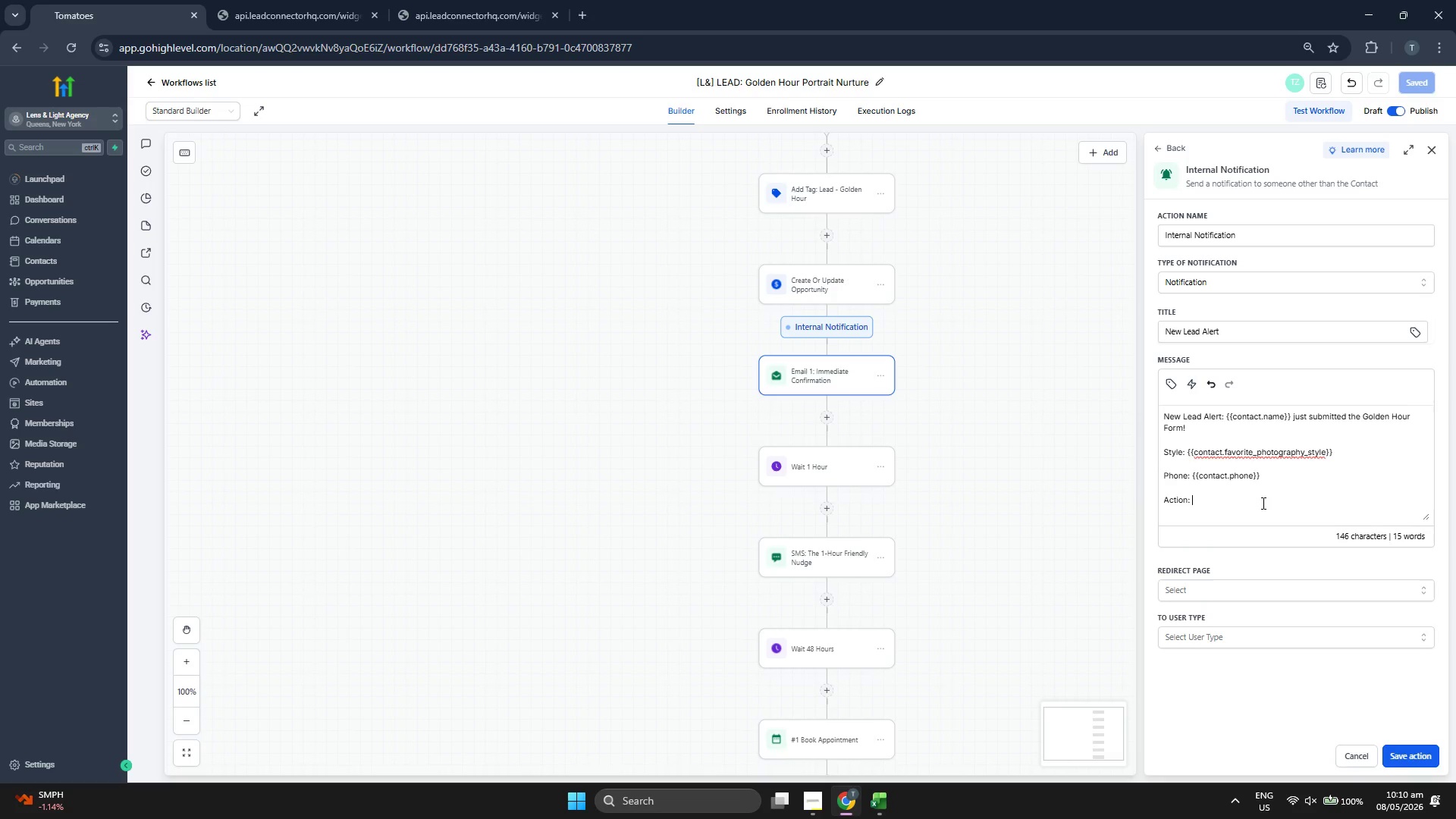 
type(Follow up if they haven' )
key(Backspace)
type(t booked in 24 hours.)
 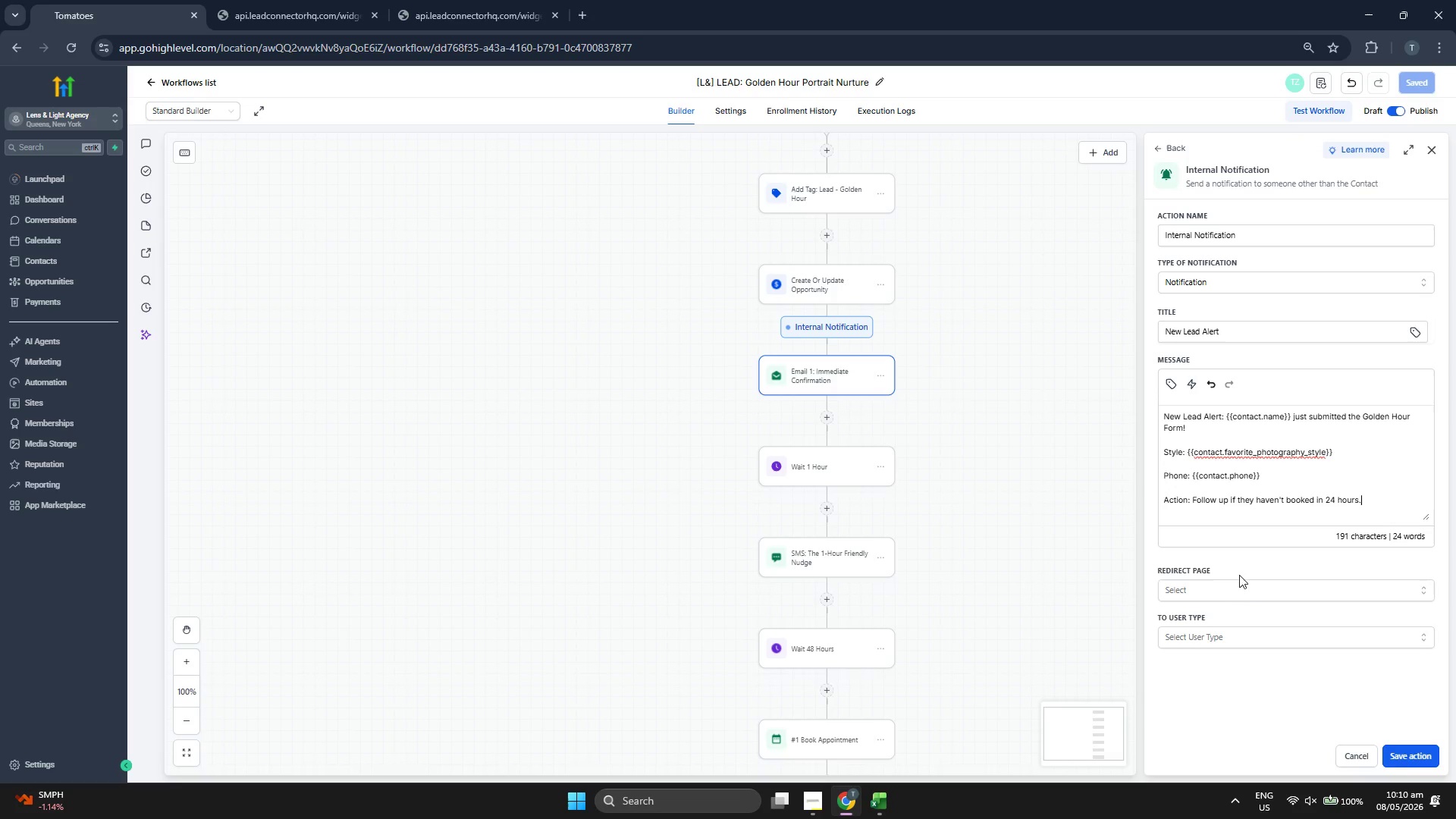 
left_click([1243, 590])
 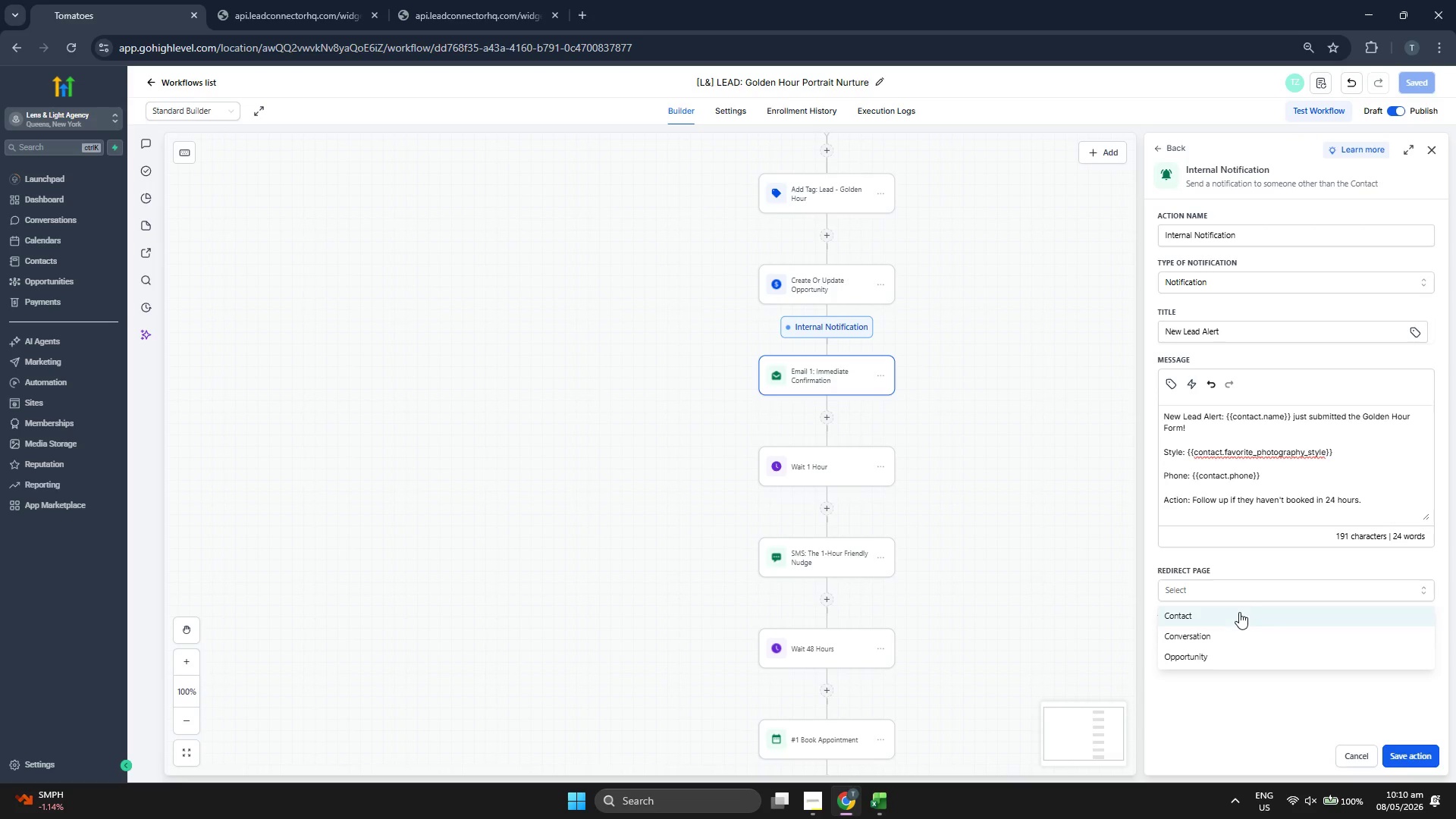 
left_click([1239, 612])
 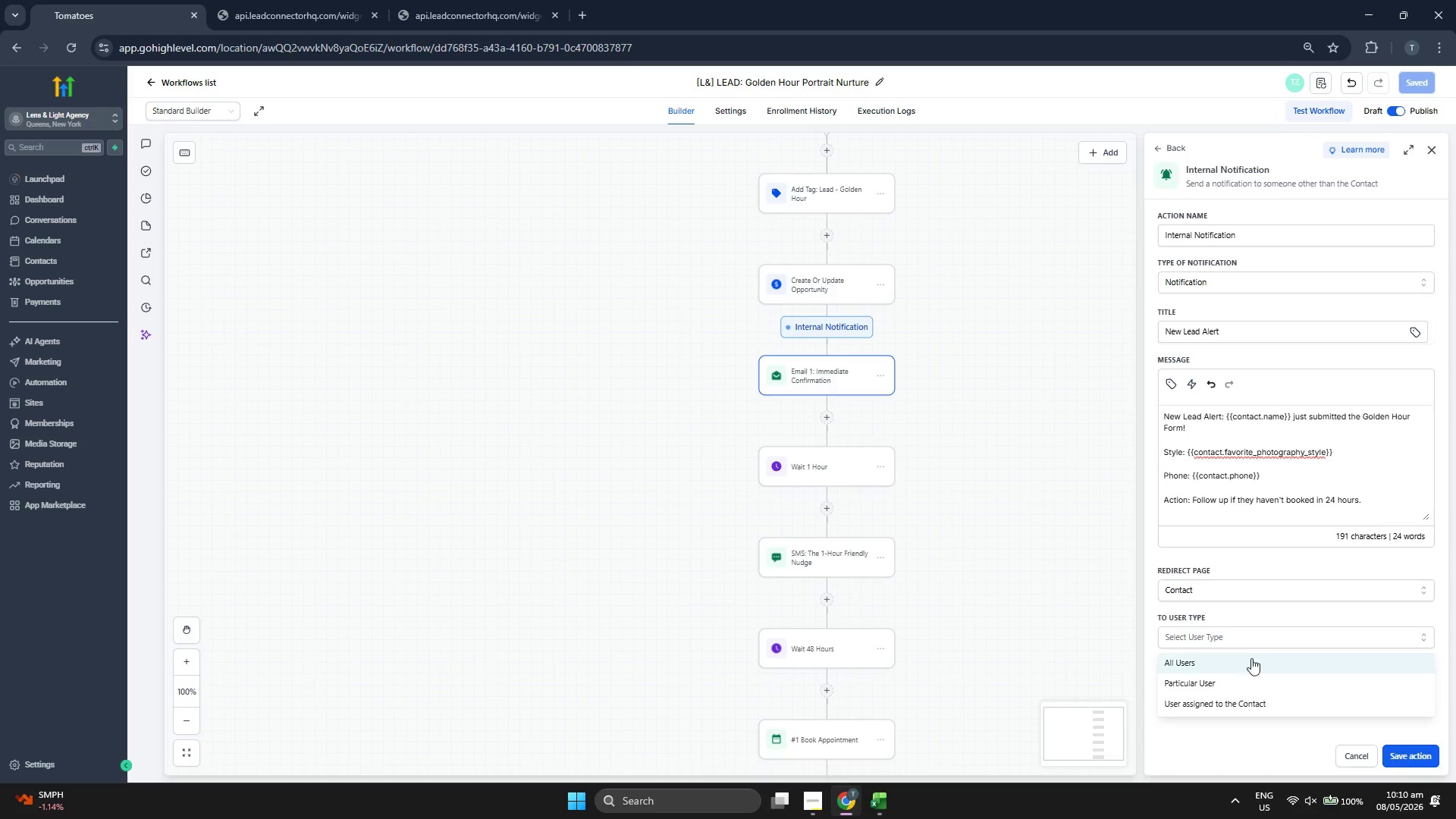 
left_click([1249, 679])
 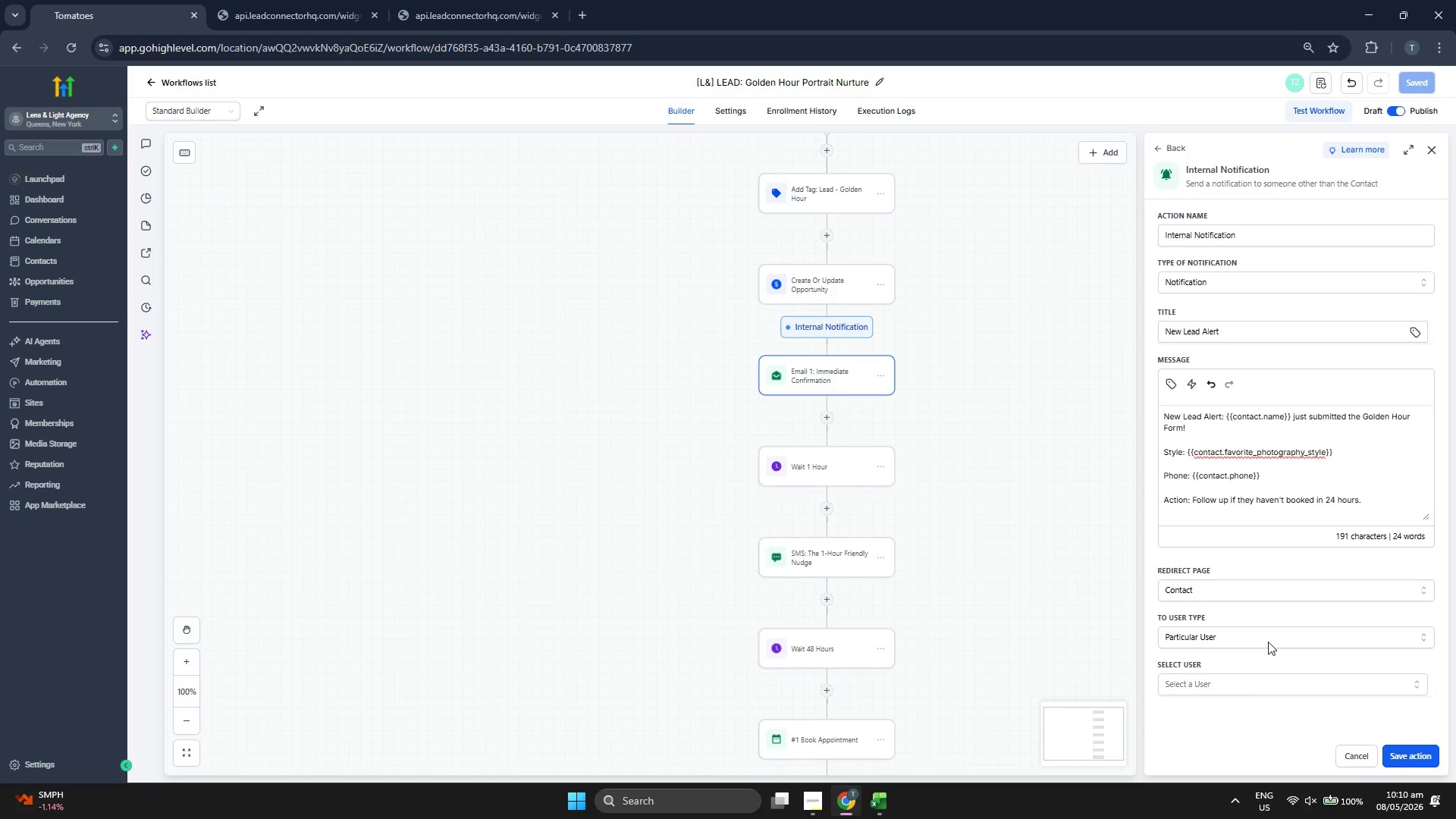 
scroll: coordinate [1269, 642], scroll_direction: down, amount: 2.0
 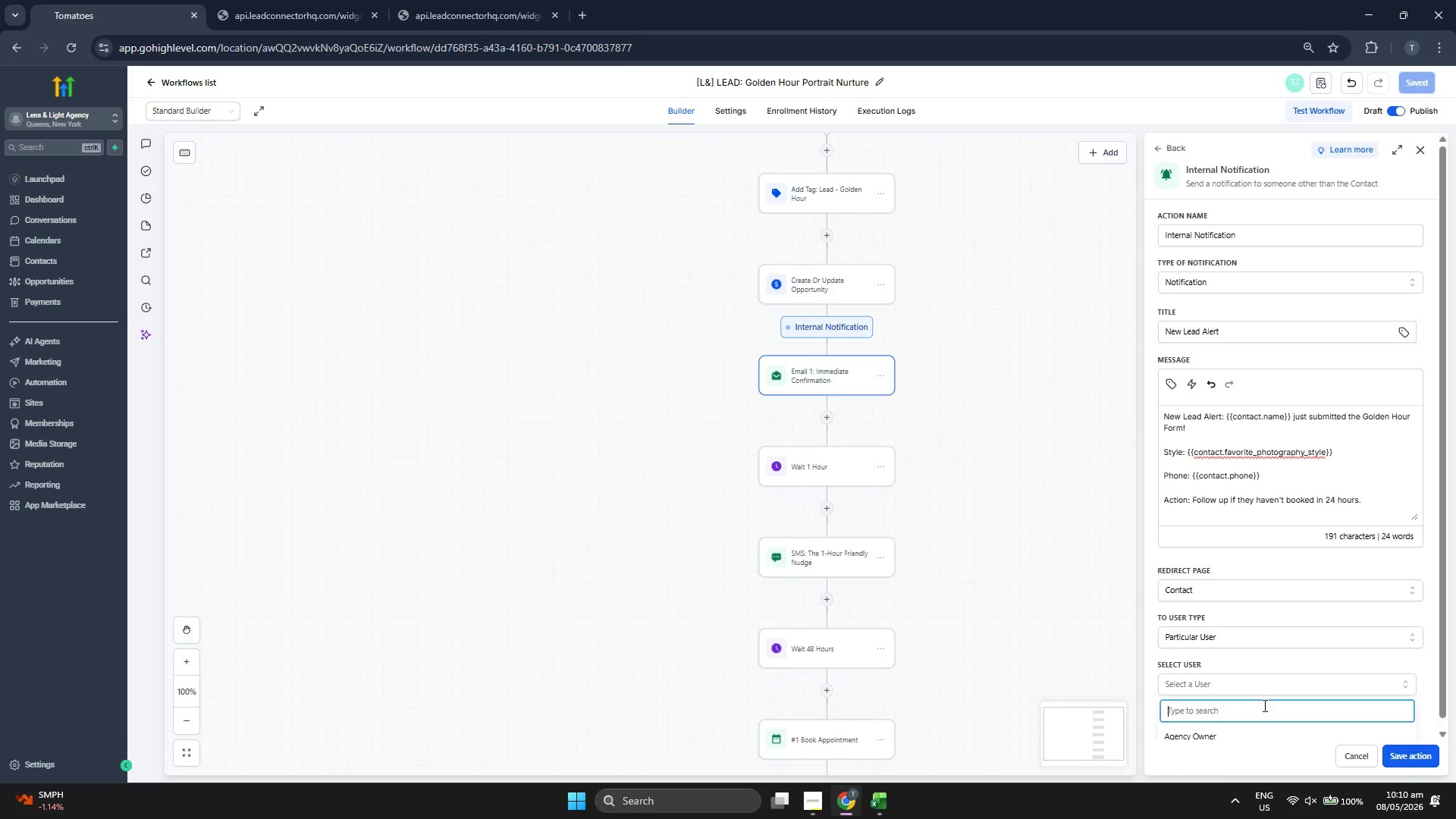 
left_click([1263, 726])
 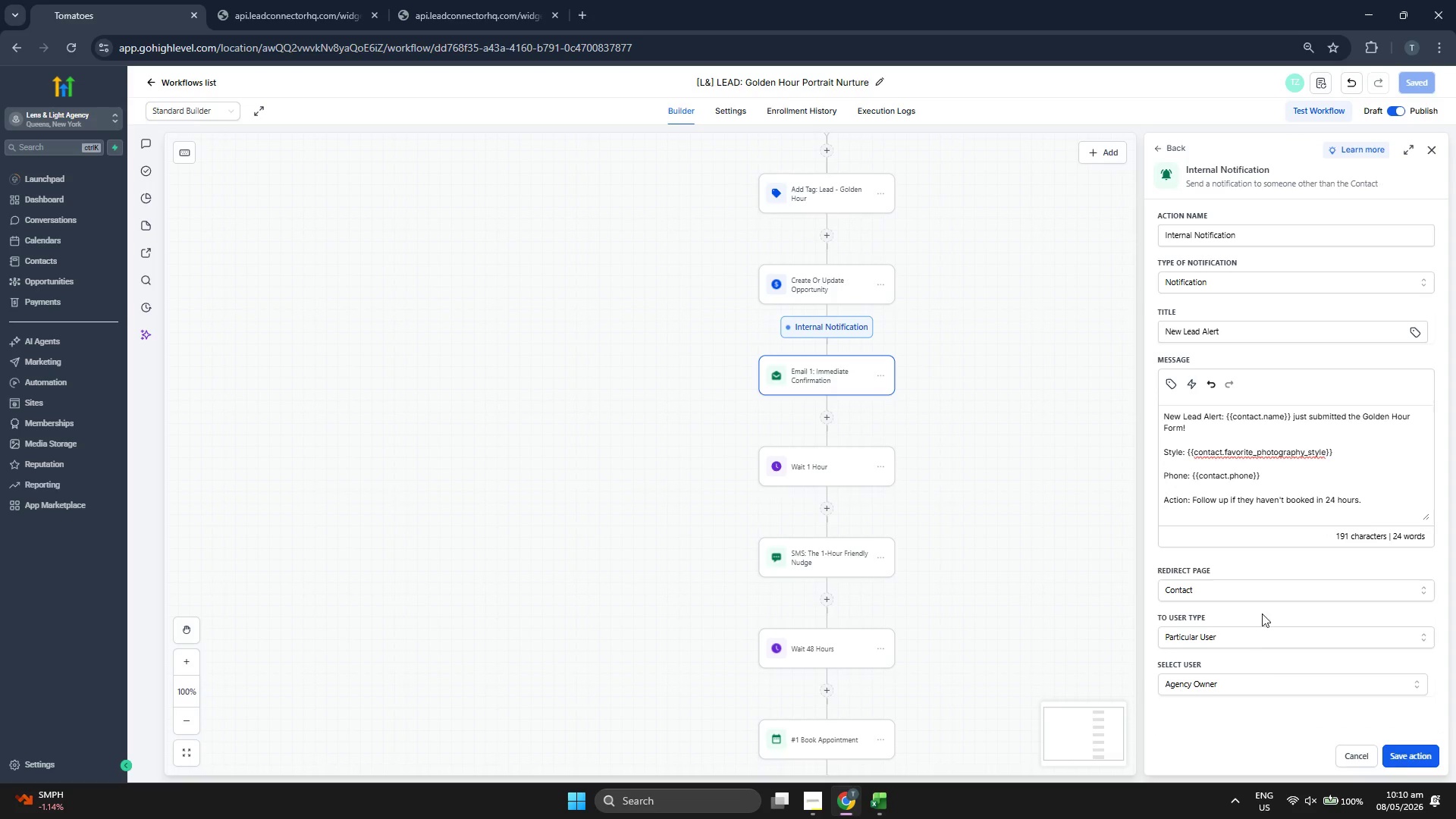 
scroll: coordinate [1279, 563], scroll_direction: none, amount: 0.0
 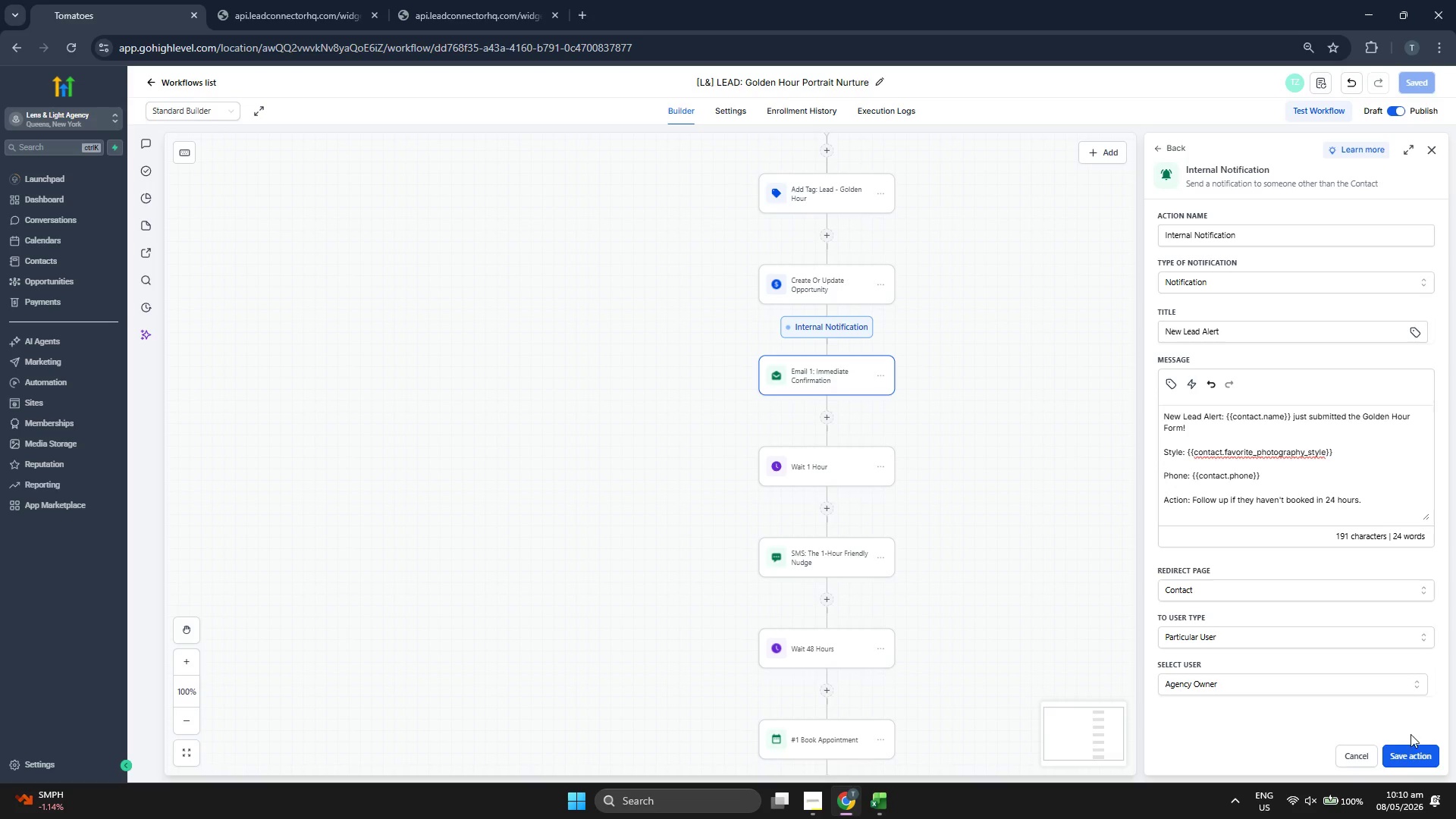 
left_click([1414, 749])
 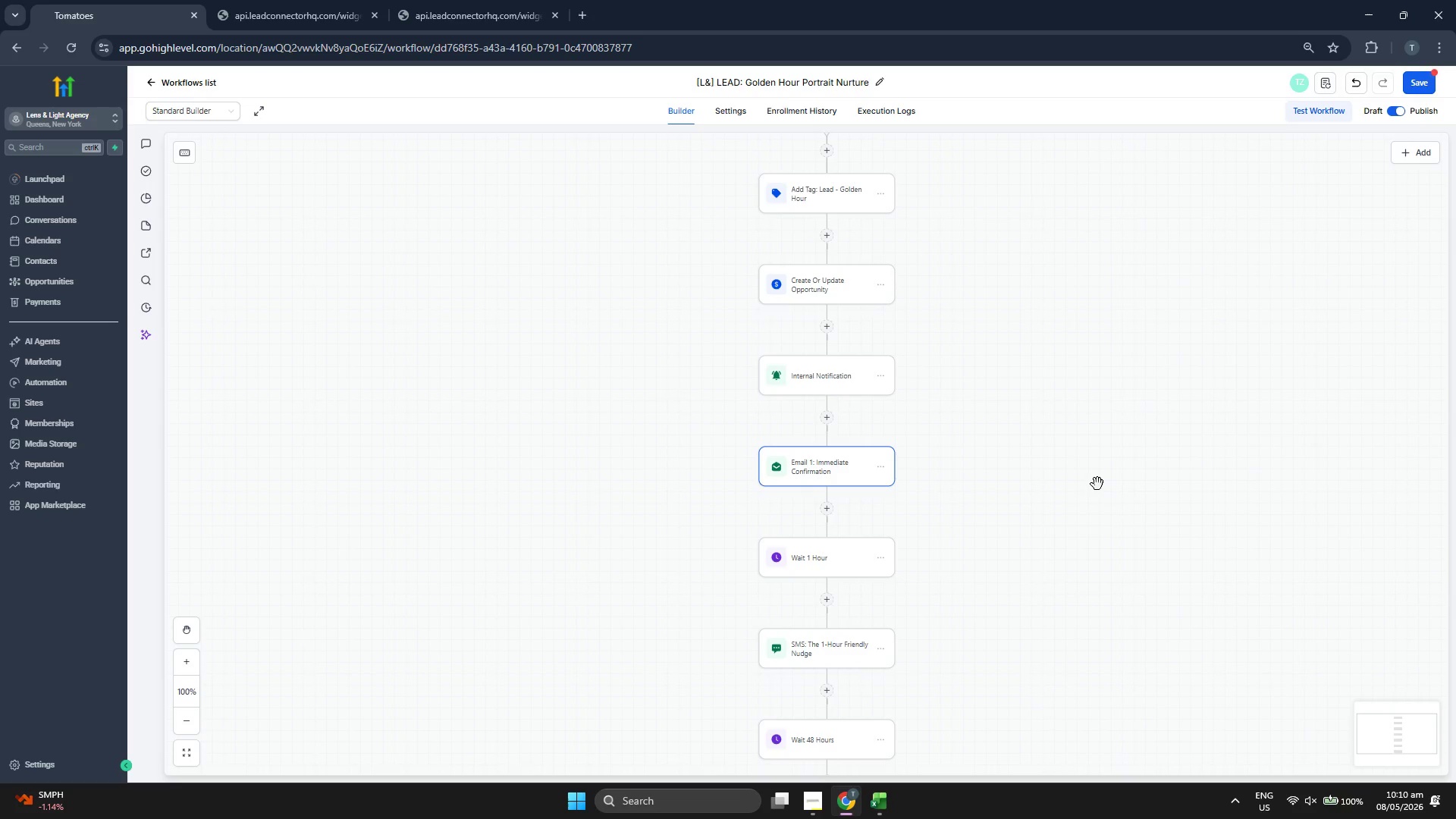 
left_click_drag(start_coordinate=[1049, 474], to_coordinate=[1037, 431])
 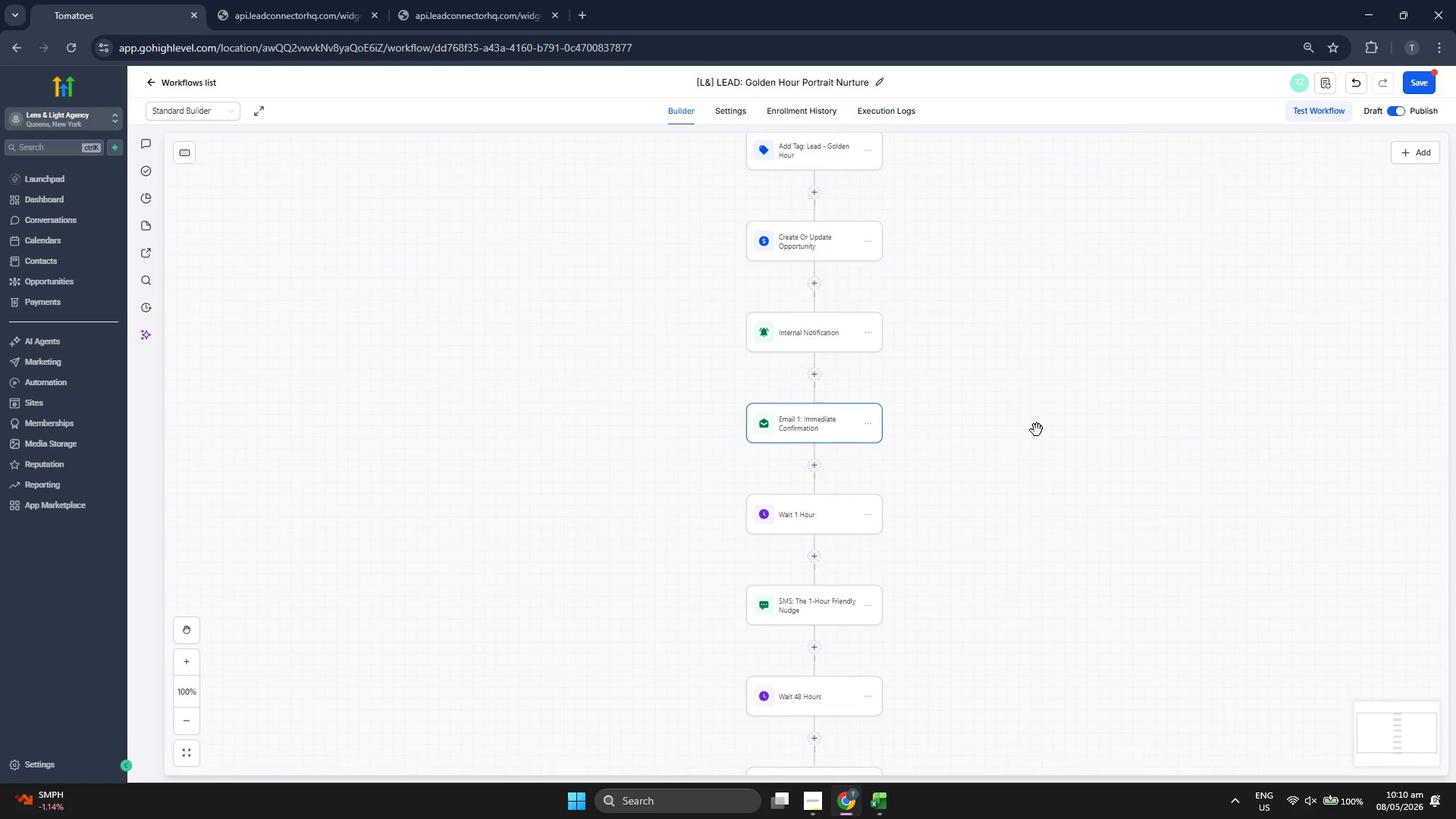 
left_click([1037, 429])
 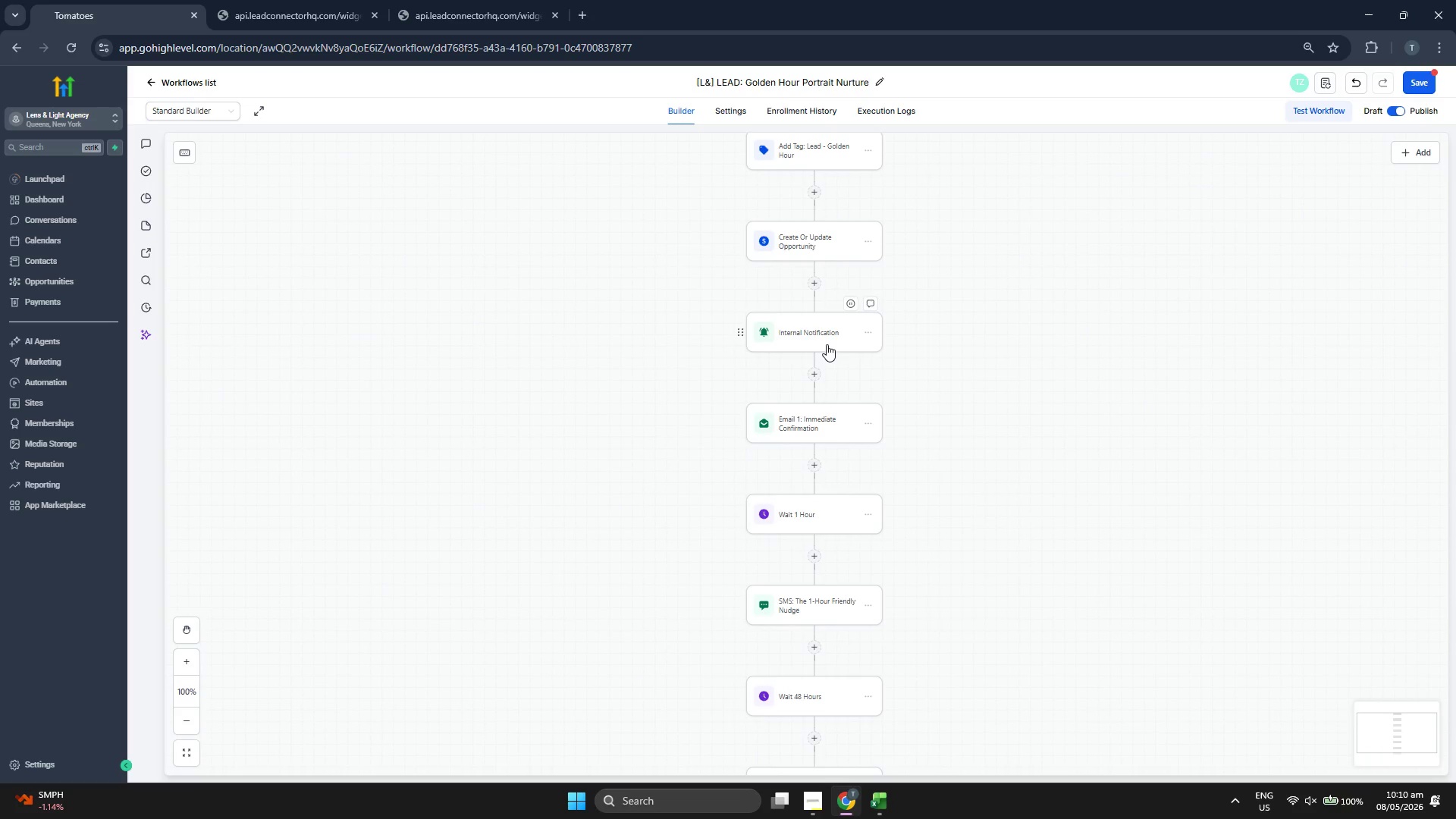 
left_click([827, 344])
 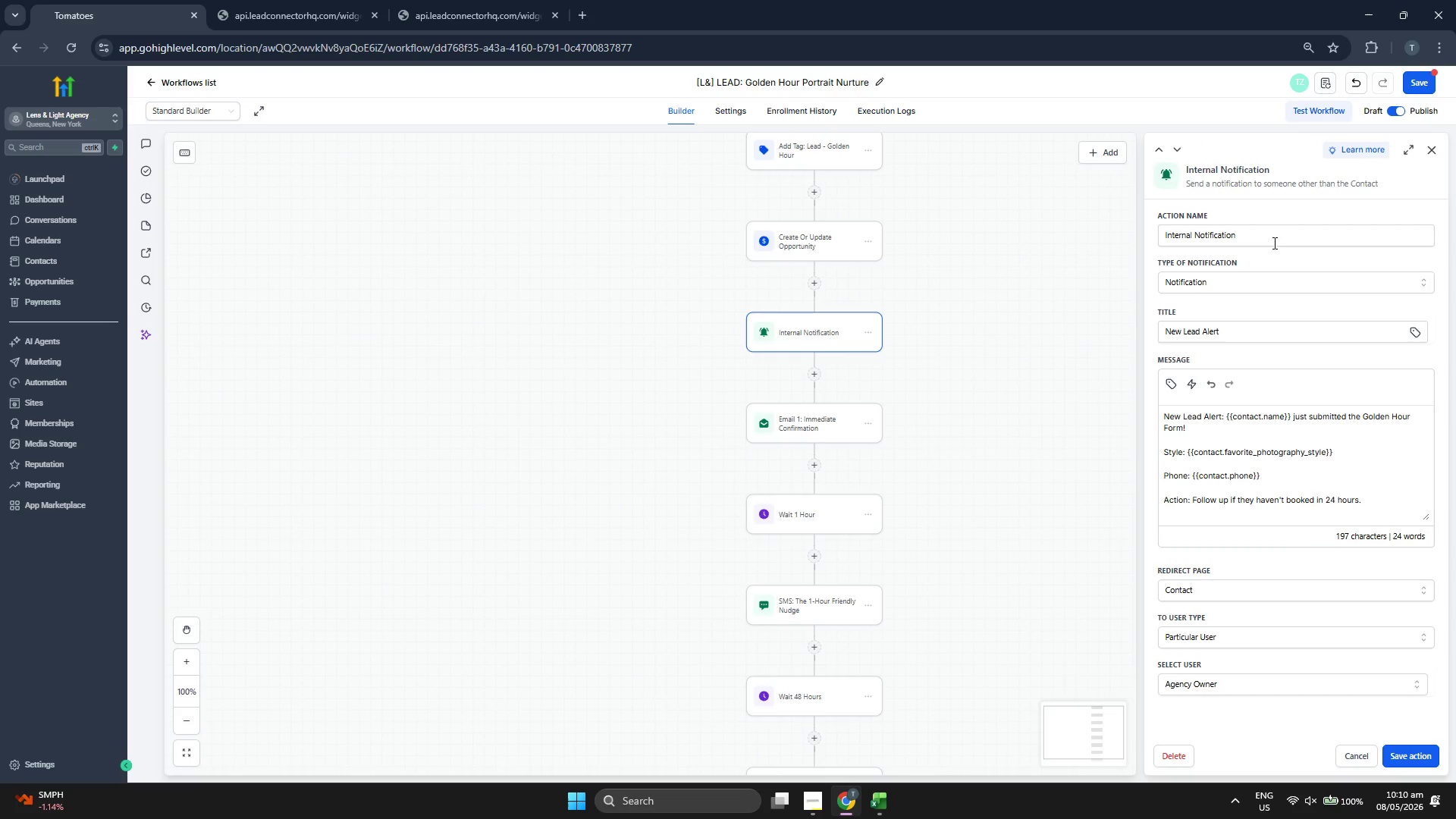 
left_click([1276, 239])
 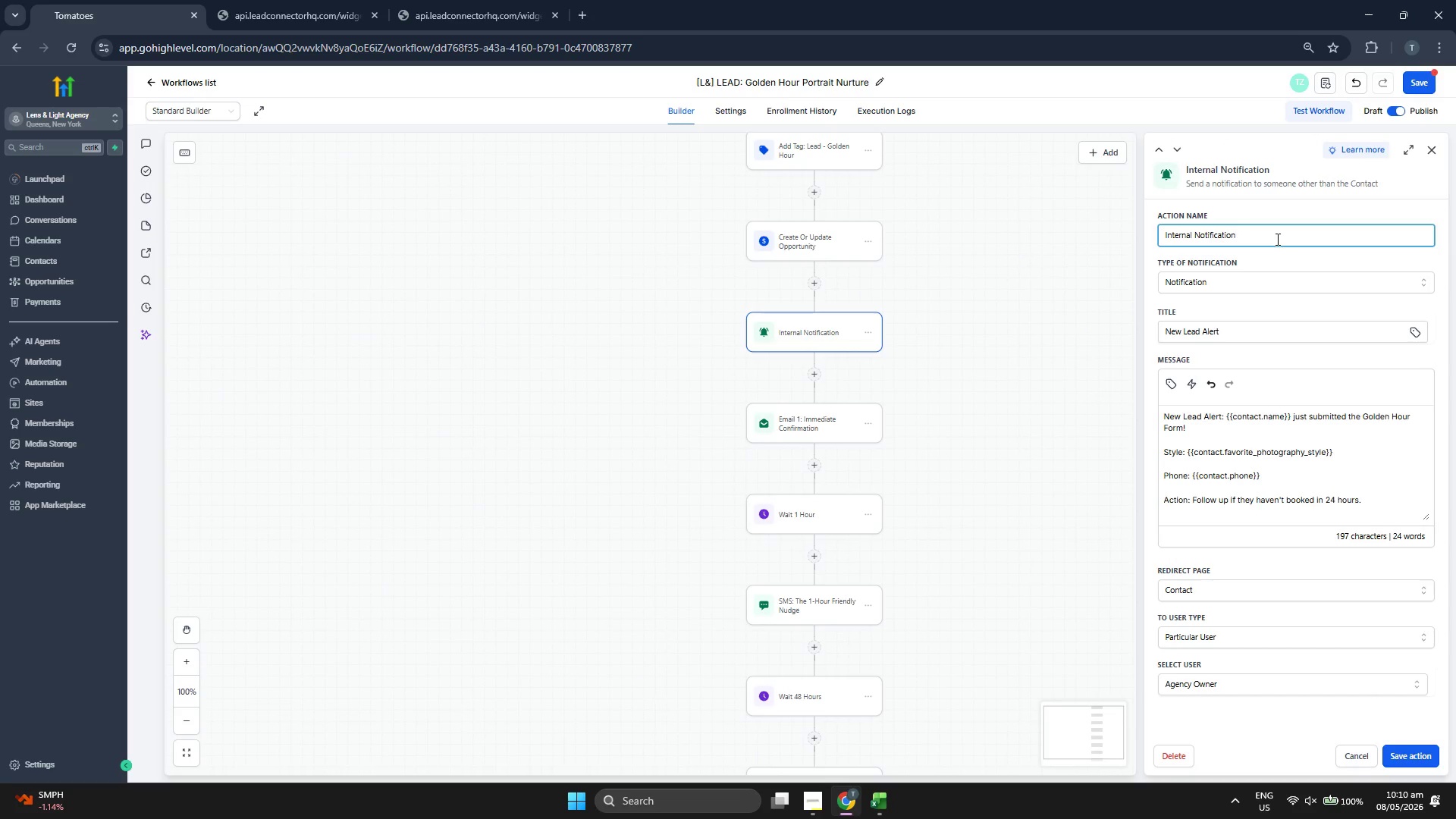 
type( notig)
key(Backspace)
type(fy to AS)
key(Backspace)
type(gency Owner)
 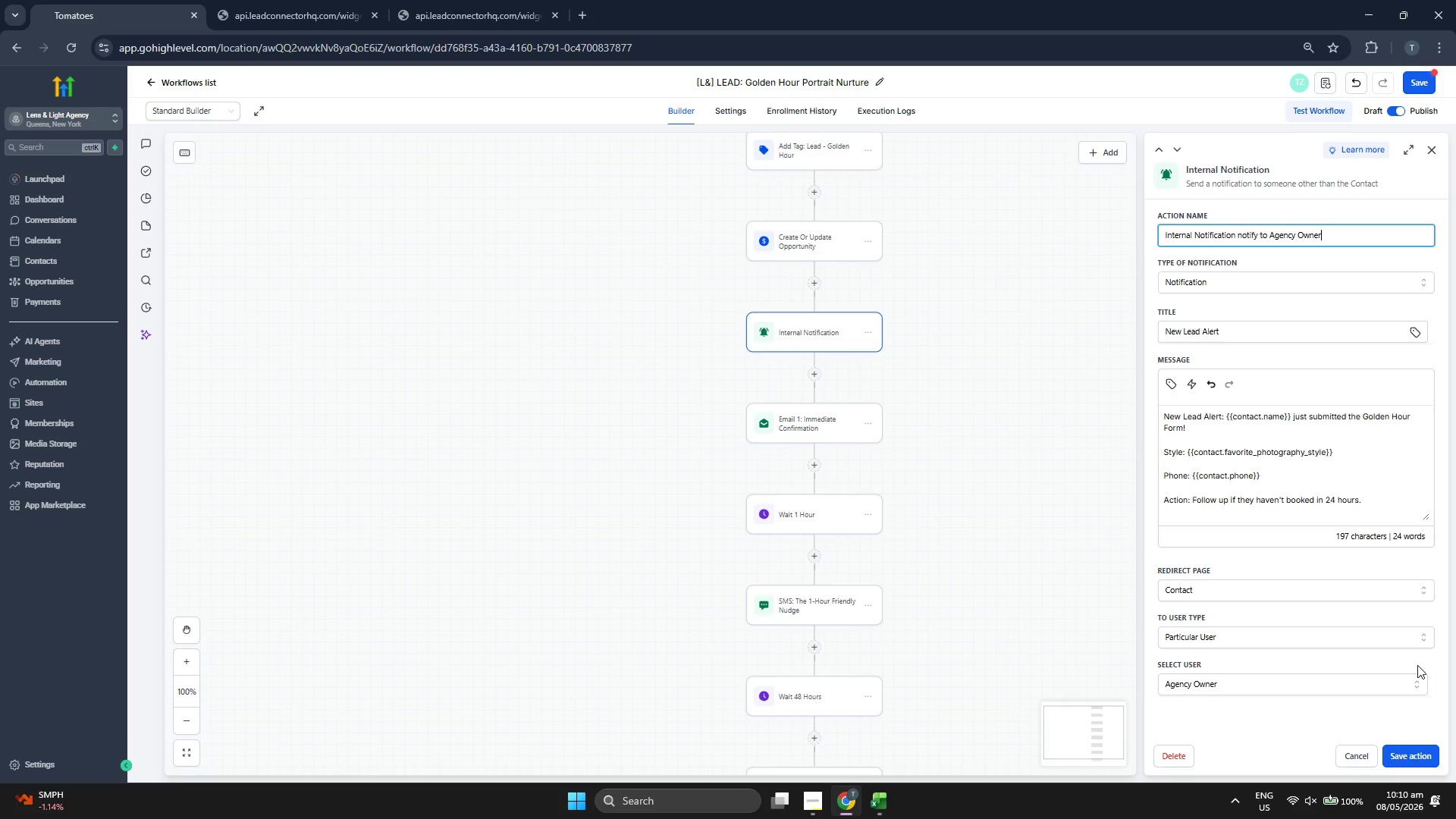 
left_click([1420, 754])
 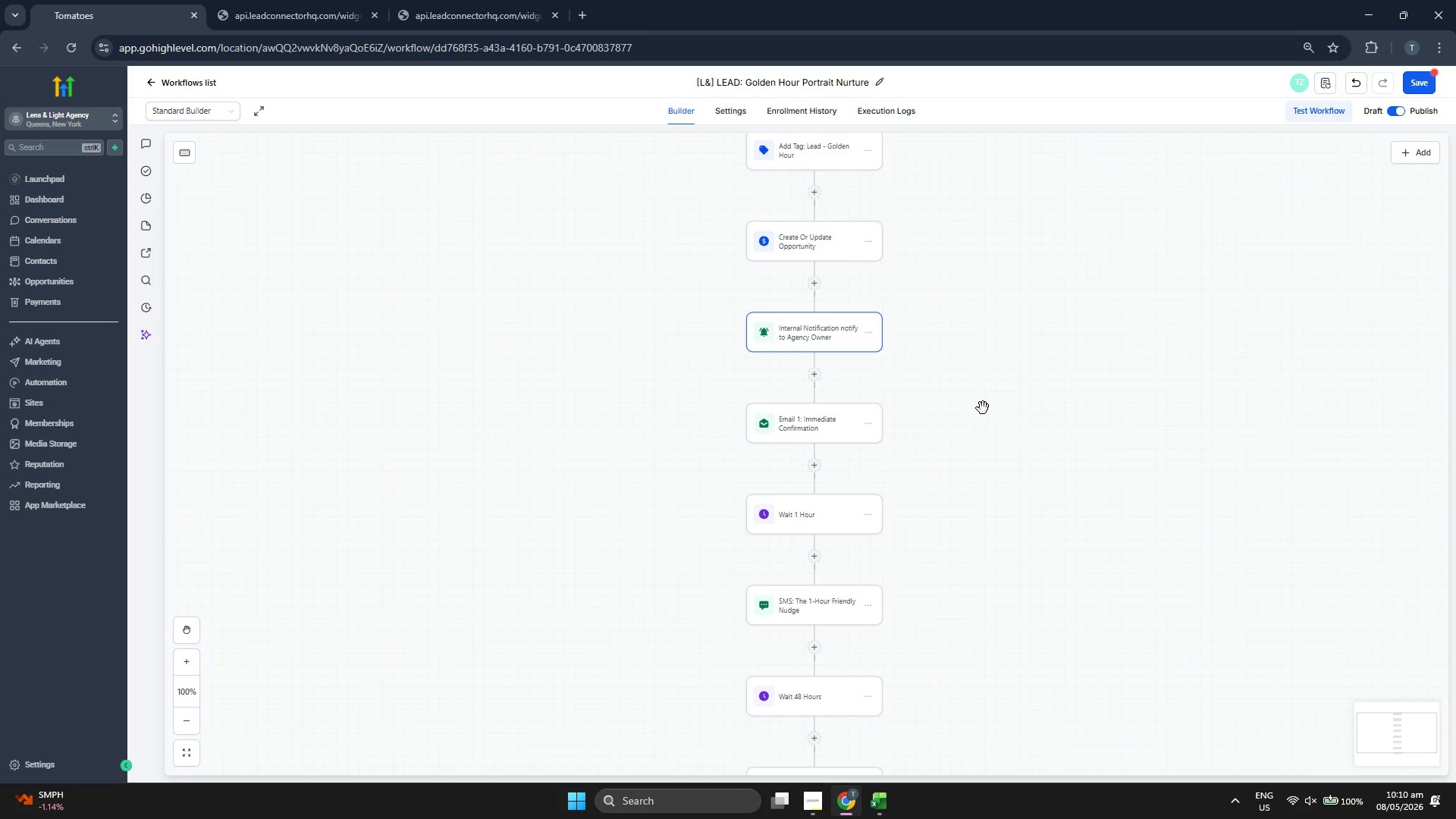 
scroll: coordinate [989, 406], scroll_direction: down, amount: 16.0
 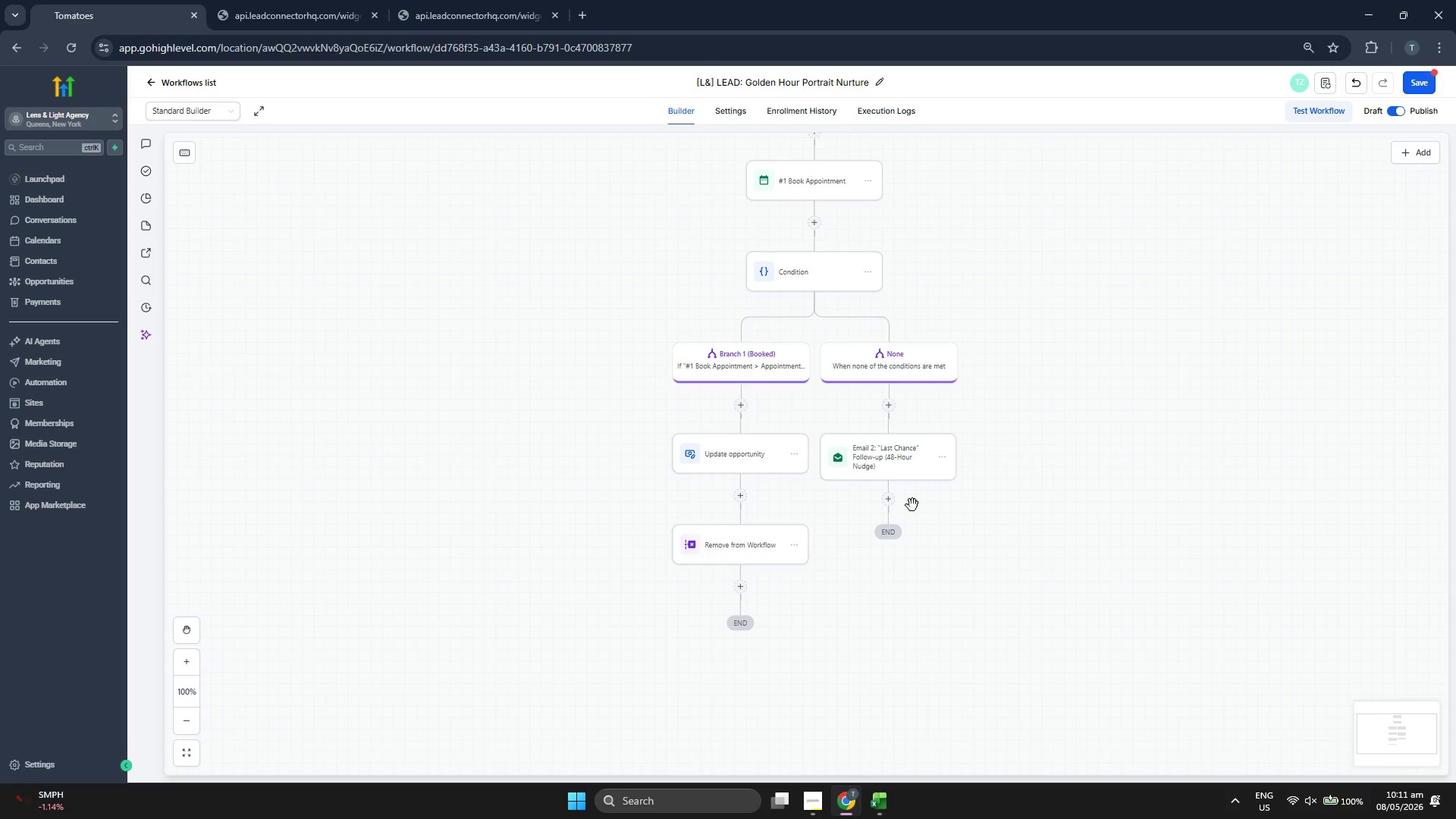 
left_click([882, 500])
 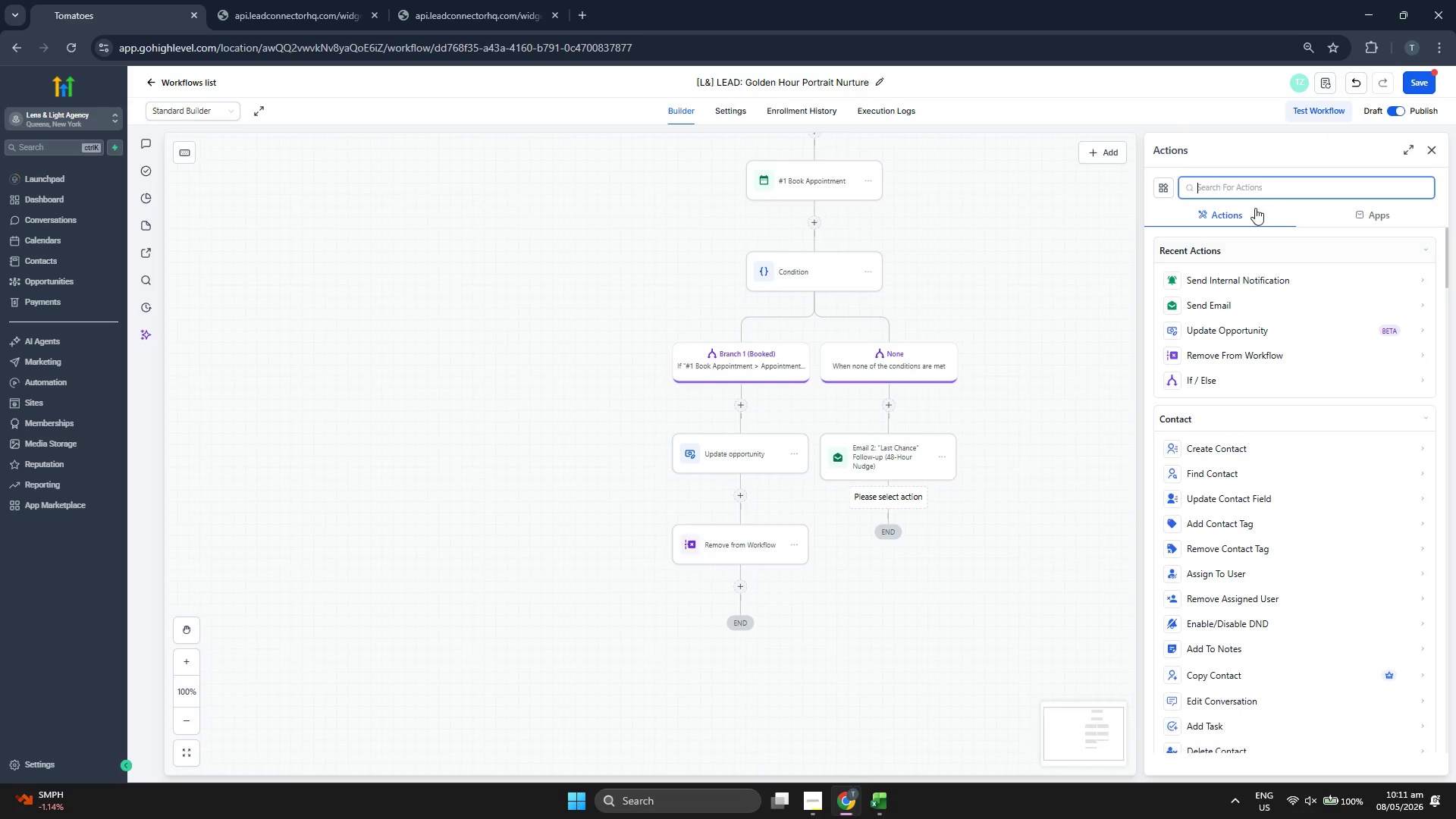 
type(end)
 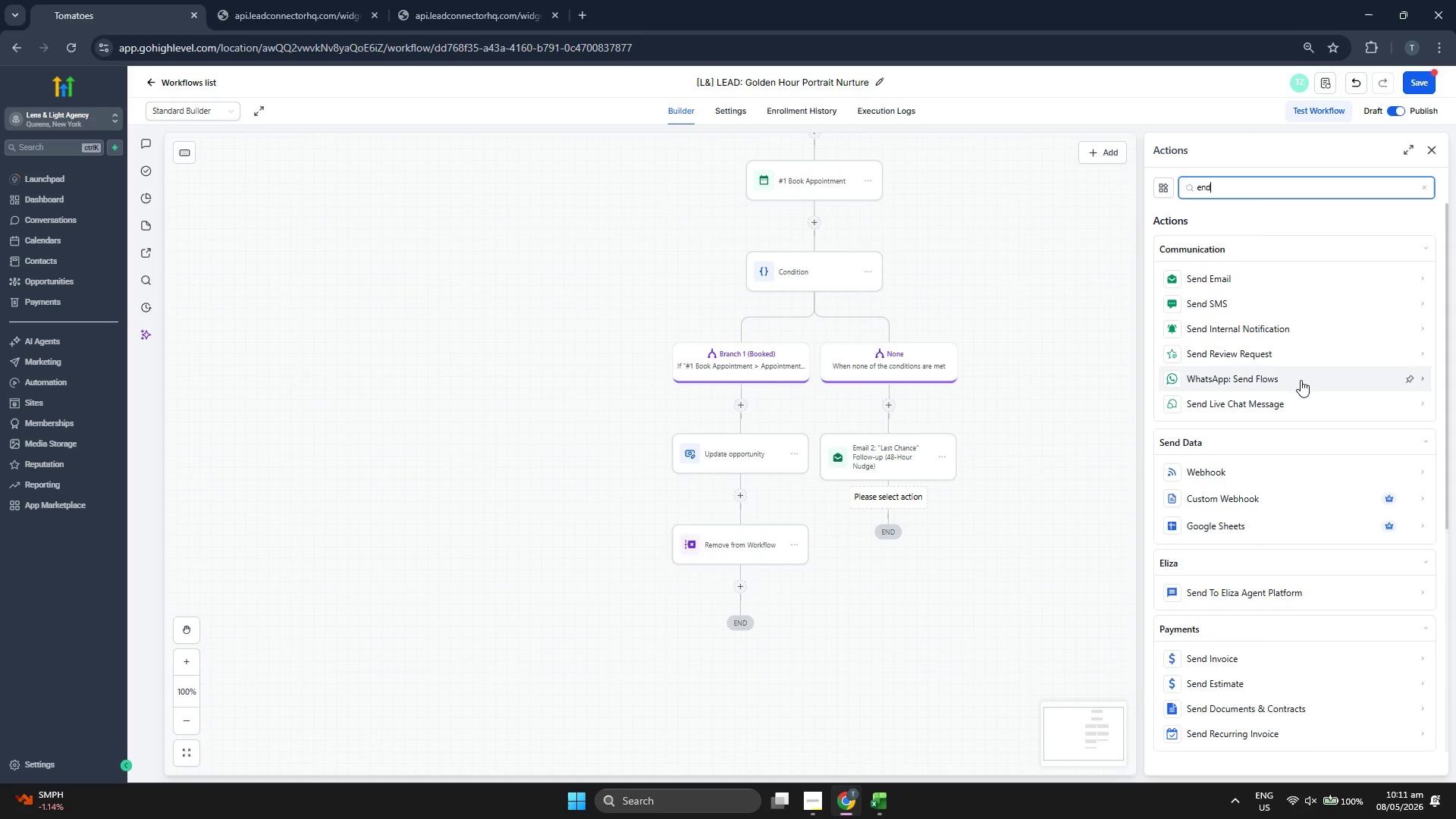 
scroll: coordinate [1311, 441], scroll_direction: down, amount: 6.0
 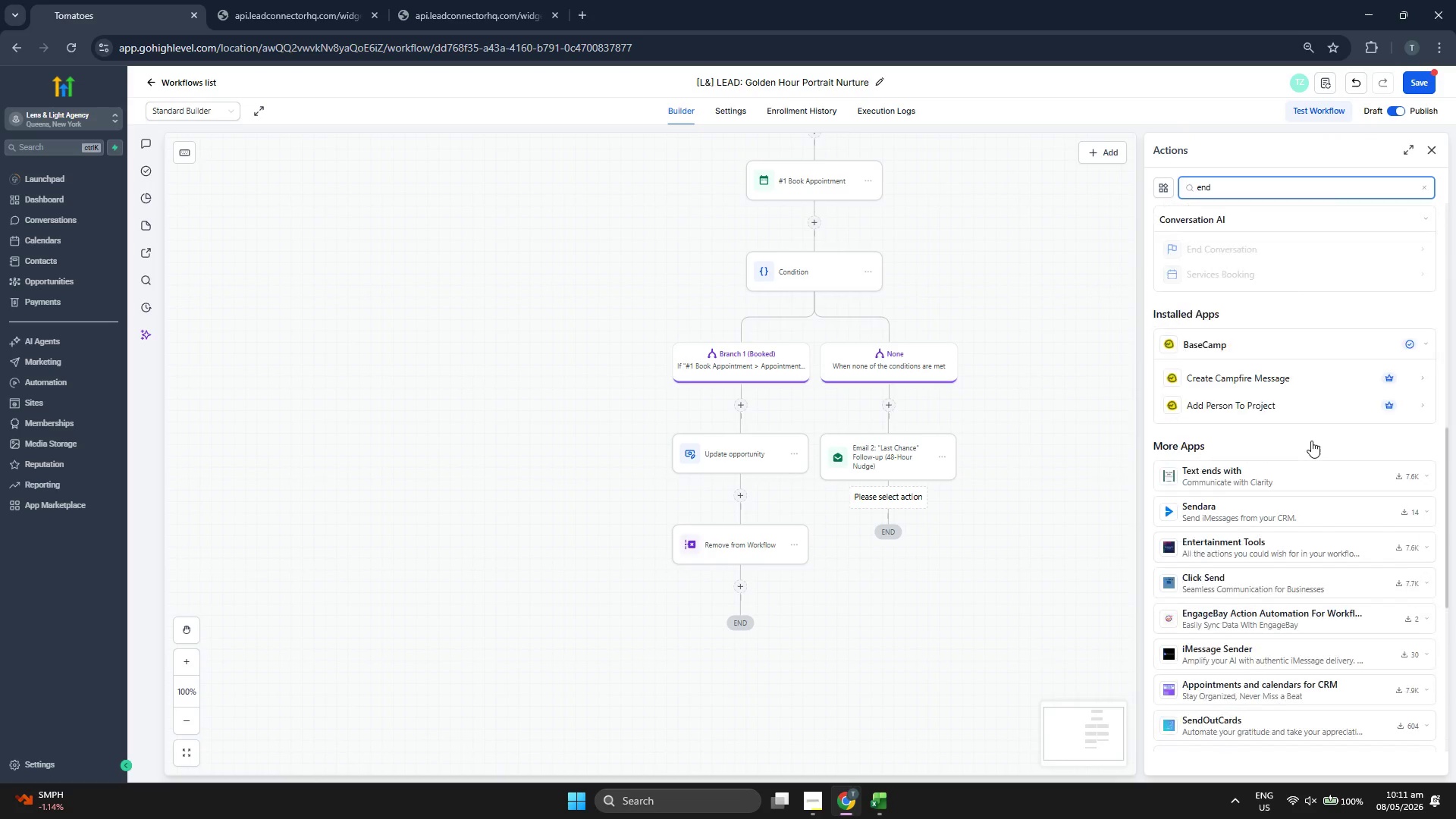 
scroll: coordinate [1311, 444], scroll_direction: up, amount: 10.0
 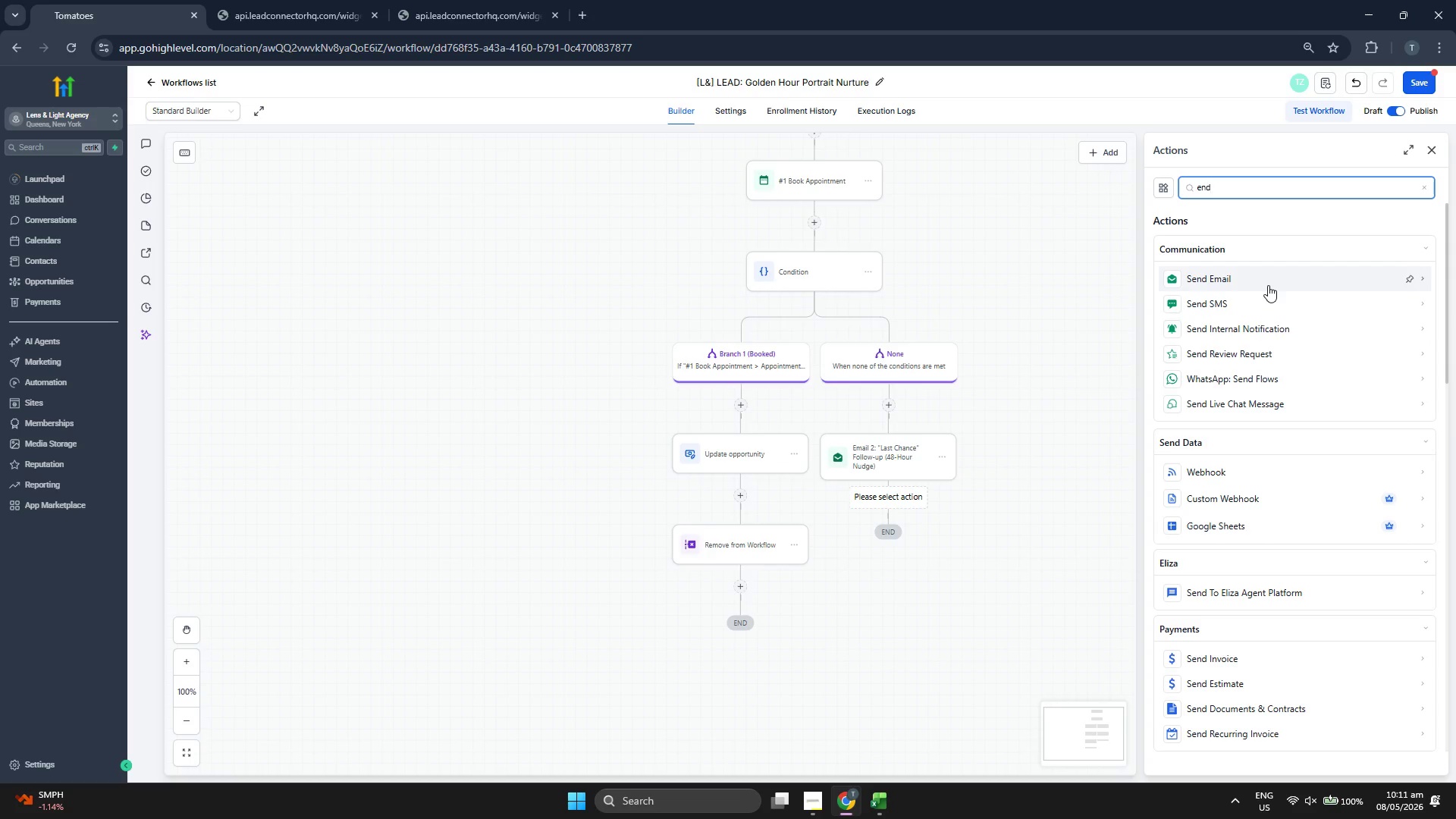 
type( wo)
key(Backspace)
key(Backspace)
key(Backspace)
key(Backspace)
key(Backspace)
key(Backspace)
 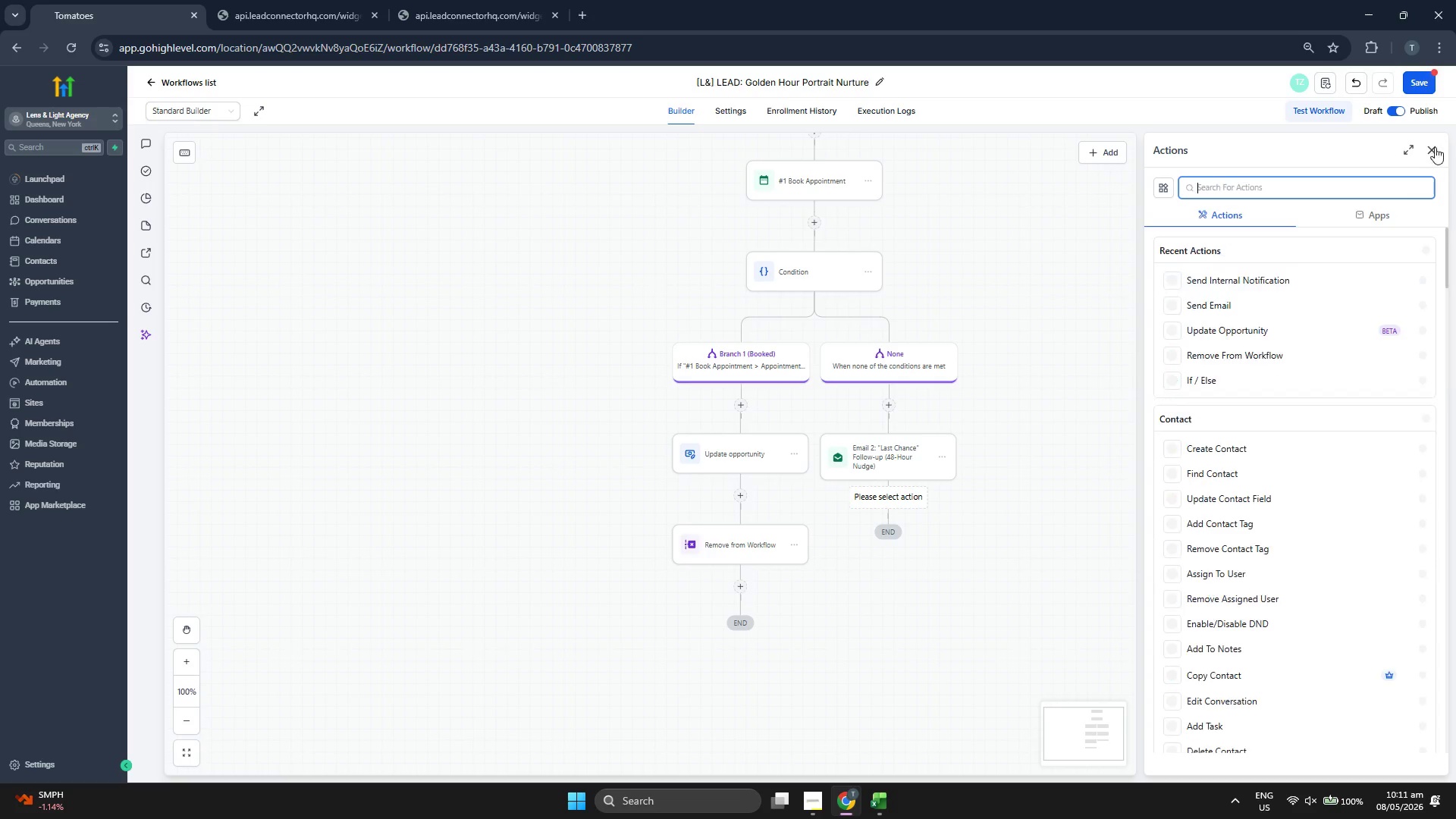 
left_click([1435, 149])
 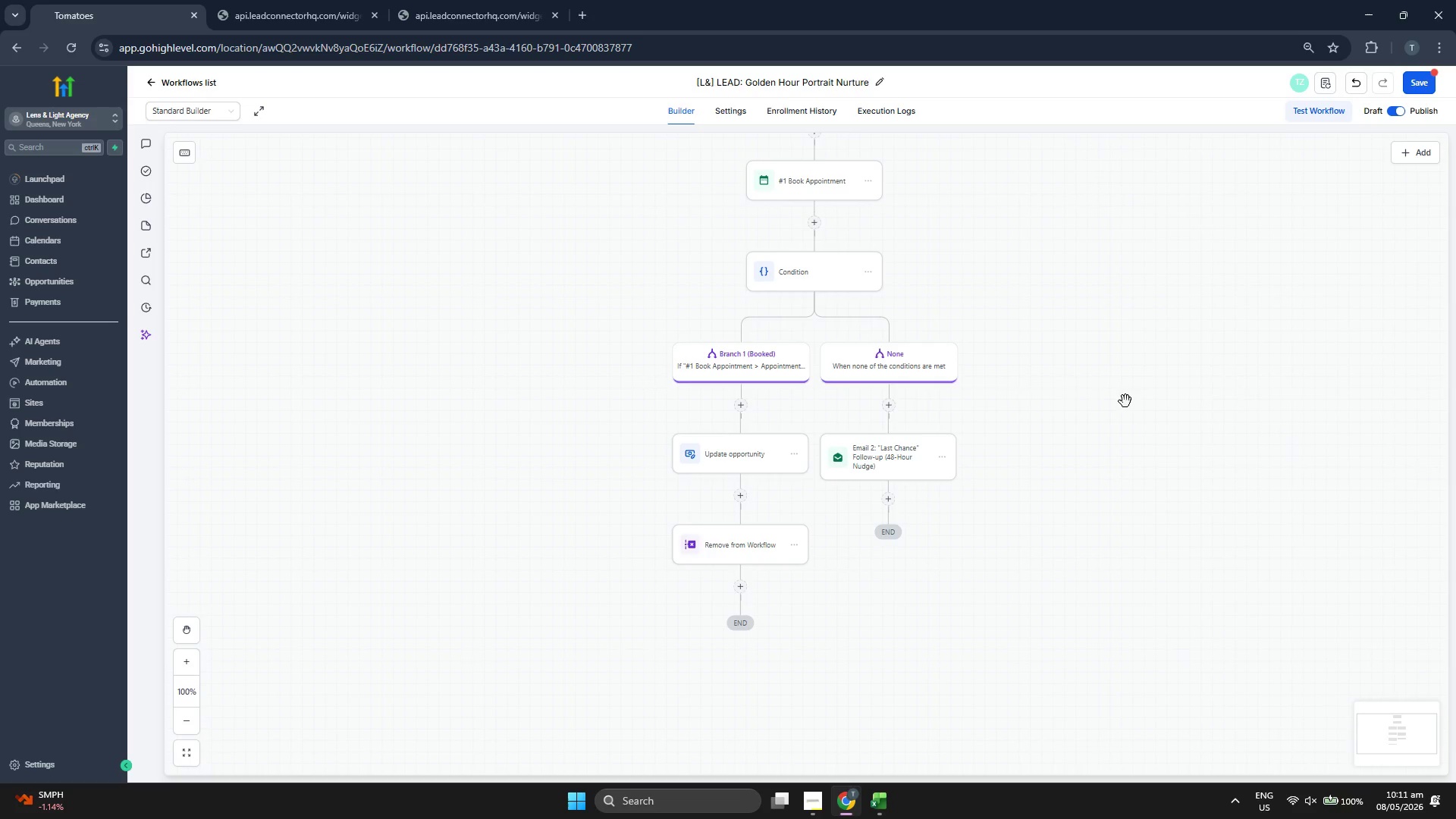 
scroll: coordinate [1151, 397], scroll_direction: up, amount: 14.0
 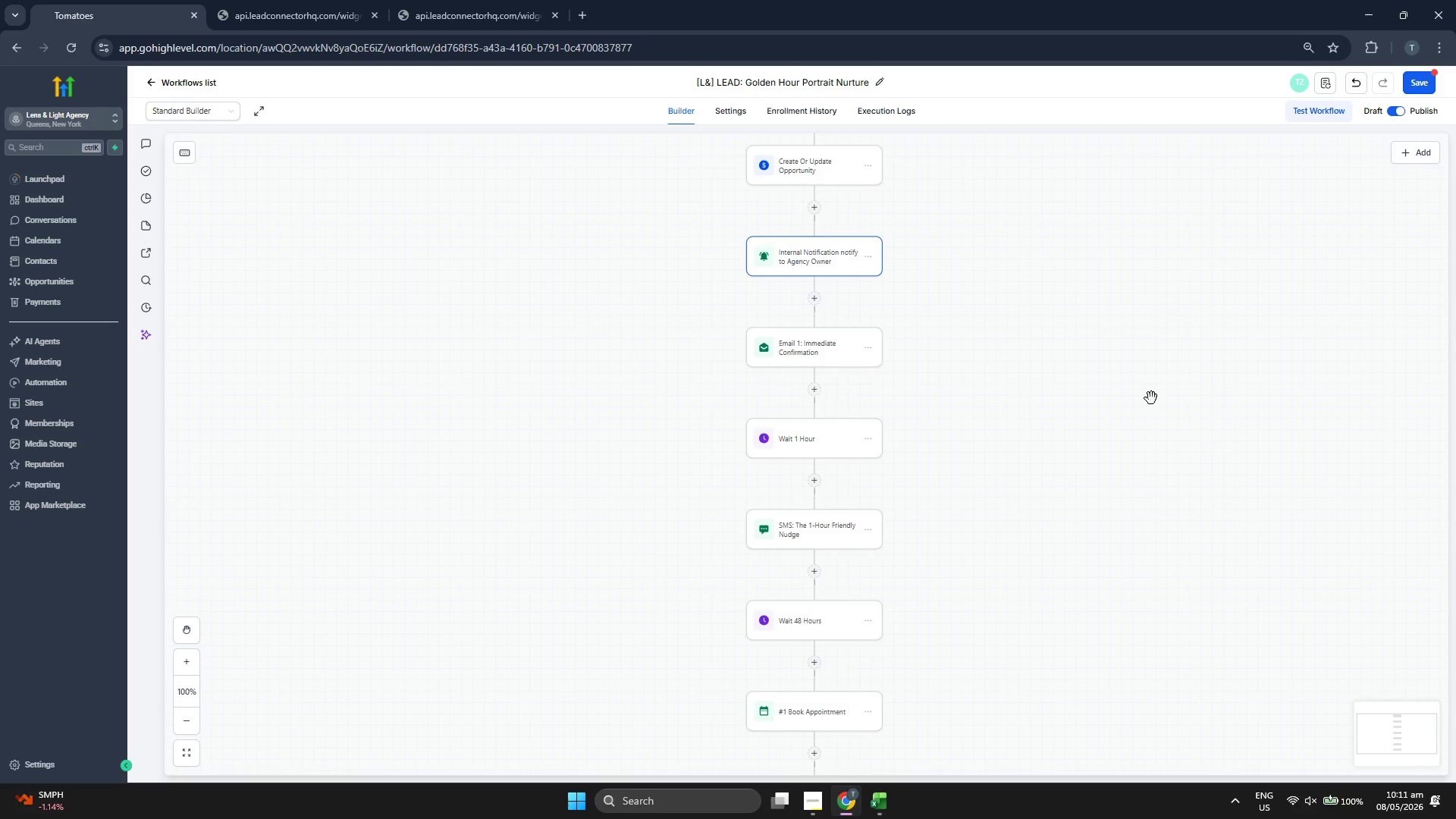 
scroll: coordinate [1151, 398], scroll_direction: up, amount: 4.0
 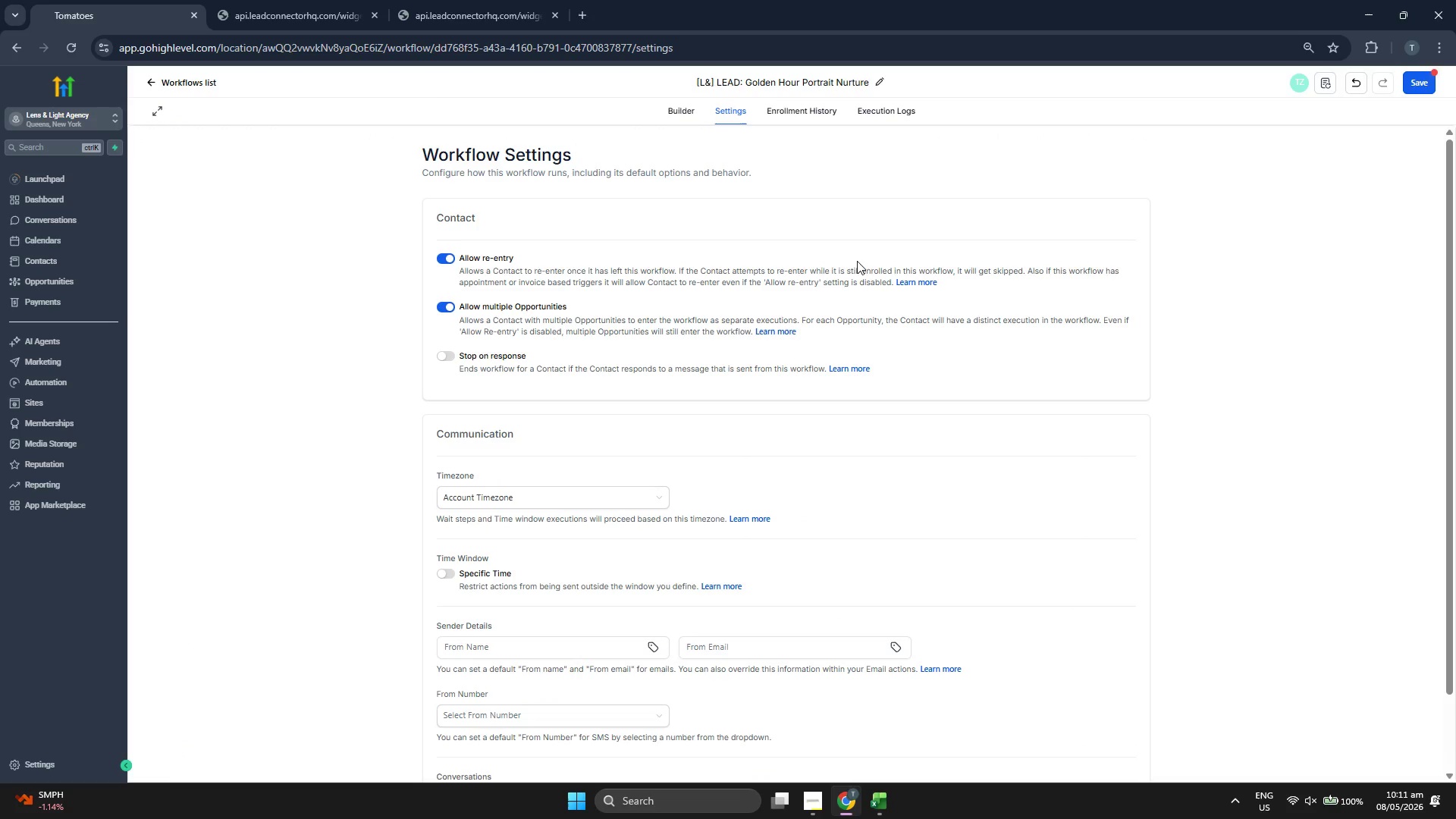 
wait(5.7)
 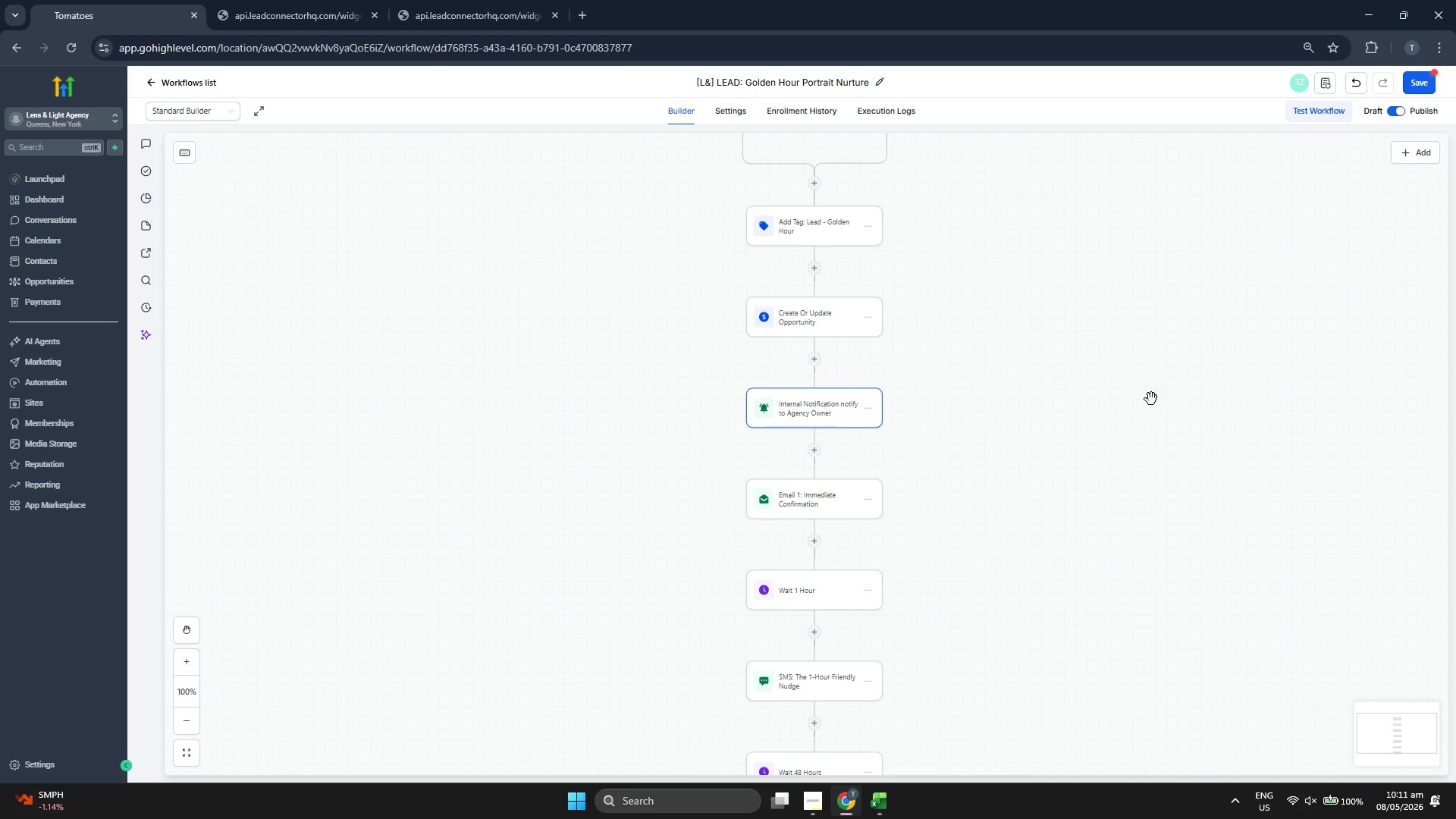 
left_click([452, 257])
 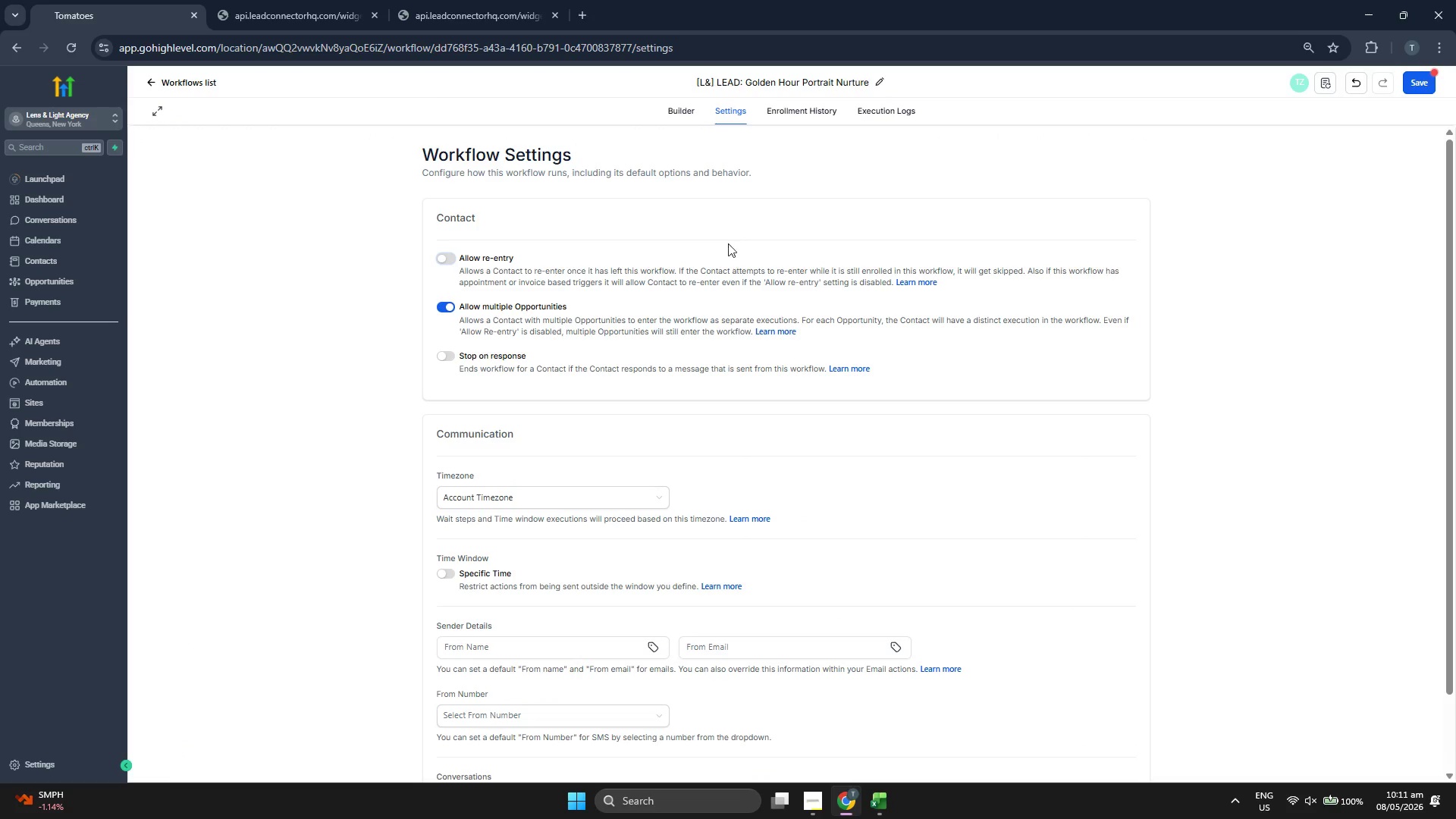 
left_click([679, 114])
 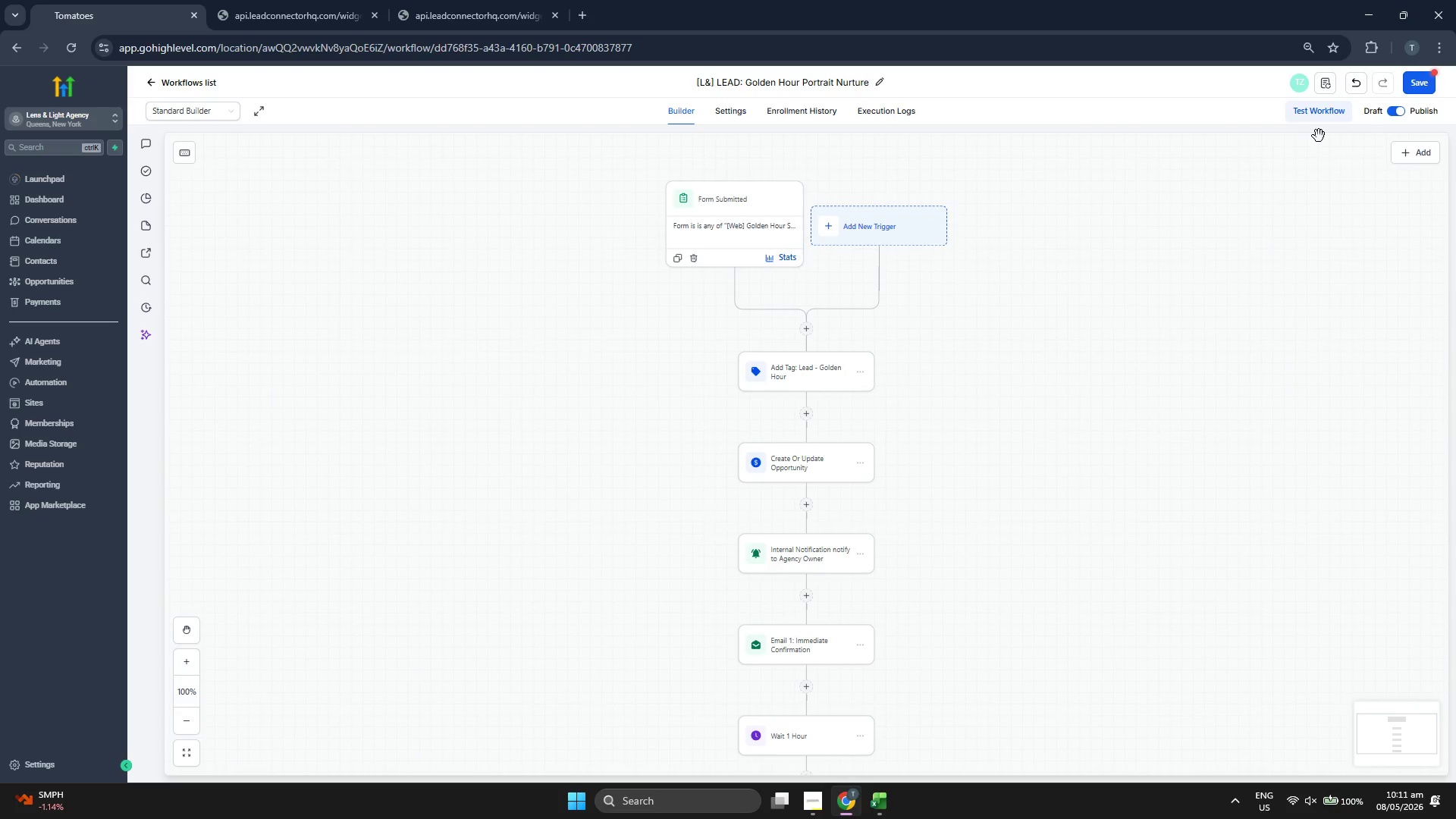 
left_click([1425, 85])
 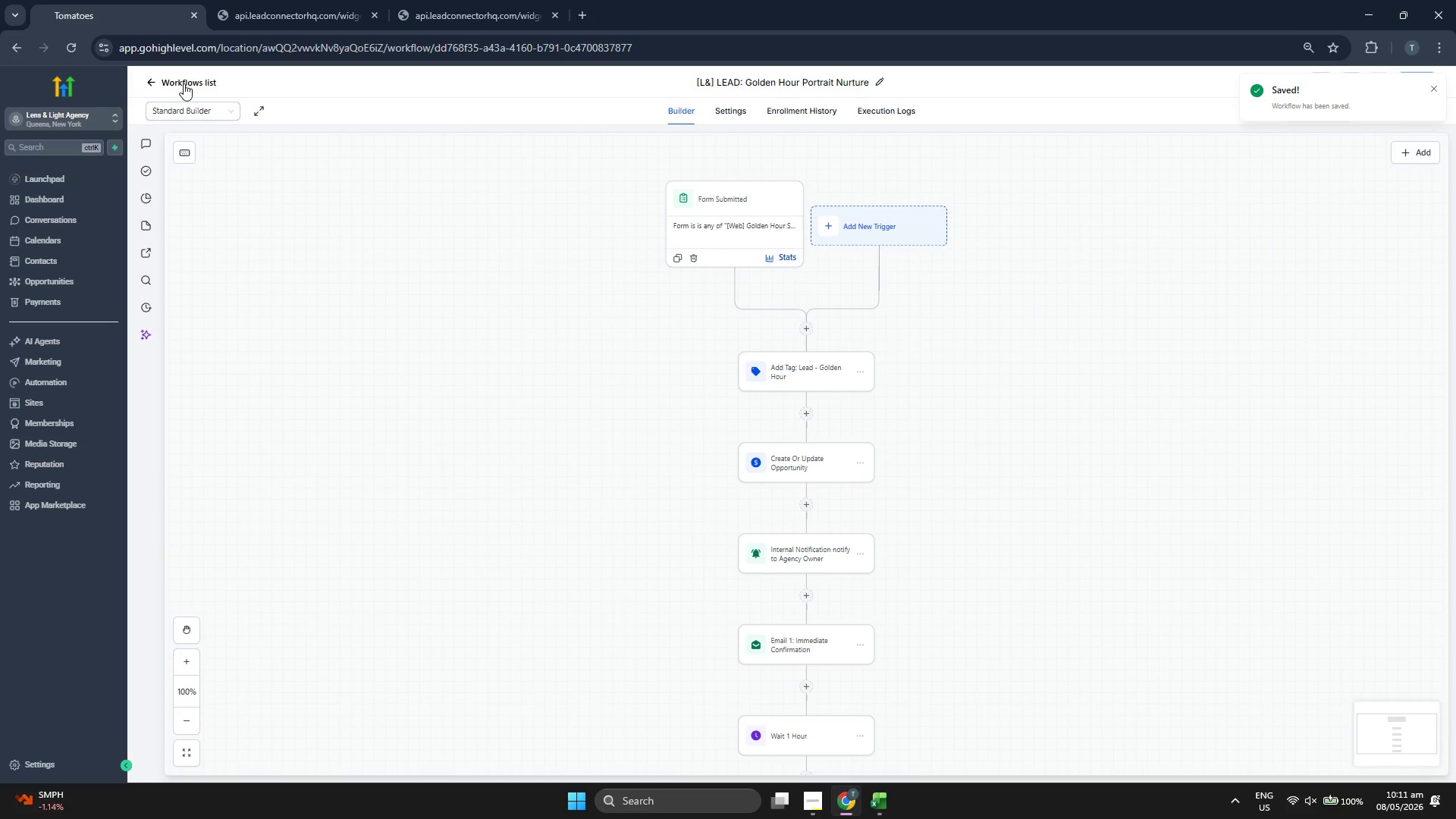 
left_click([187, 80])
 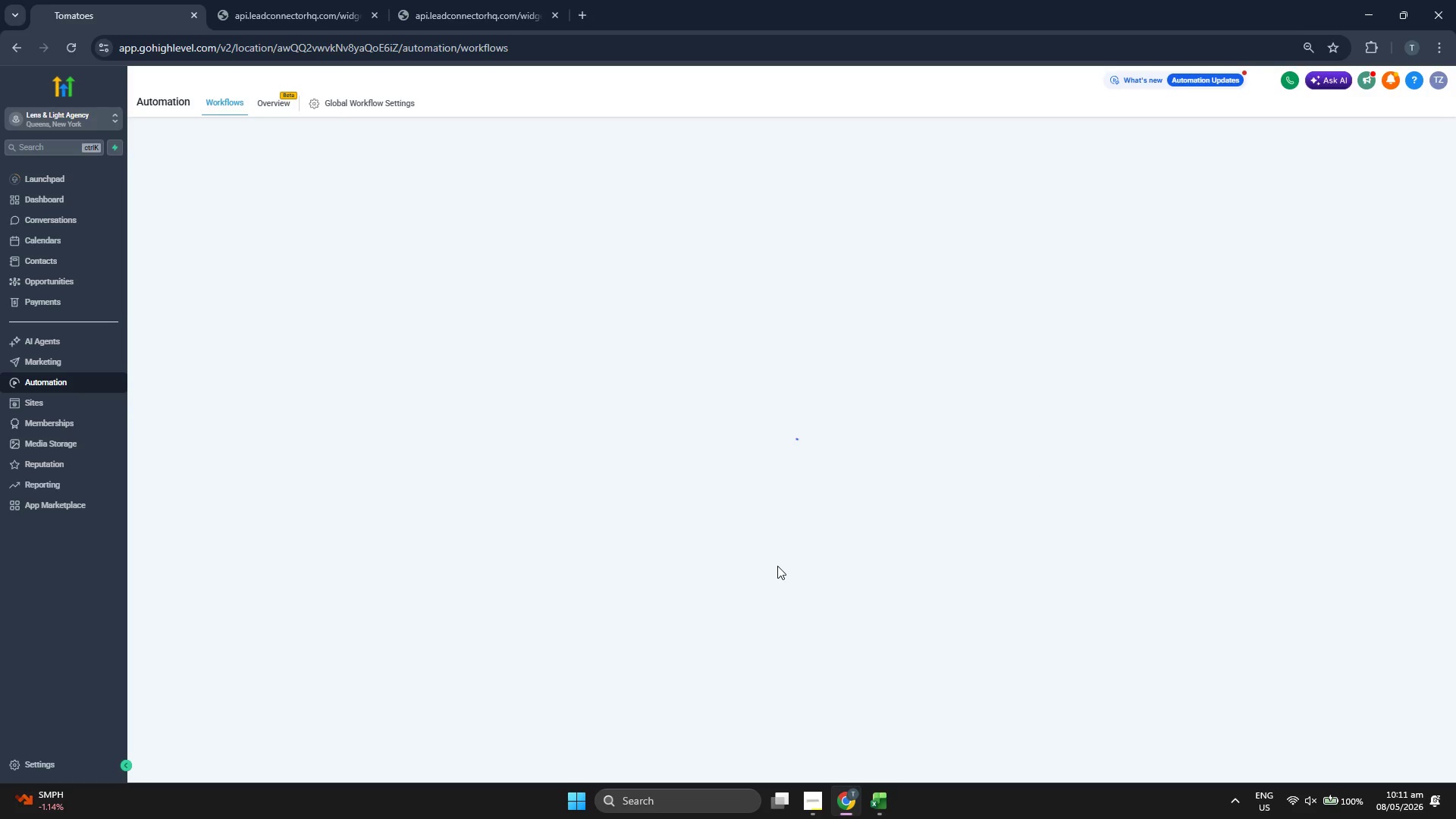 
wait(9.61)
 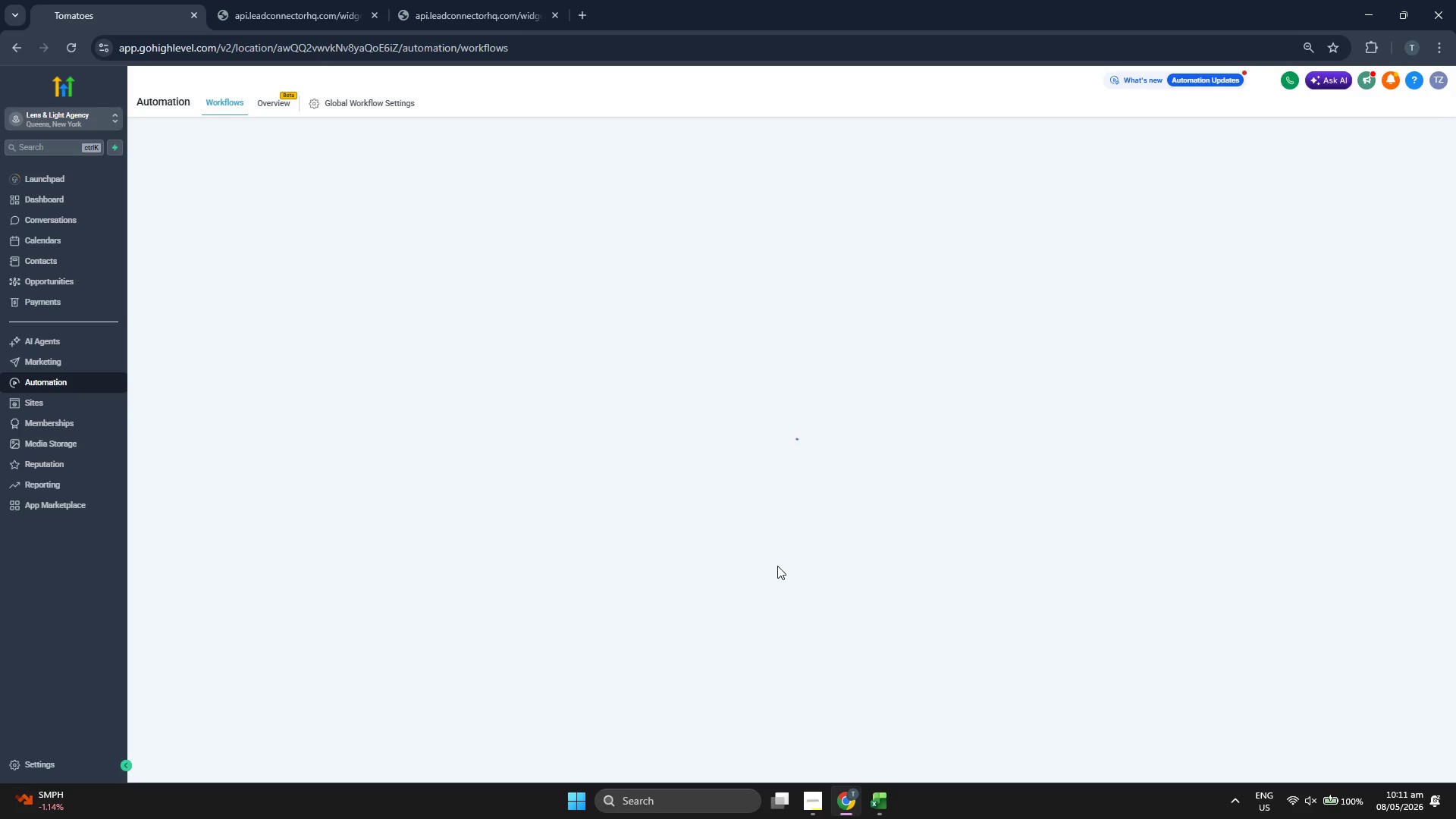 
left_click([812, 797])